 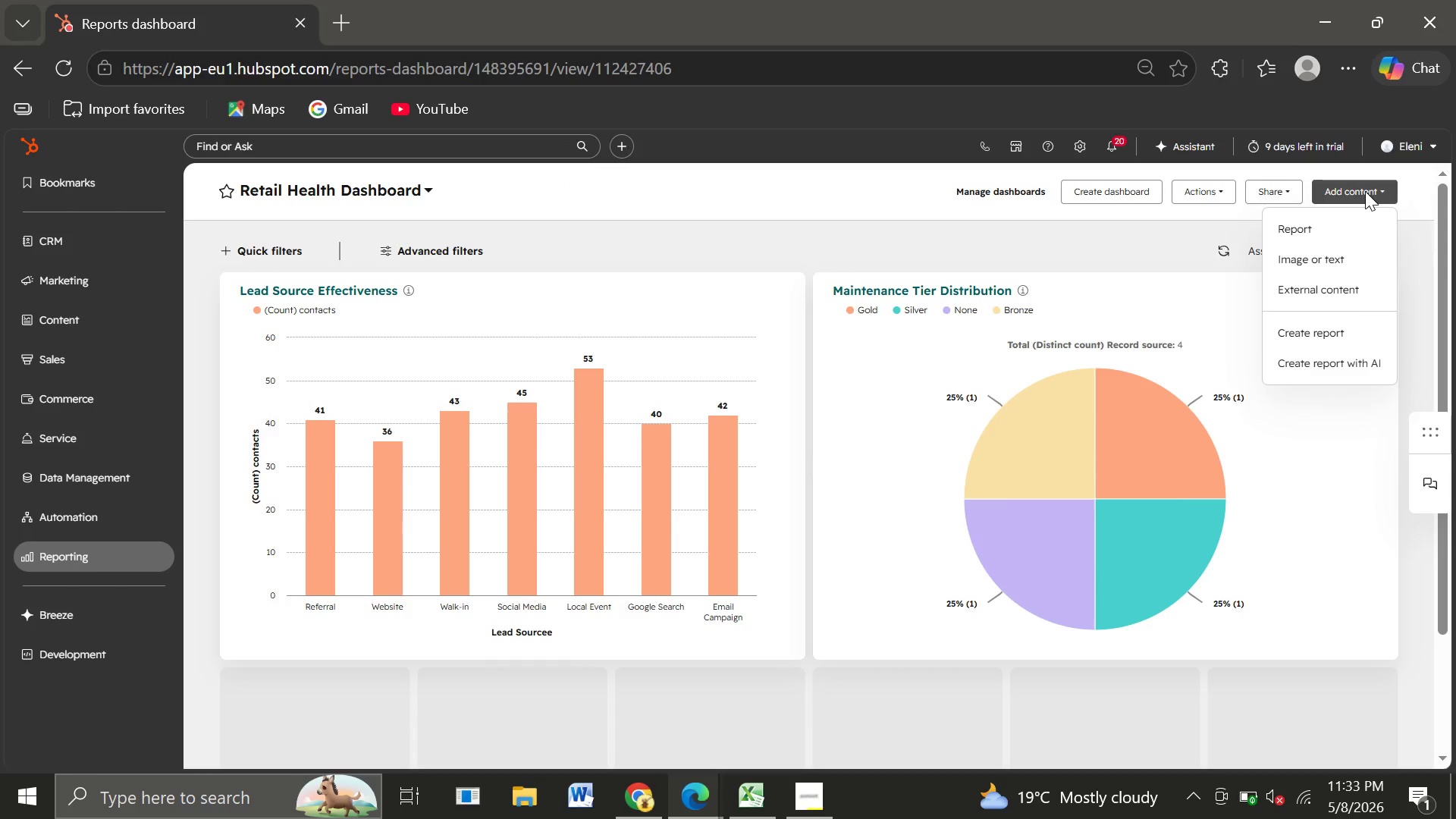 
left_click([1310, 341])
 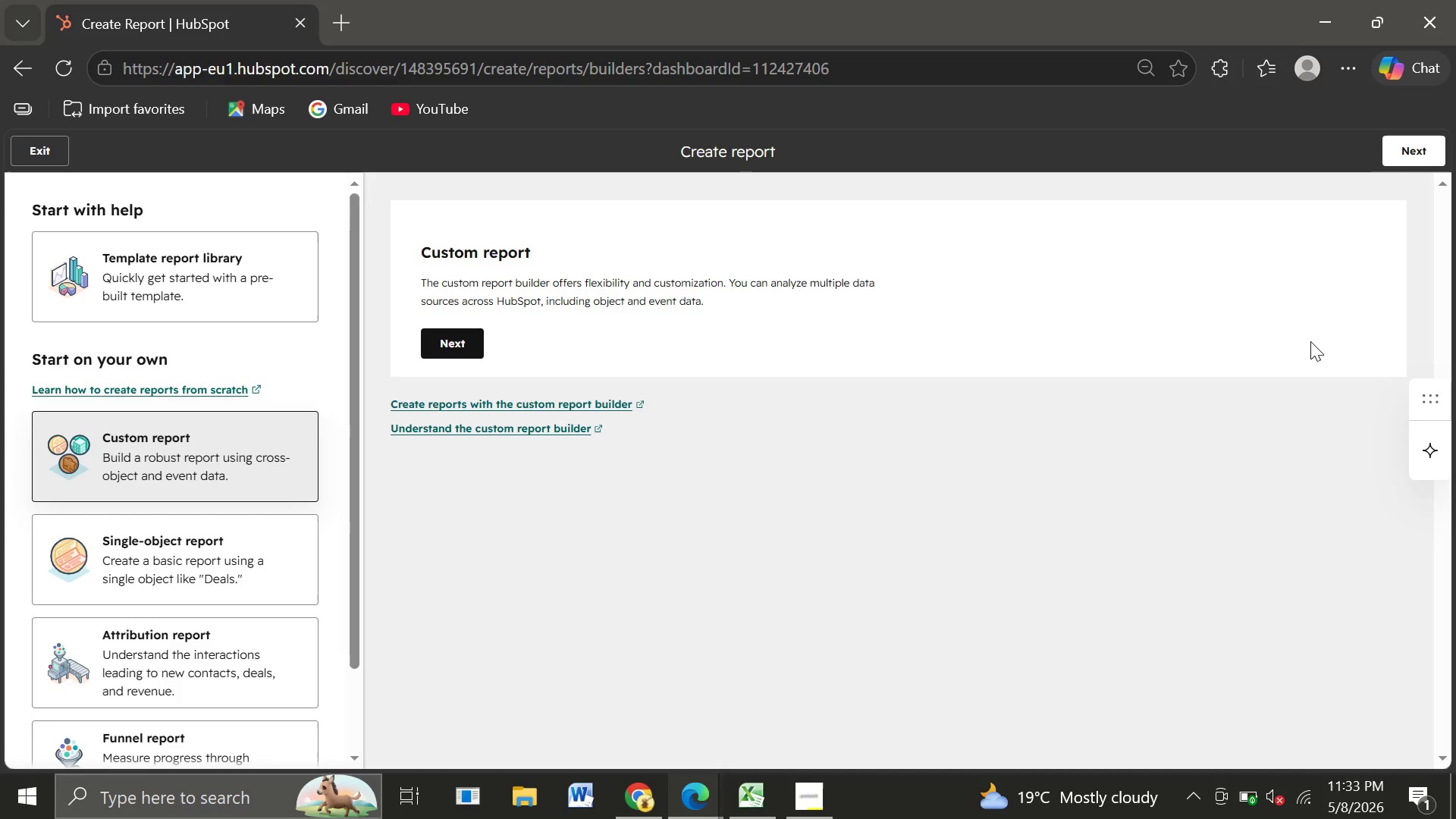 
wait(12.67)
 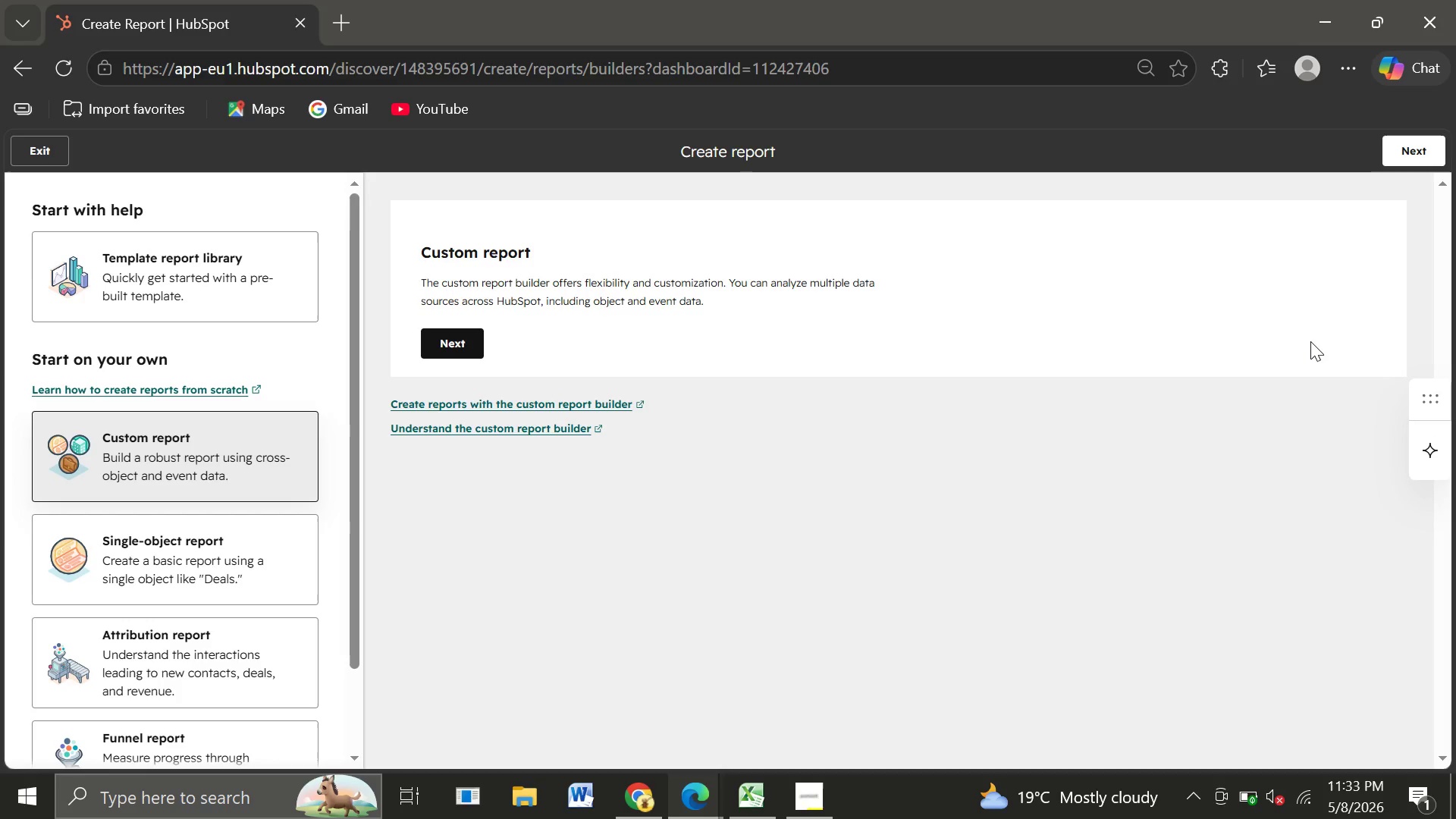 
left_click([459, 347])
 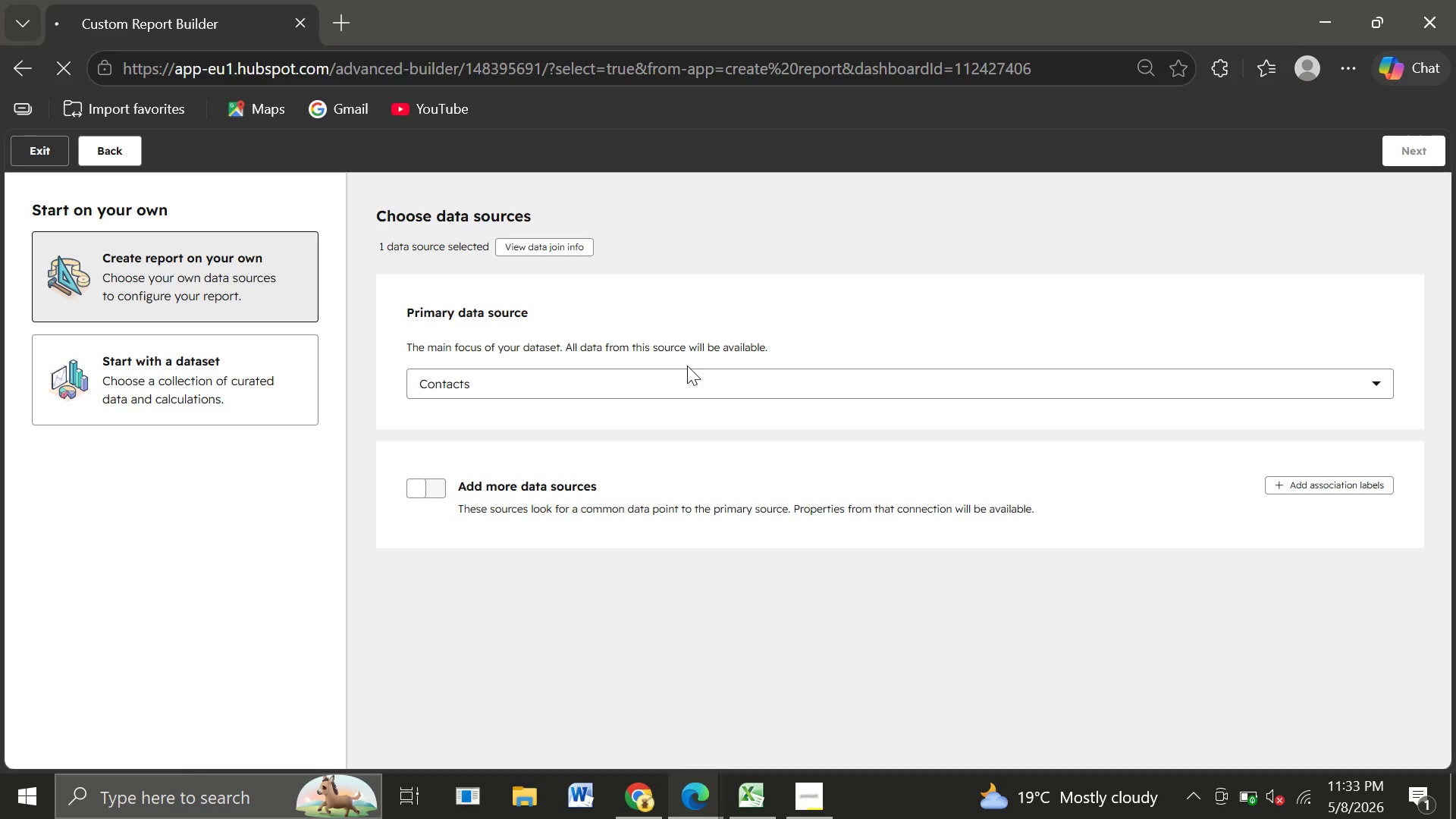 
wait(13.56)
 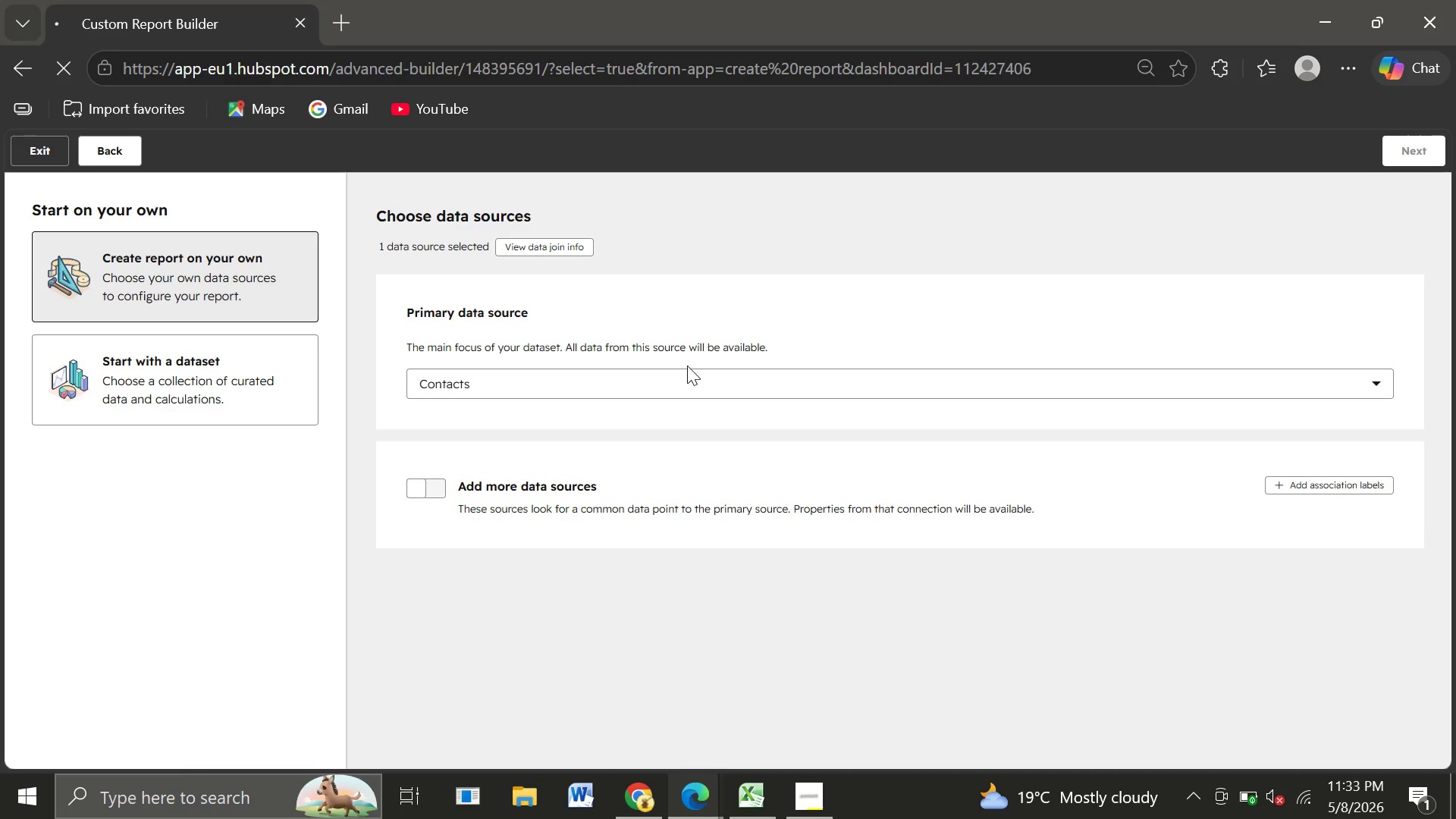 
left_click([1408, 156])
 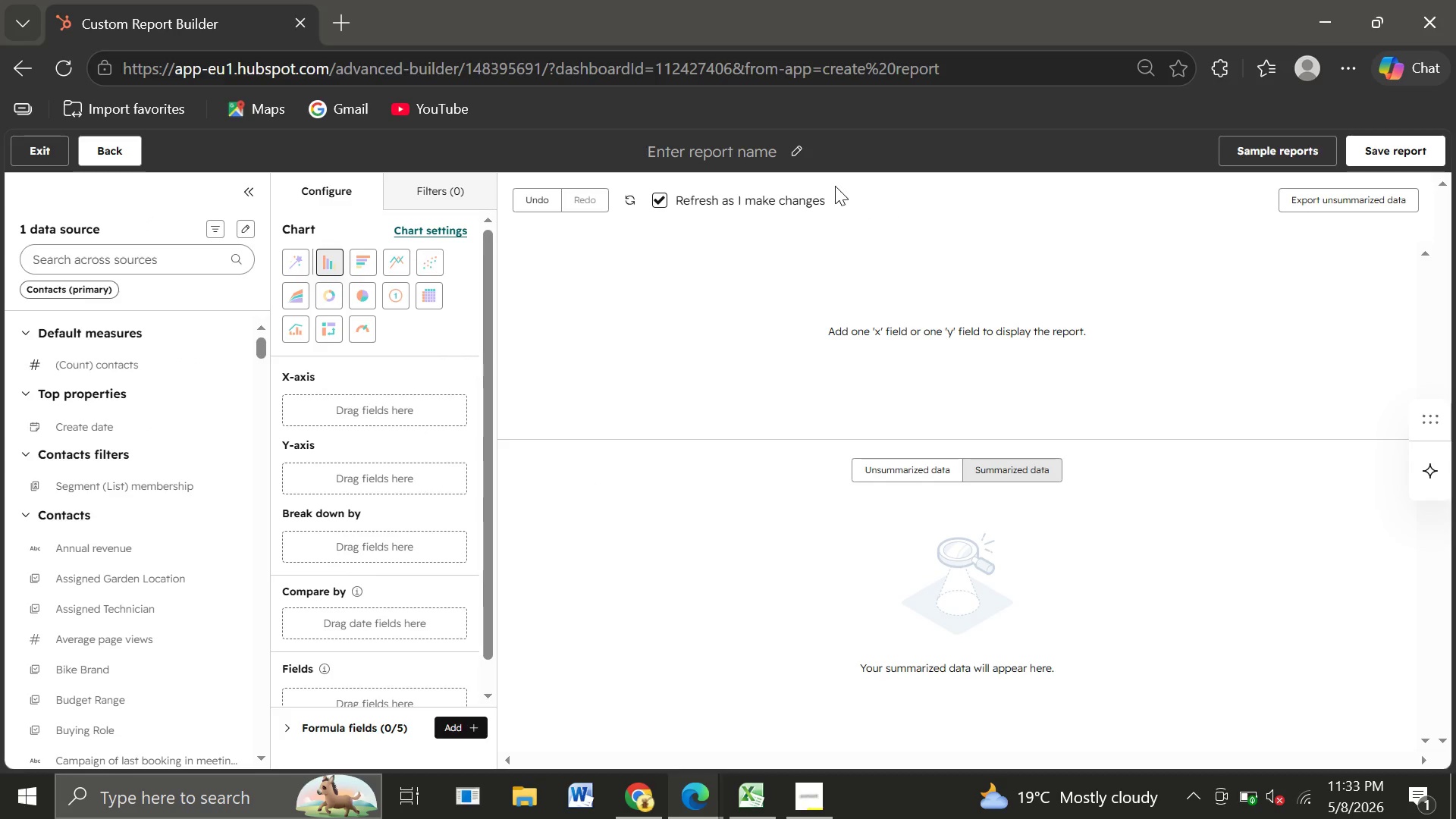 
wait(7.75)
 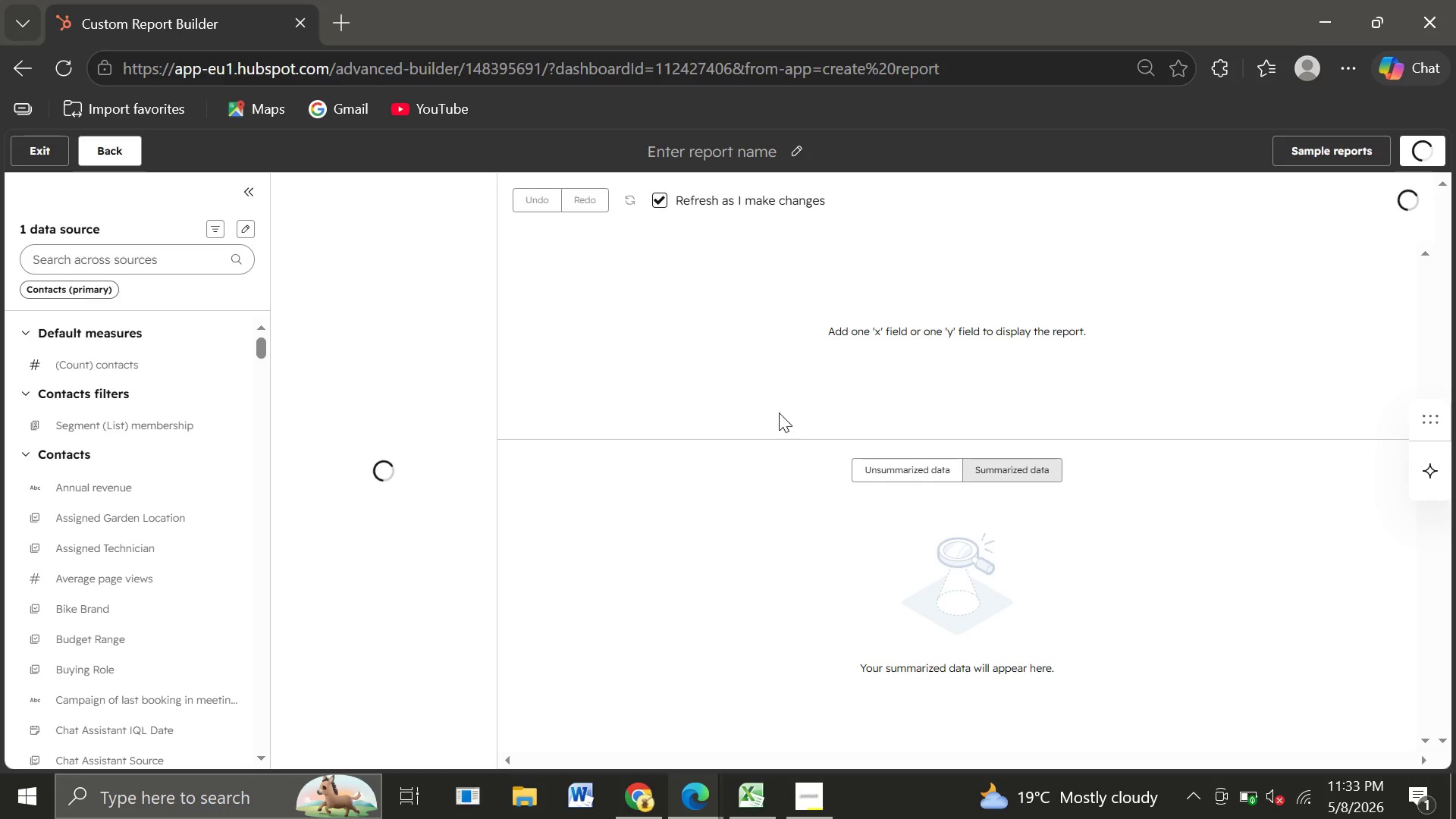 
left_click([799, 154])
 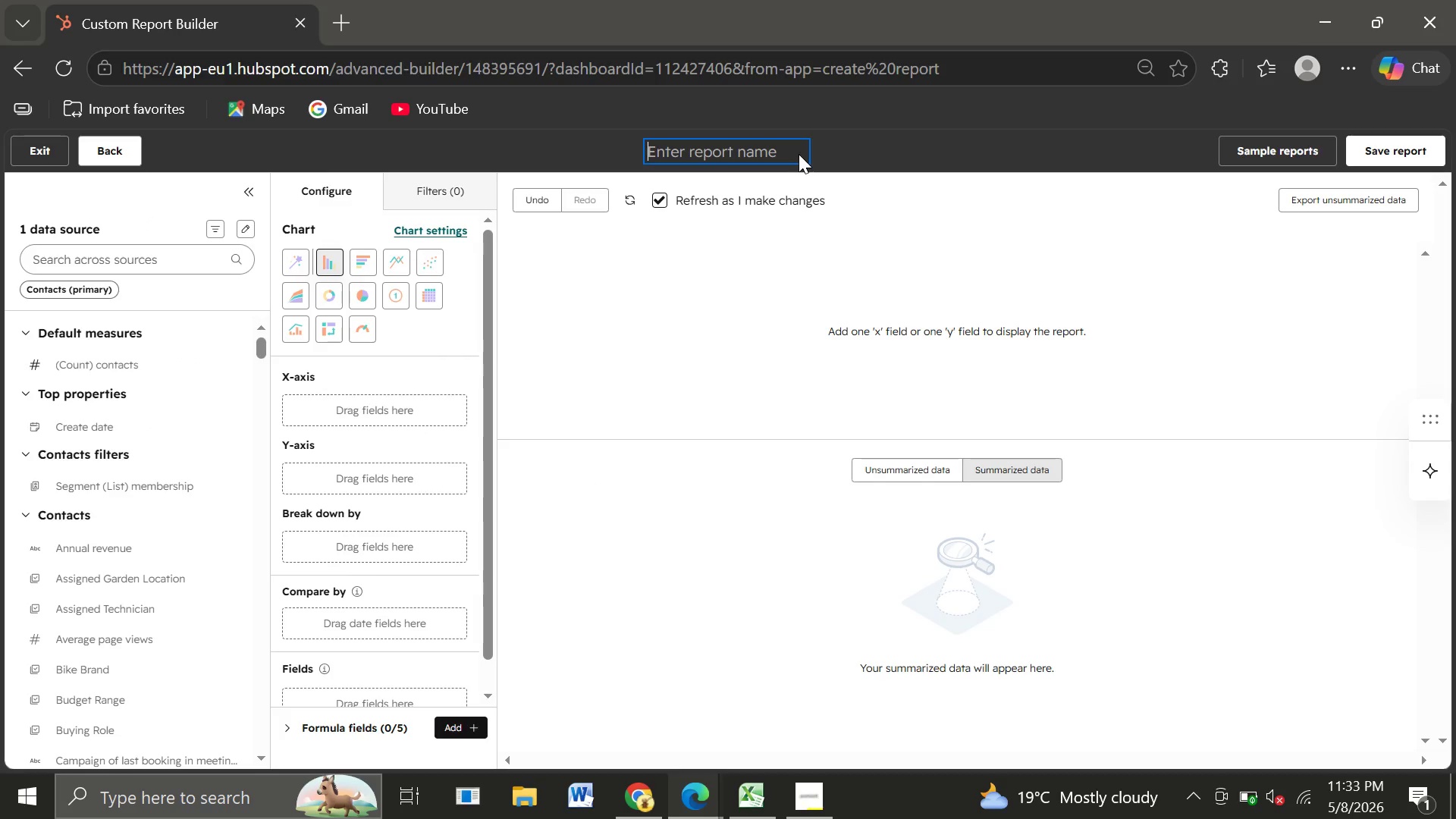 
type(Average Spend Bar Per Bike Brand)
 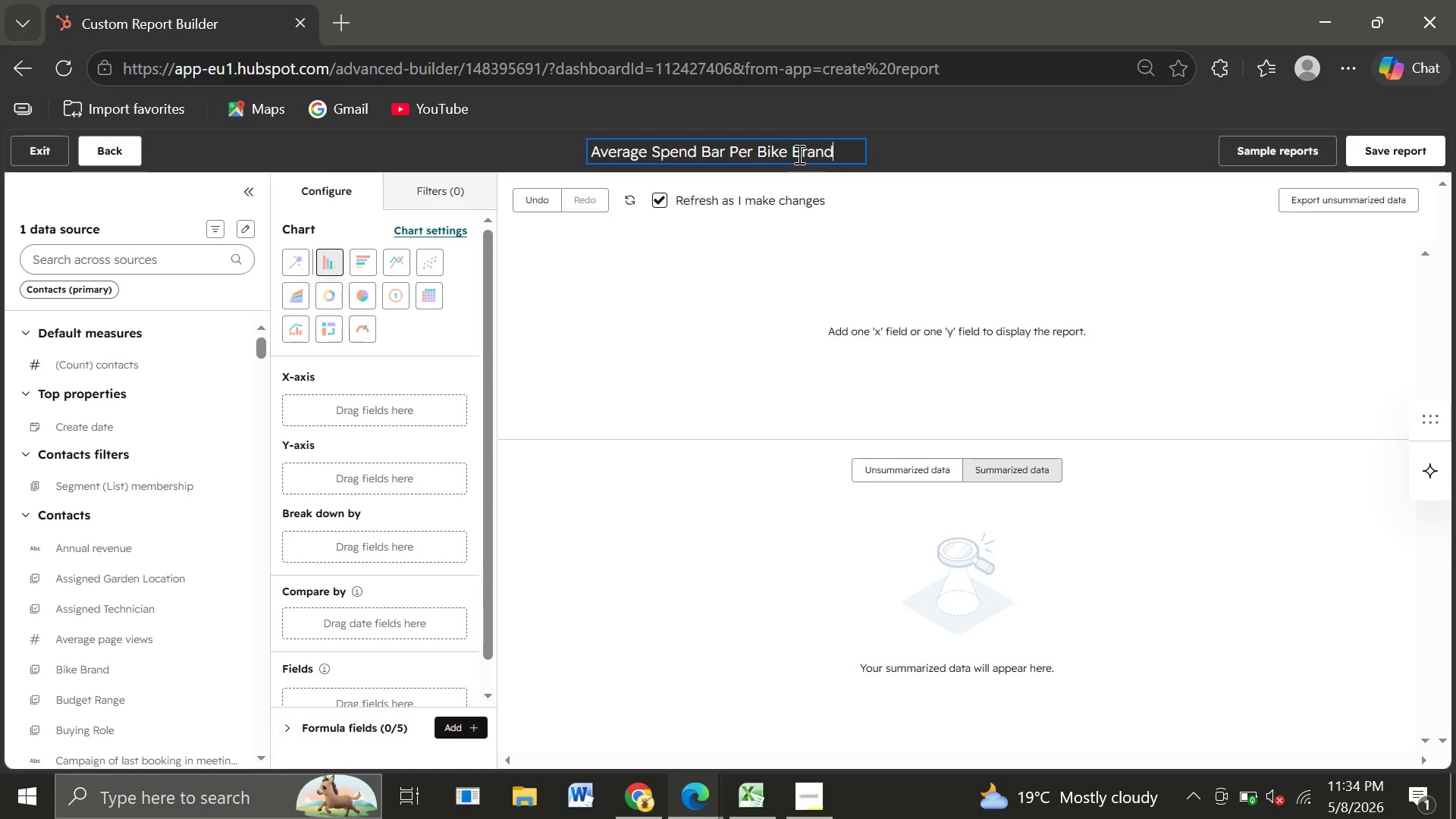 
wait(8.66)
 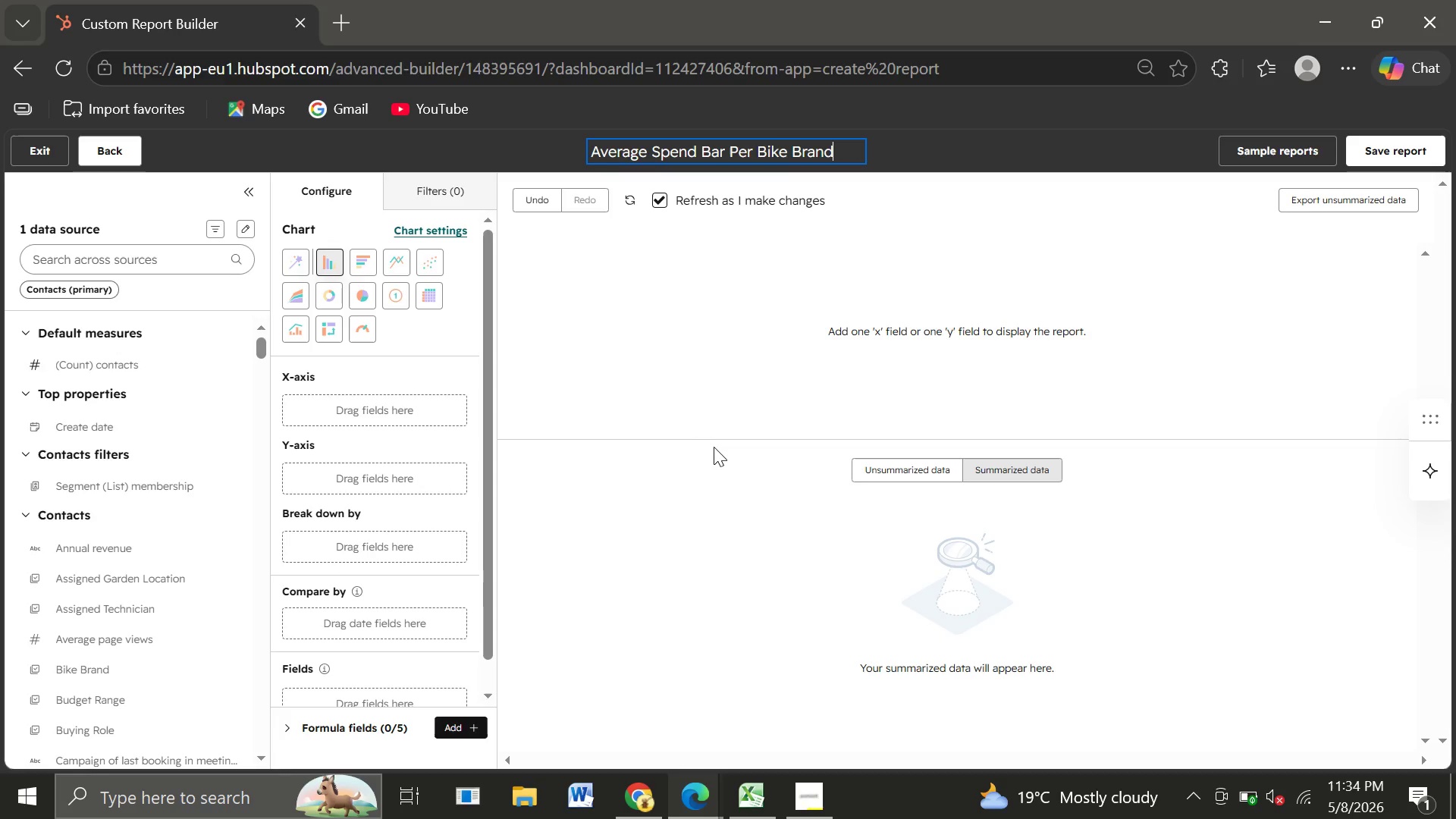 
left_click([85, 258])
 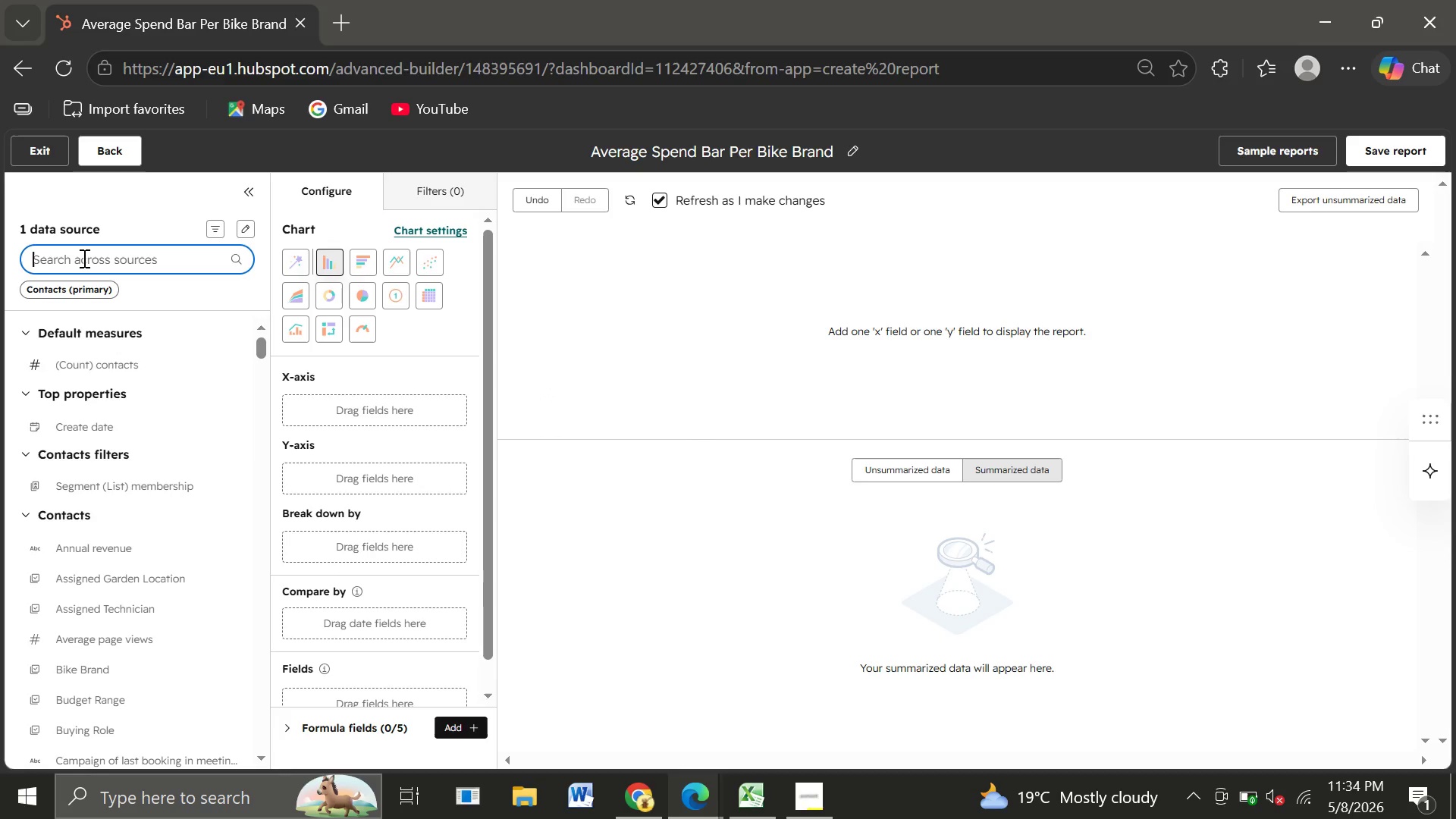 
type(bike)
 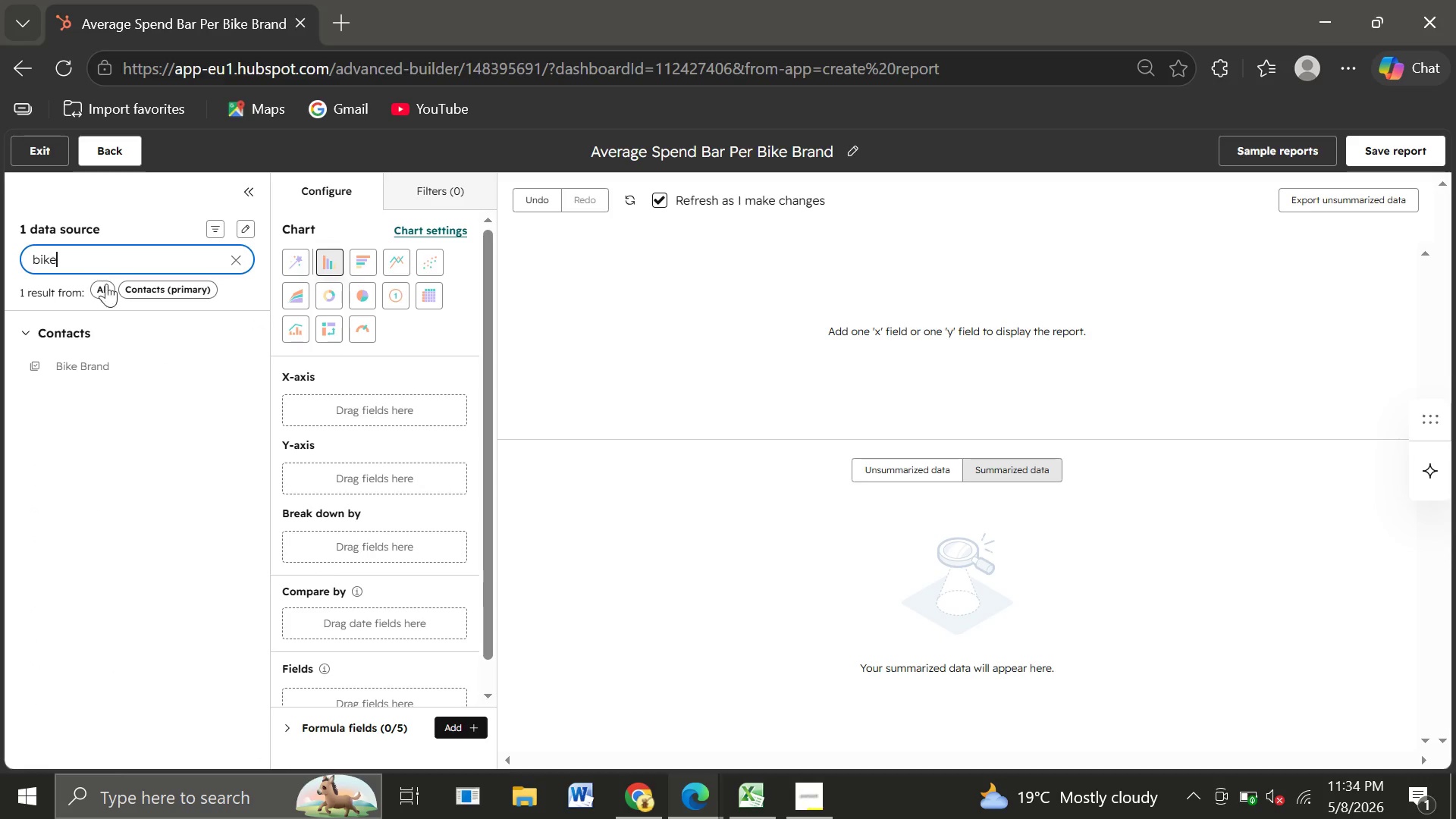 
left_click_drag(start_coordinate=[77, 365], to_coordinate=[280, 397])
 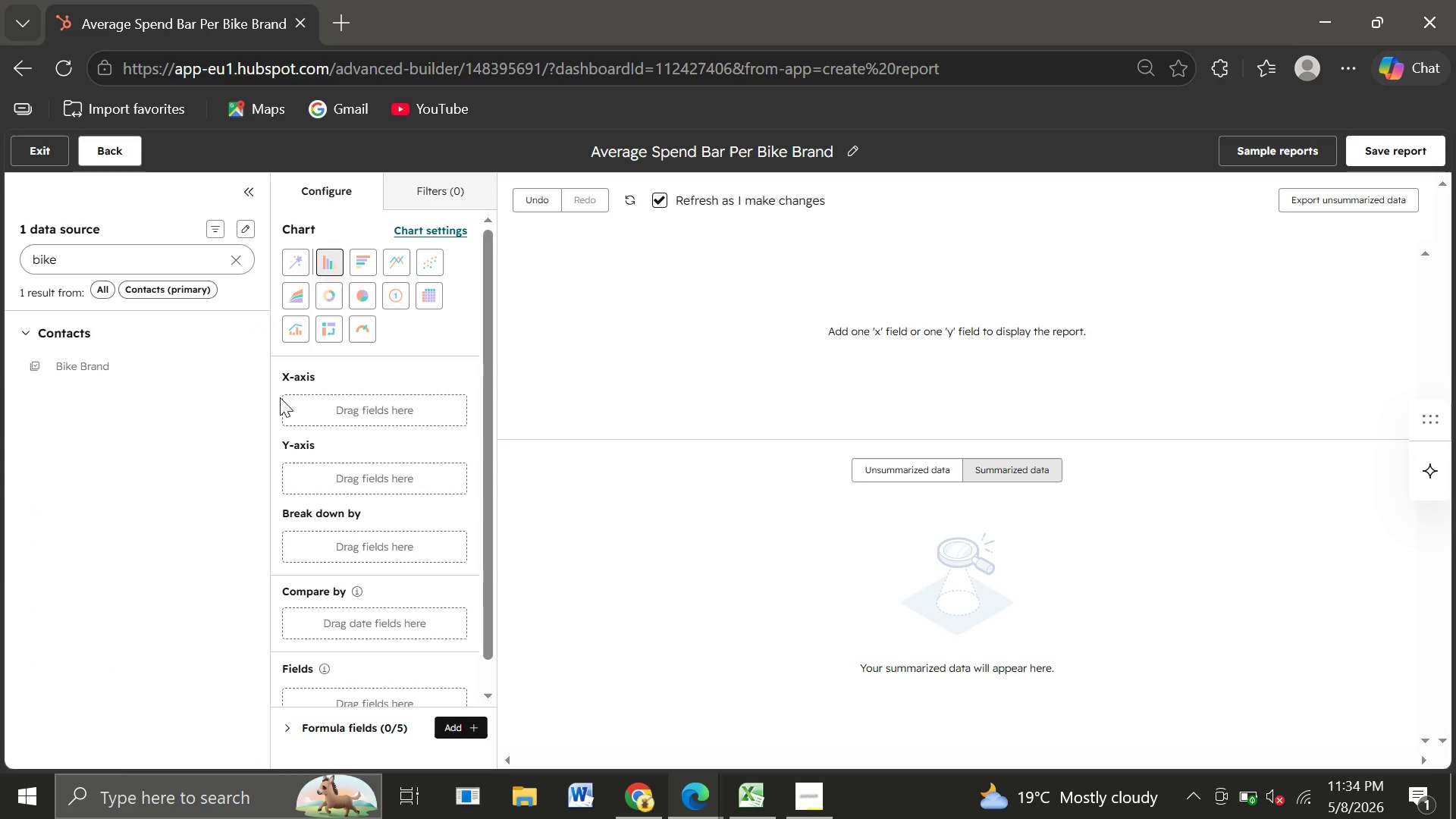 
left_click_drag(start_coordinate=[106, 366], to_coordinate=[278, 398])
 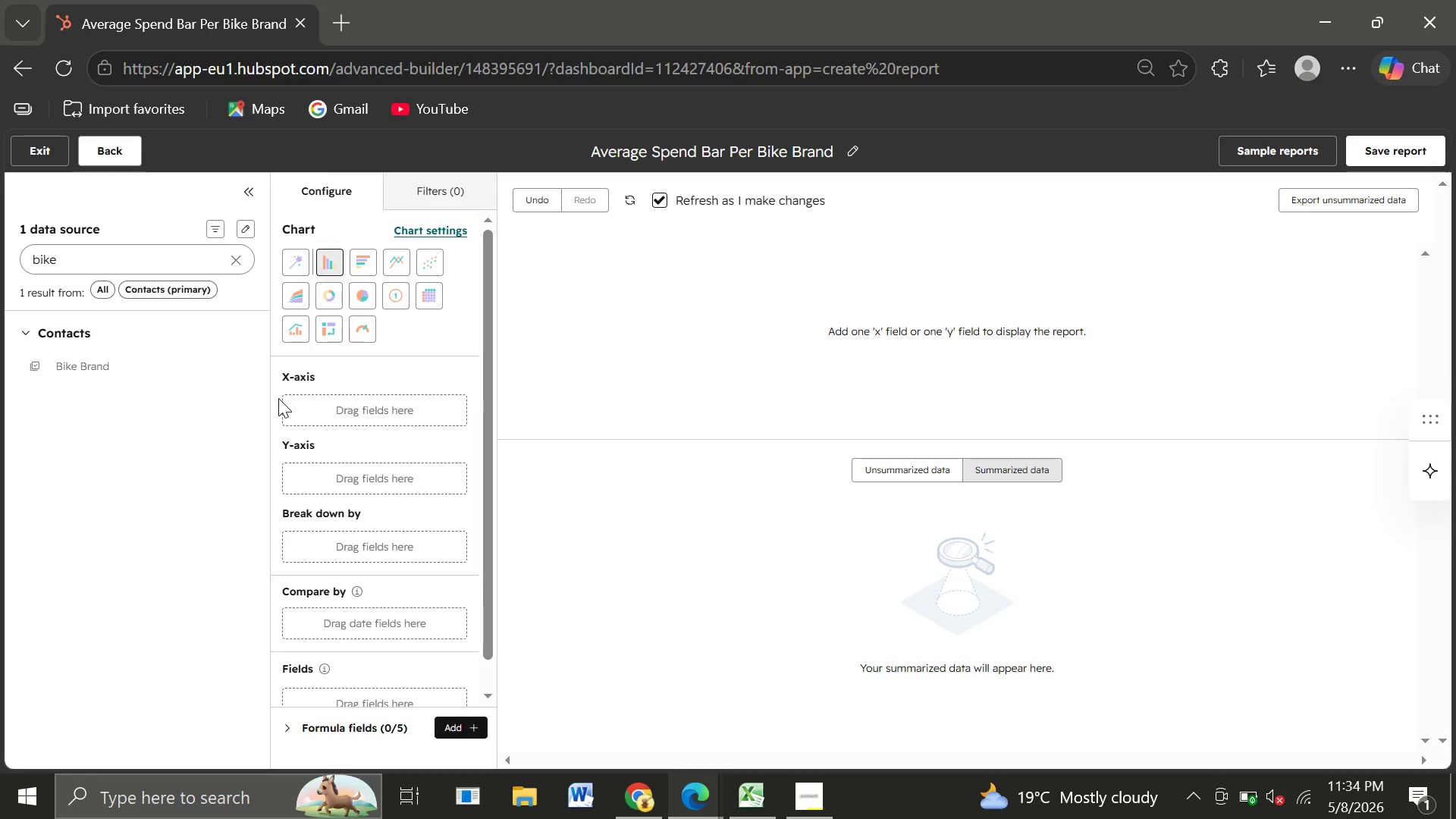 
left_click_drag(start_coordinate=[105, 364], to_coordinate=[288, 397])
 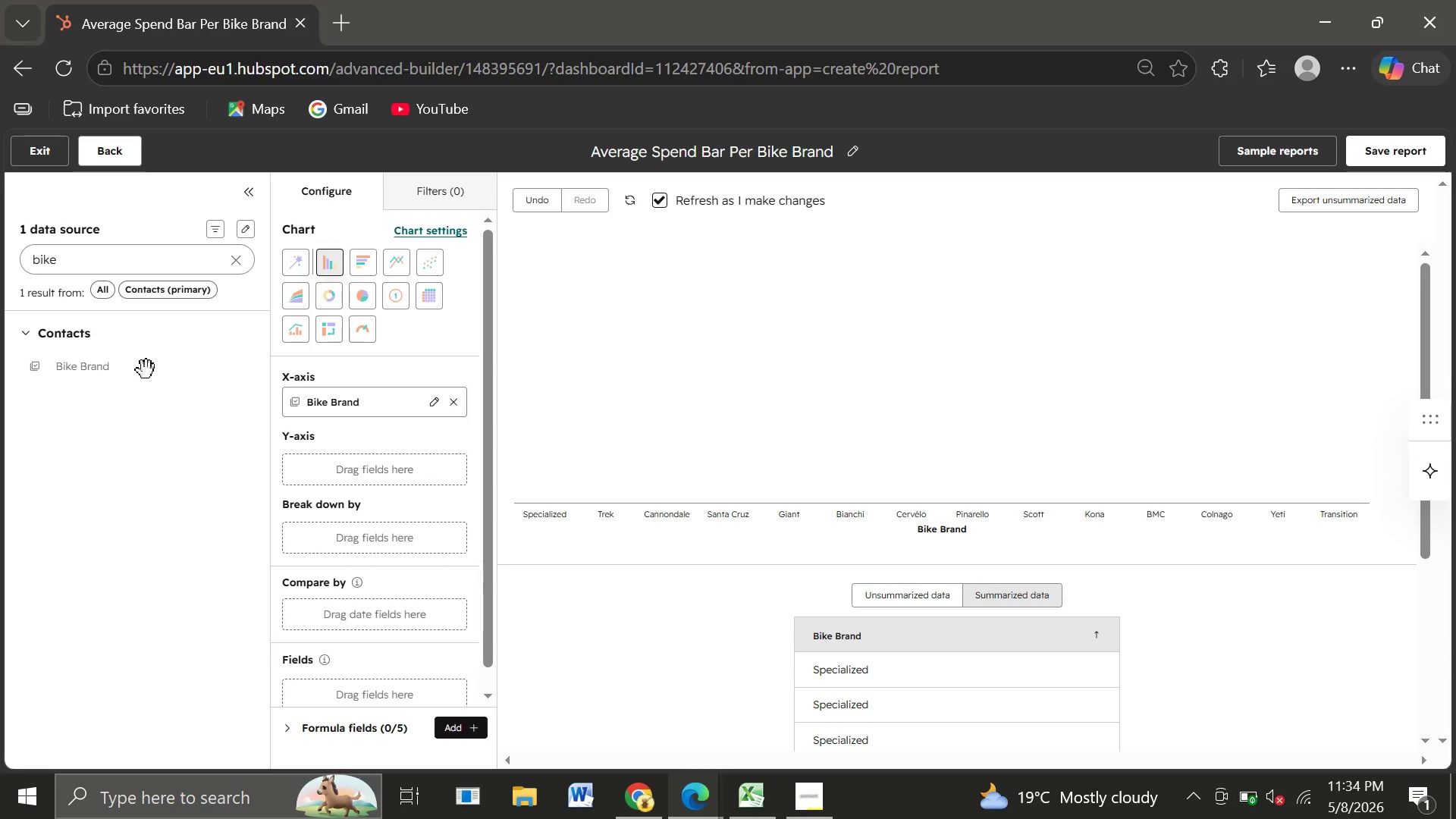 
wait(6.58)
 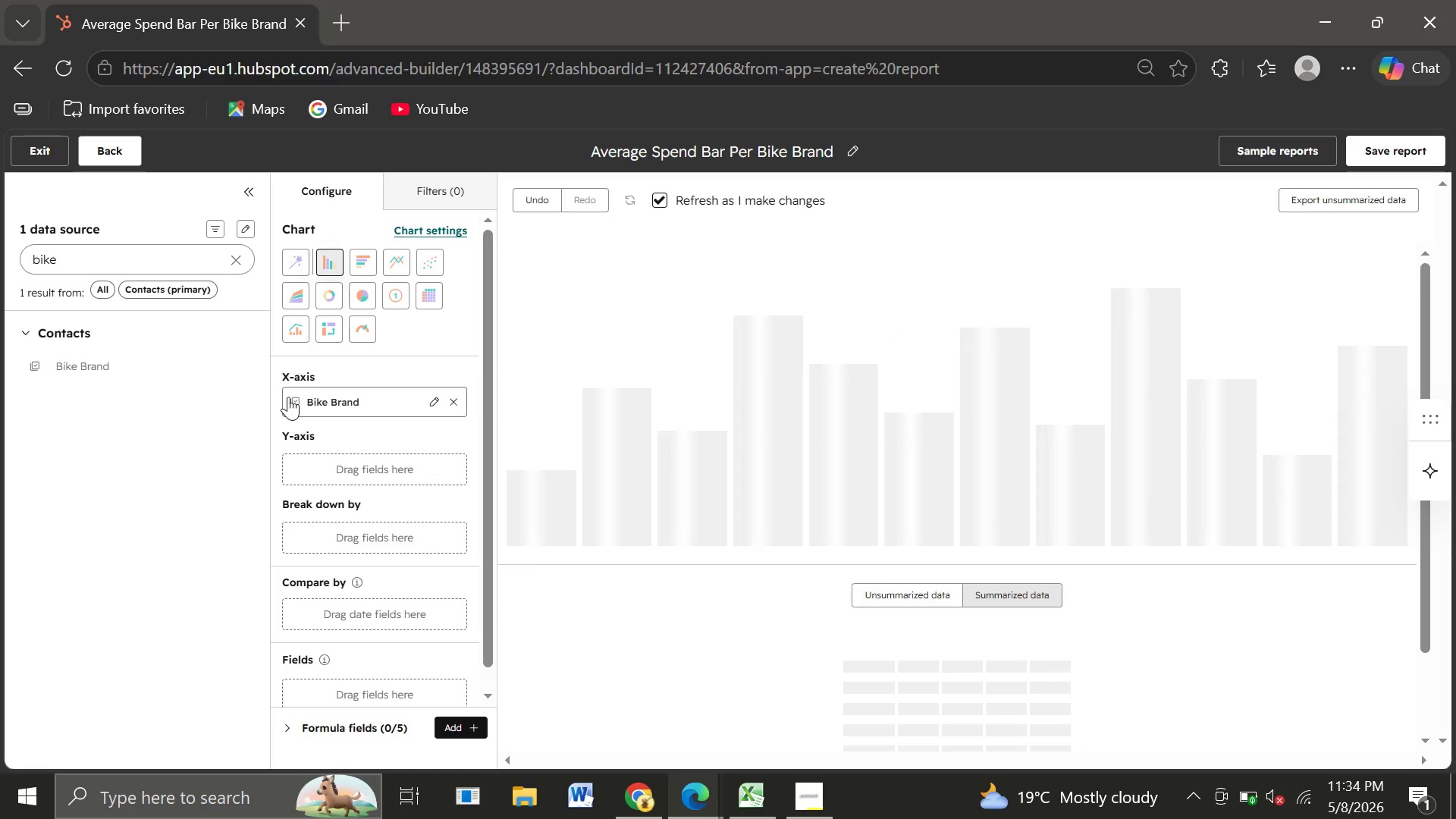 
left_click([237, 254])
 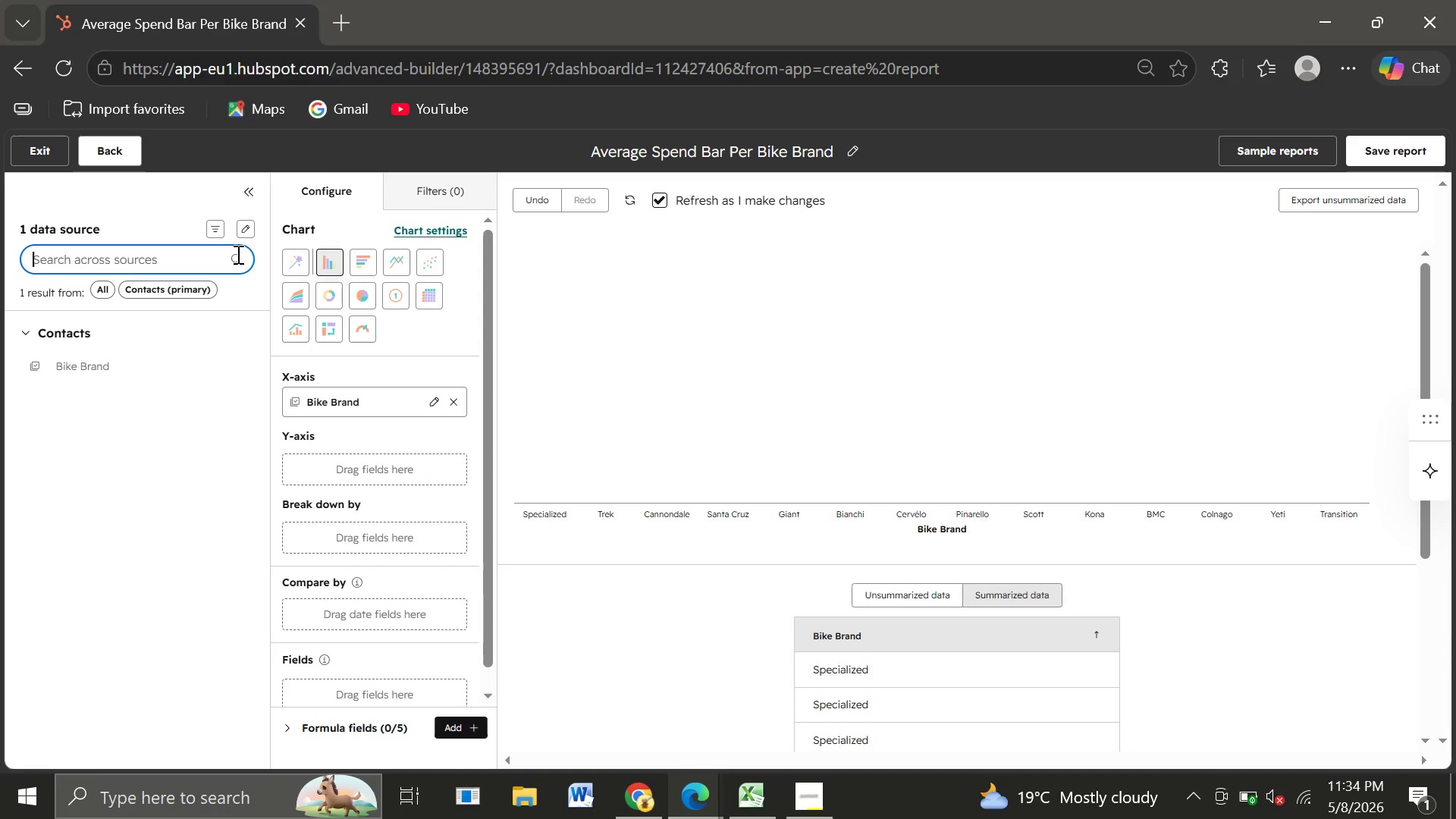 
type(tota)
 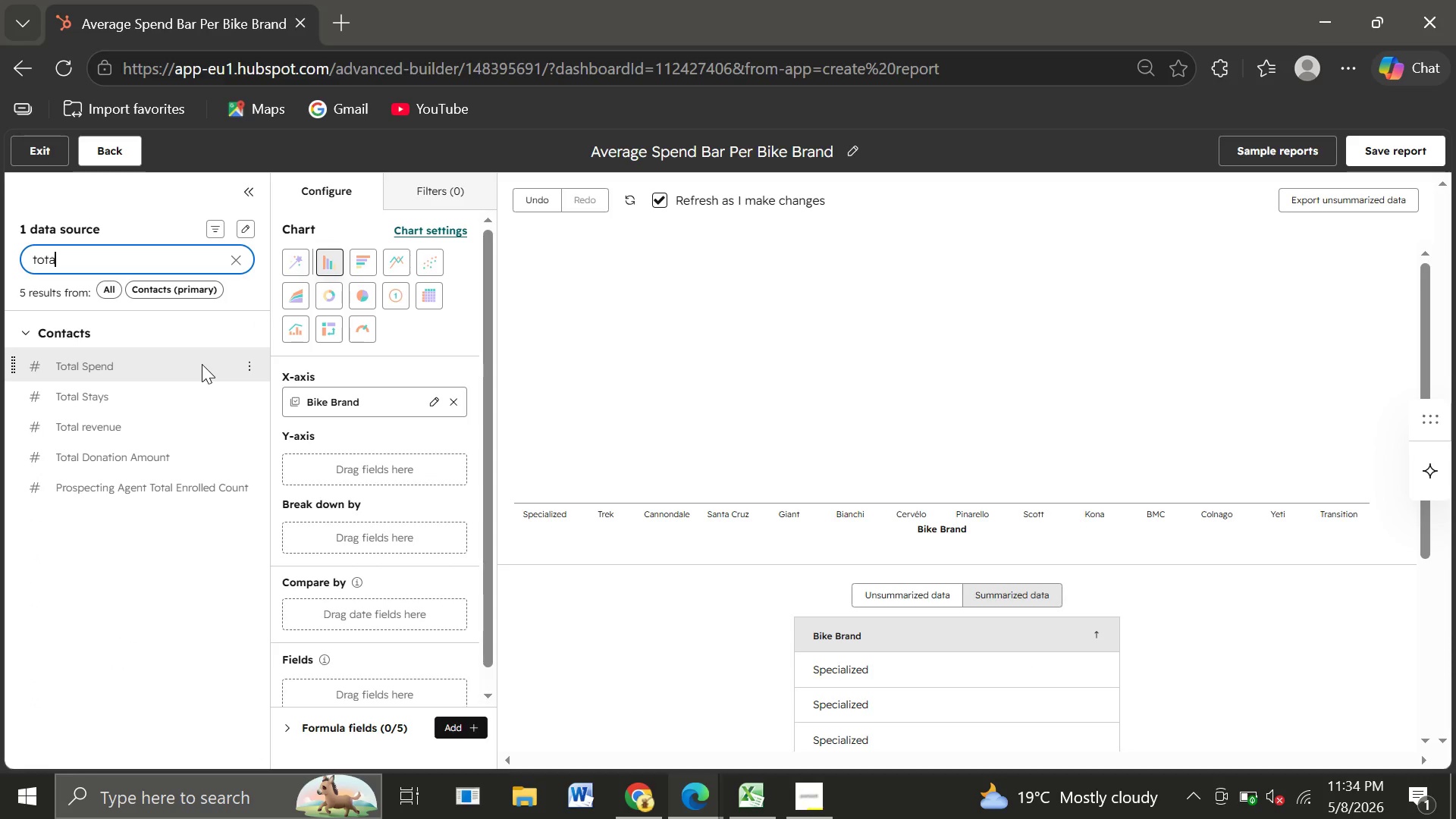 
key(L)
 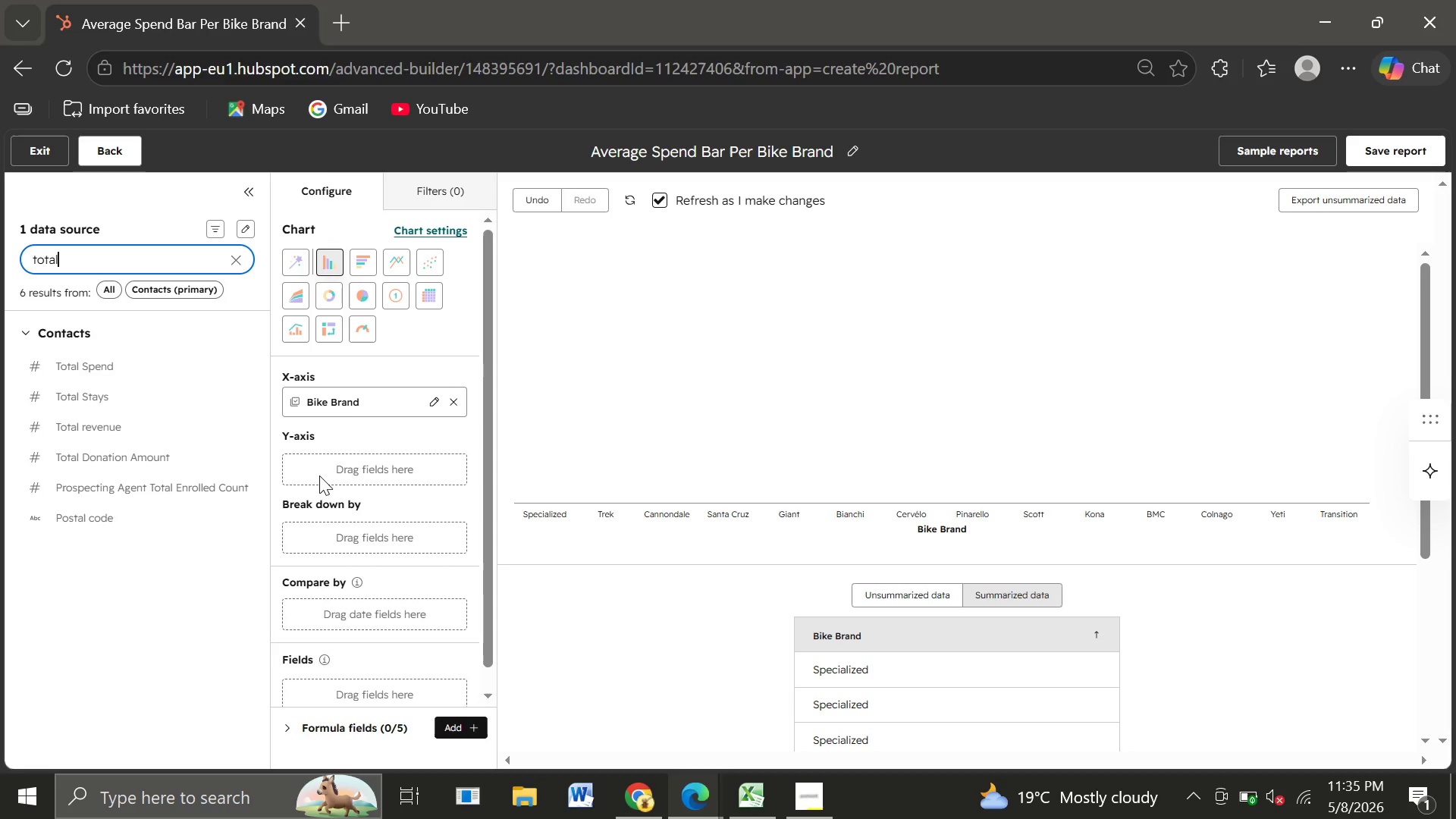 
wait(7.59)
 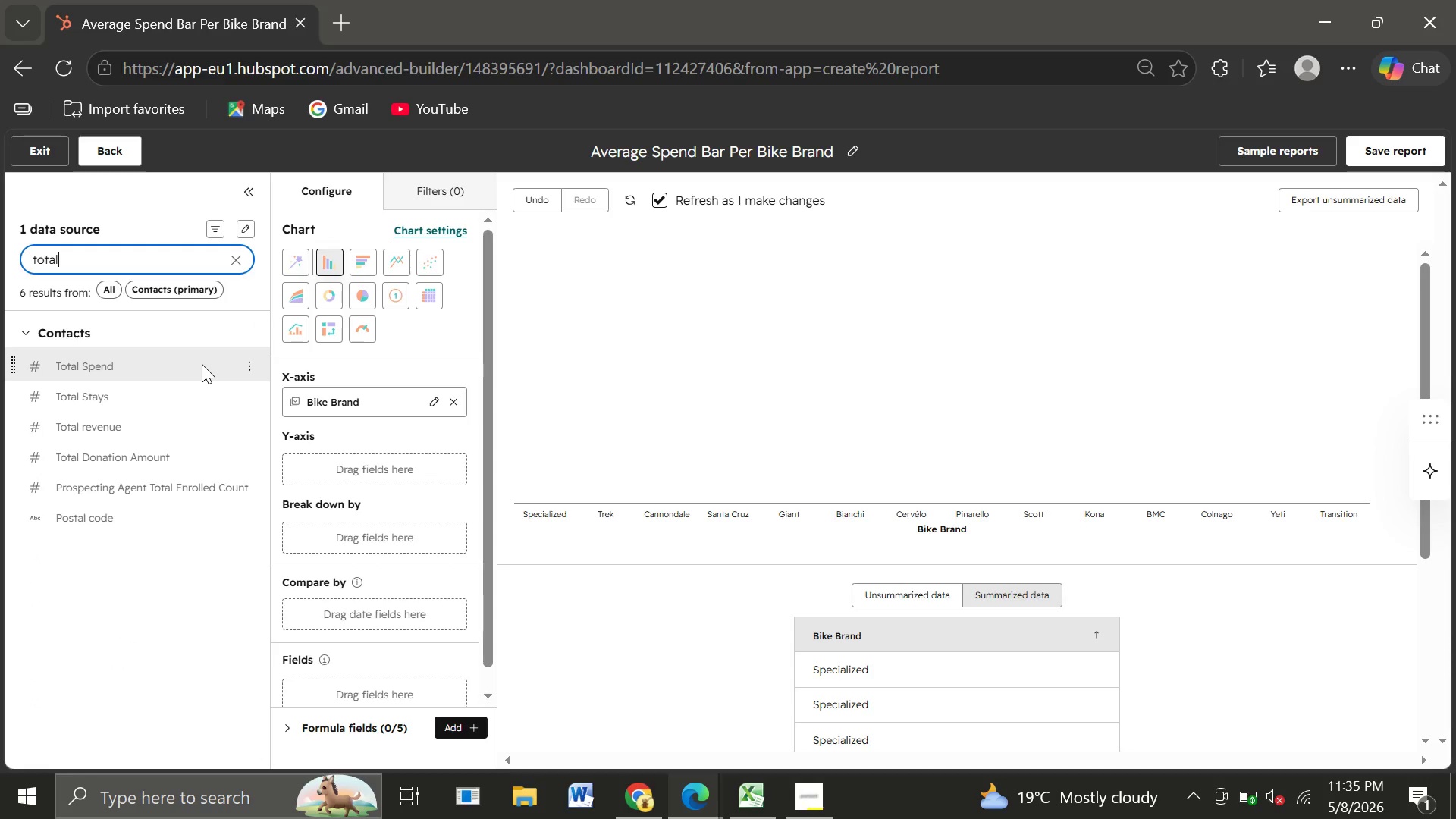 
left_click_drag(start_coordinate=[107, 362], to_coordinate=[281, 459])
 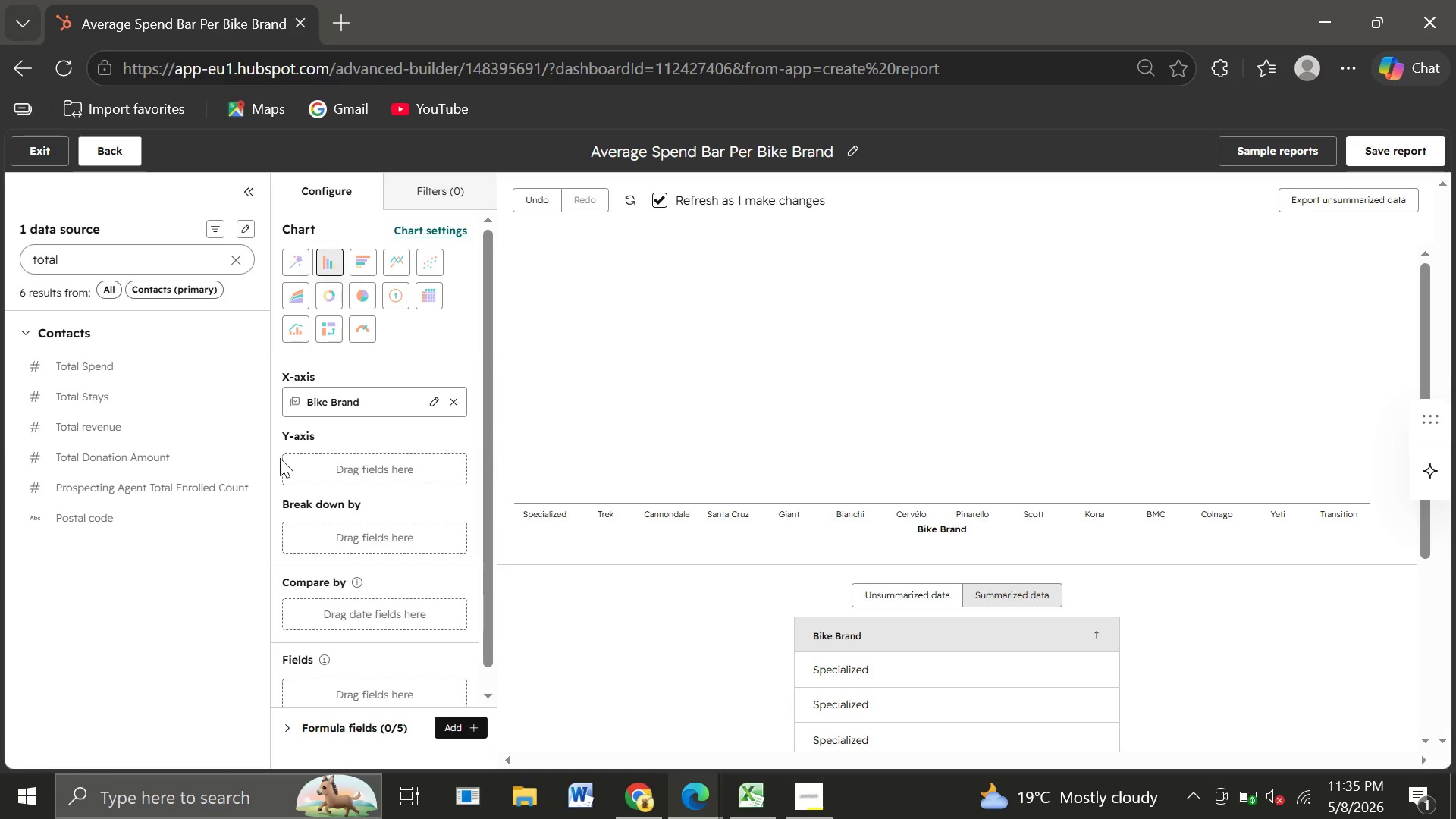 
left_click_drag(start_coordinate=[104, 360], to_coordinate=[282, 457])
 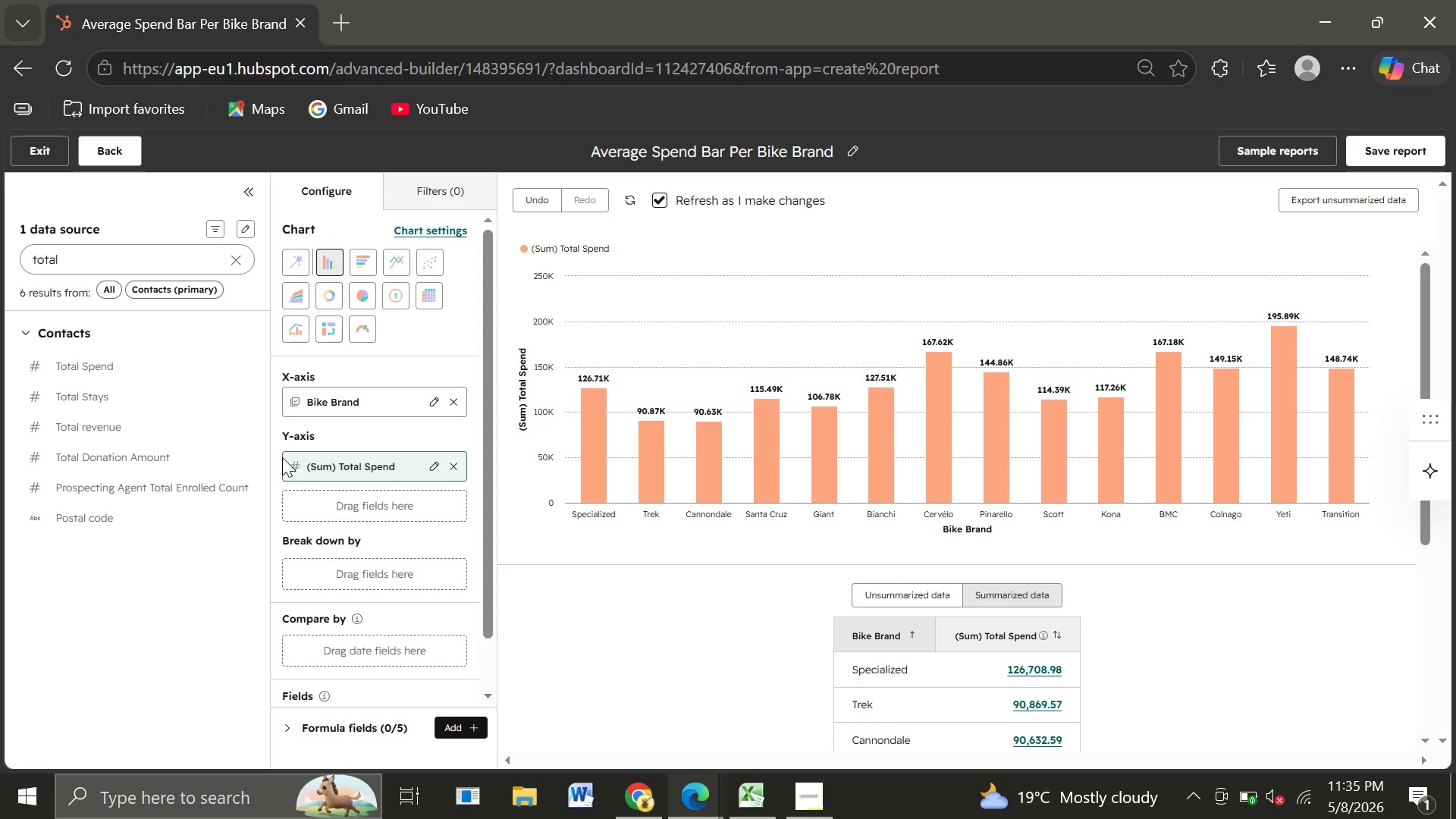 
wait(18.59)
 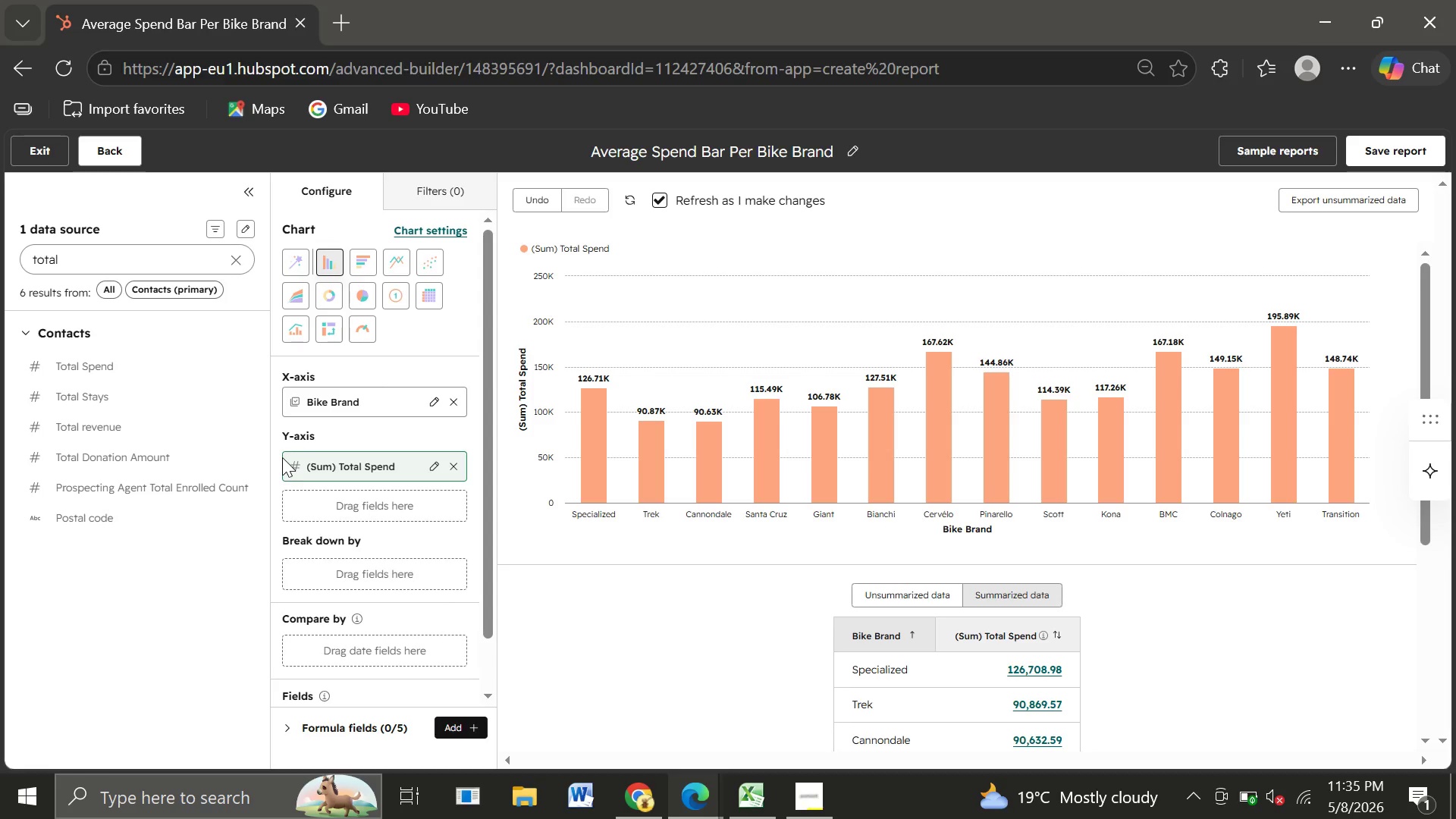 
left_click([433, 467])
 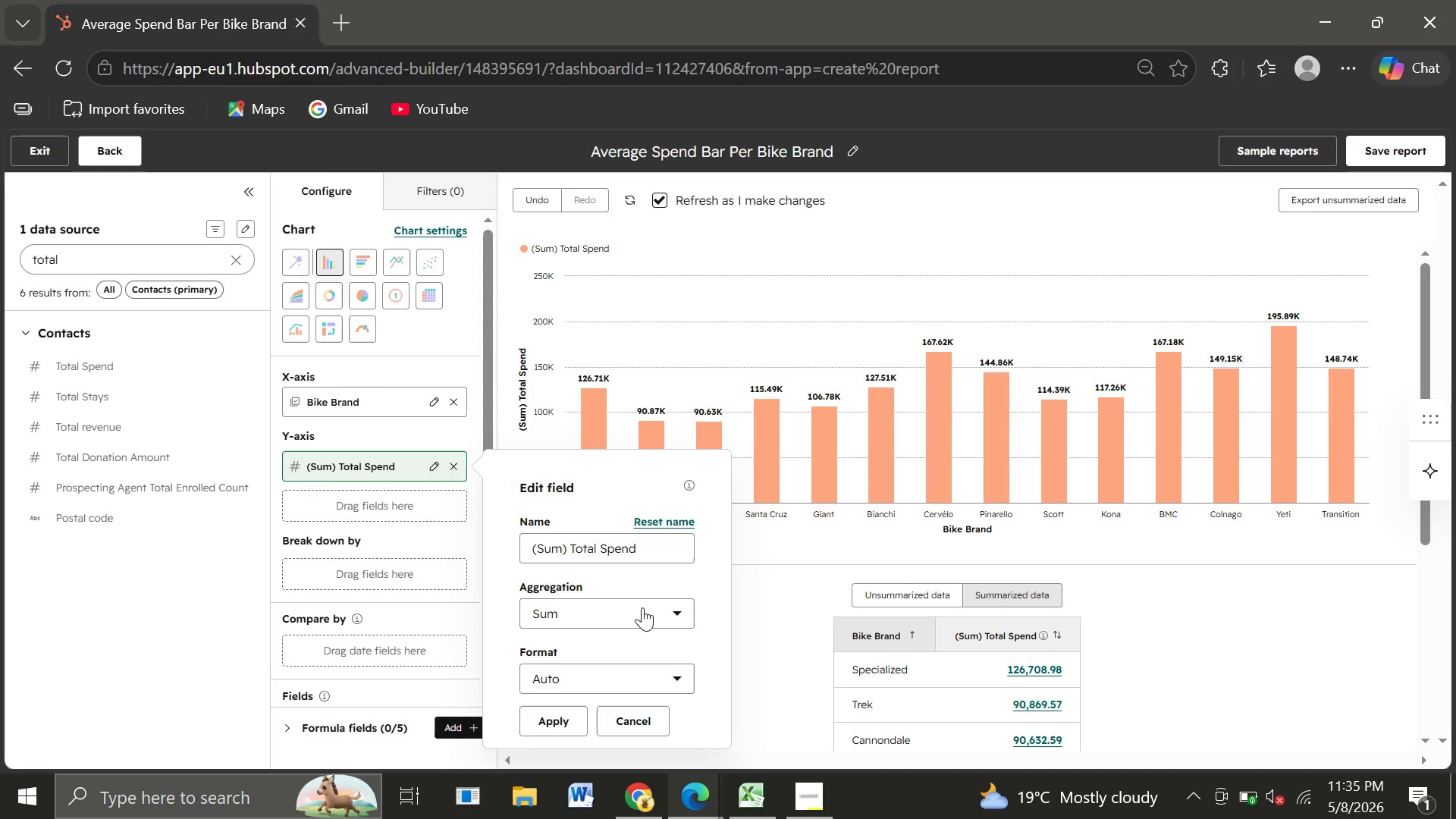 
left_click([642, 607])
 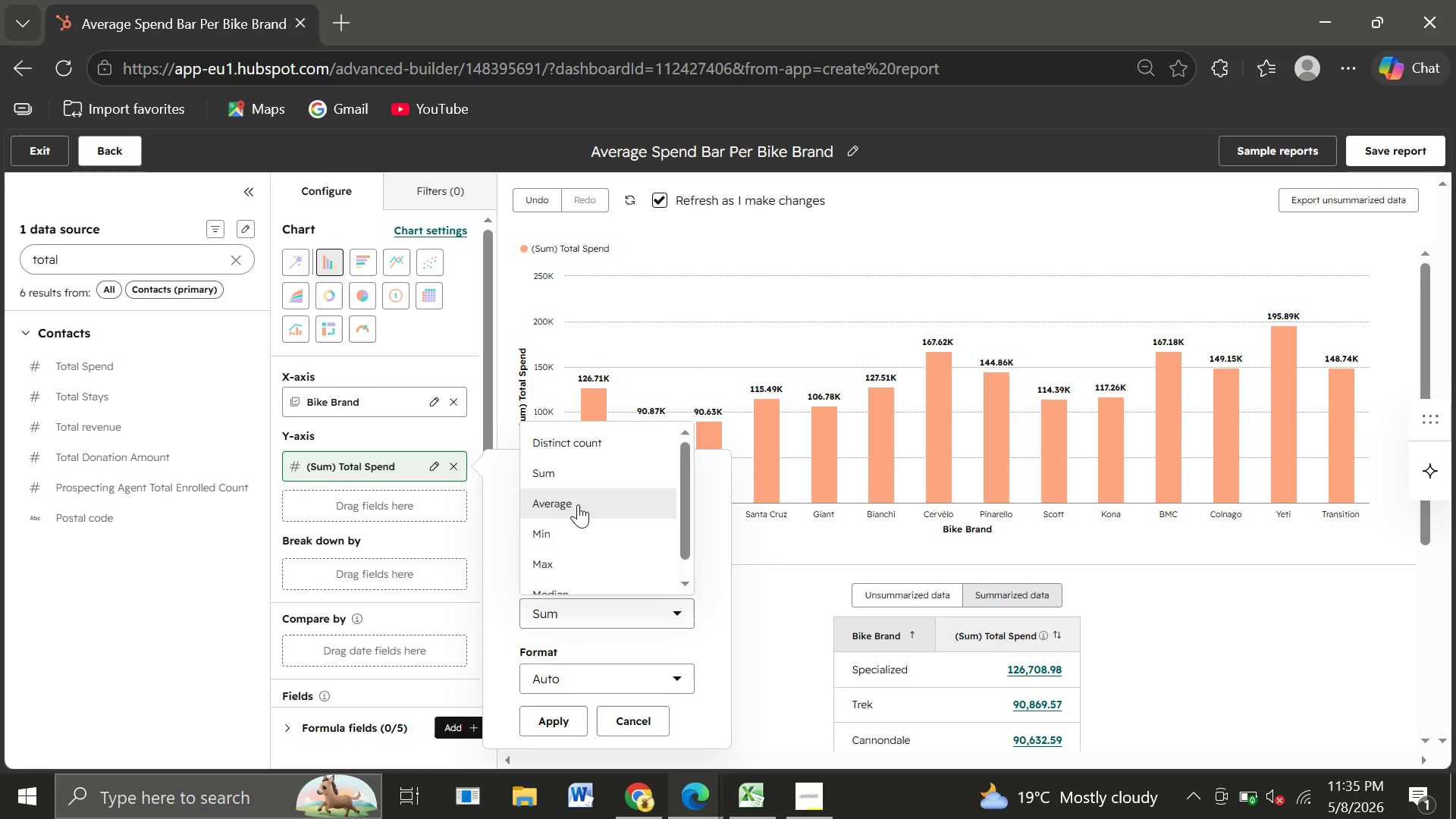 
left_click([578, 504])
 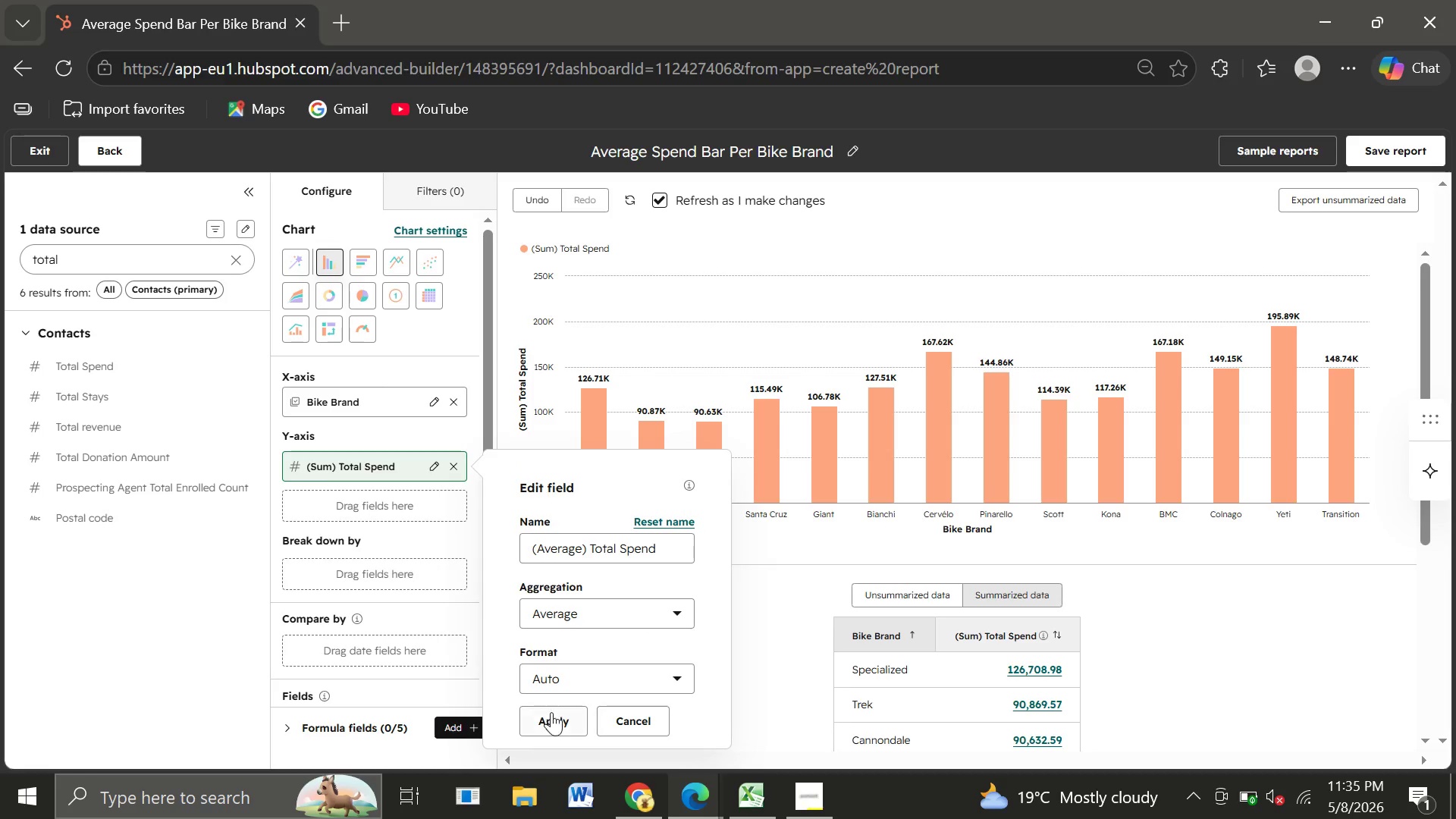 
left_click([552, 721])
 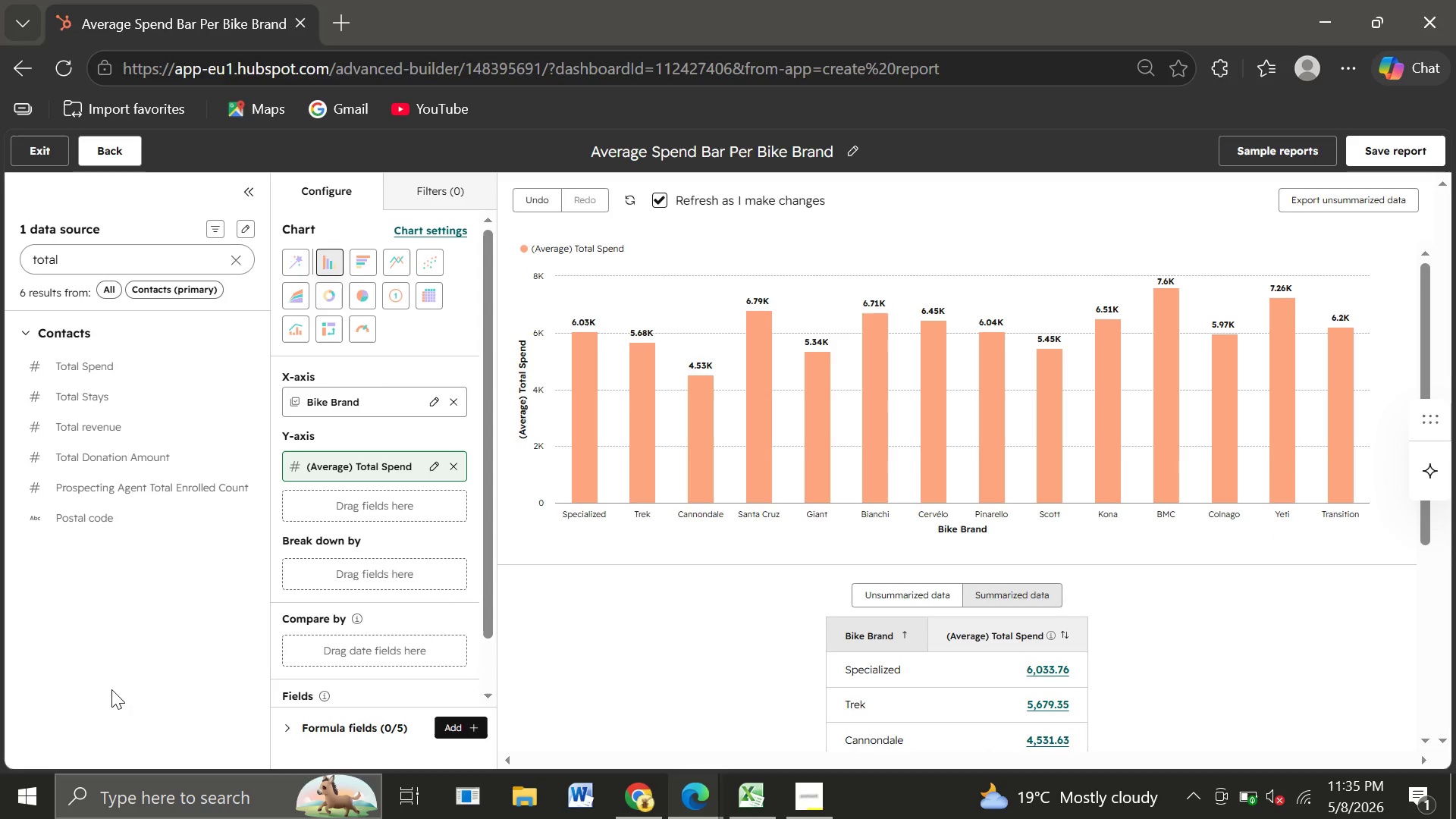 
wait(17.67)
 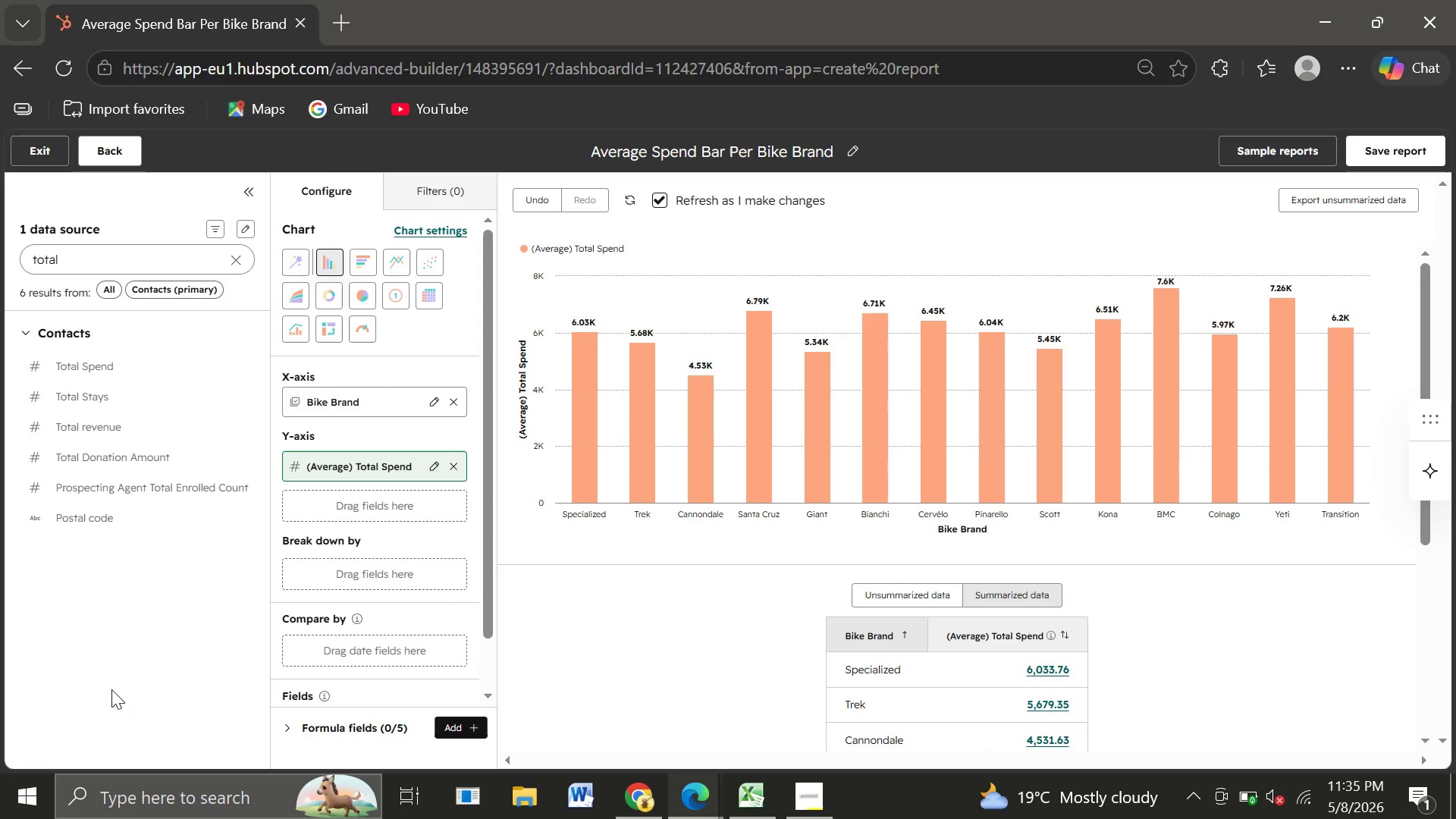 
left_click([1372, 147])
 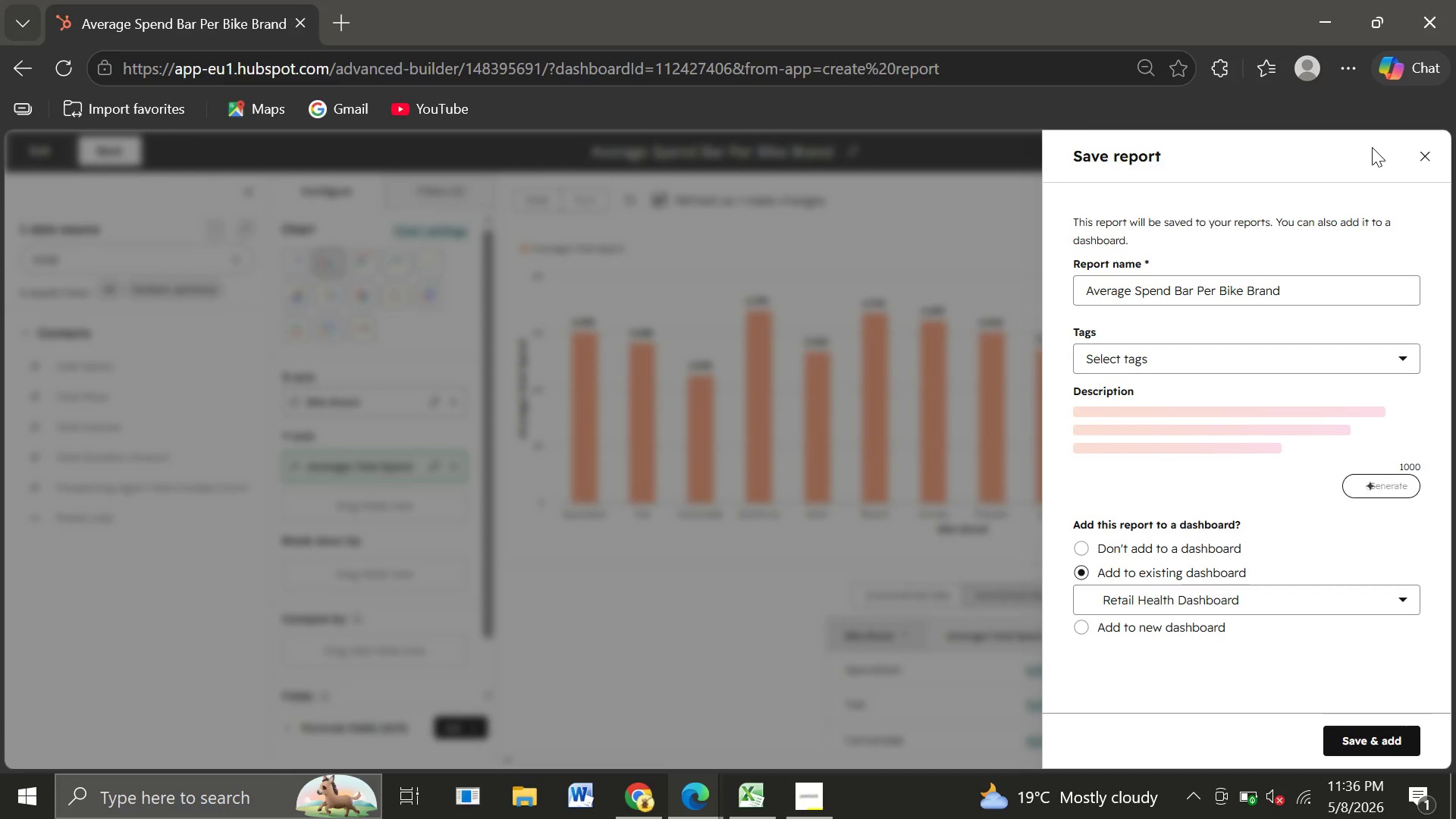 
wait(8.28)
 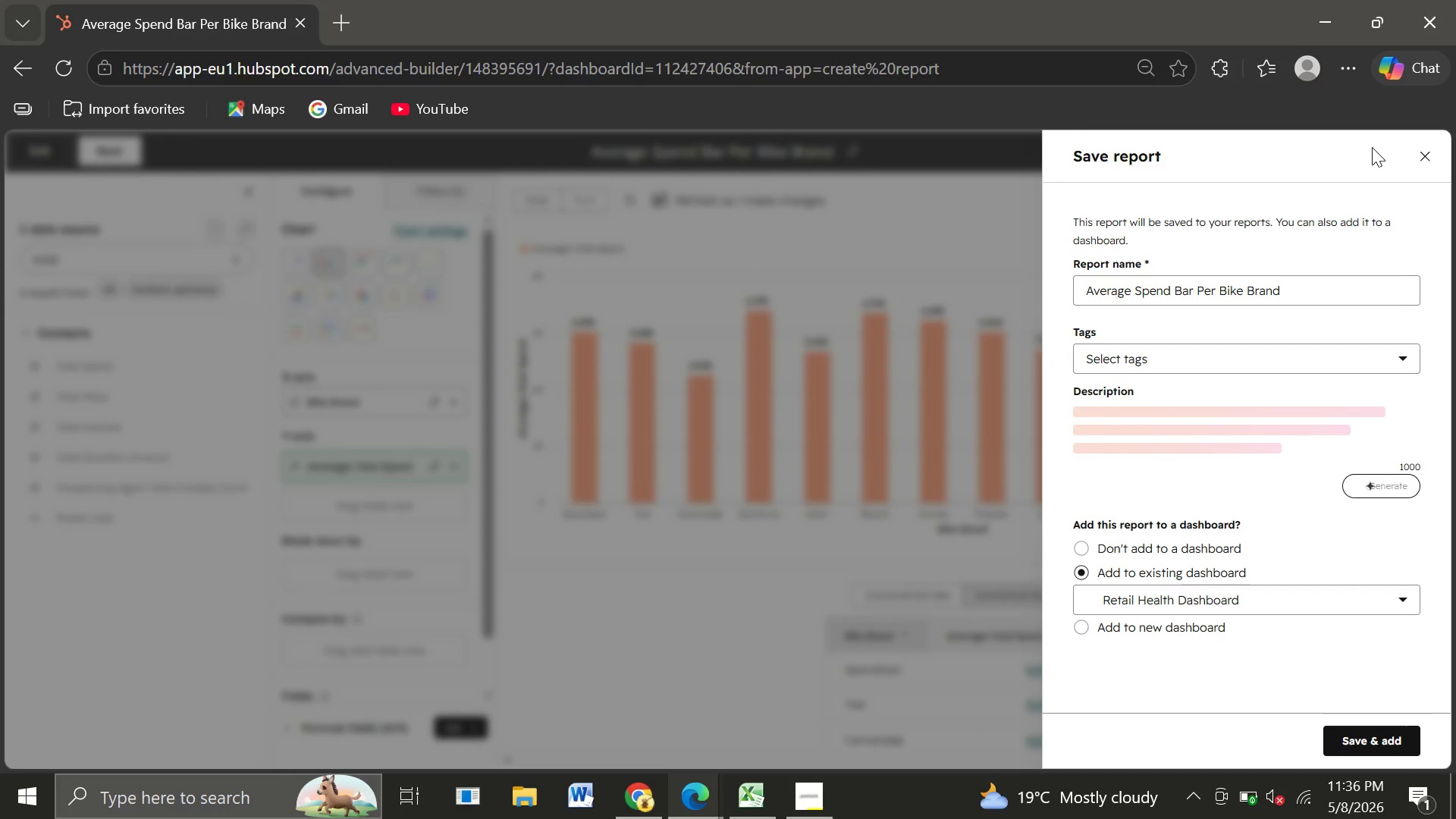 
left_click([1360, 748])
 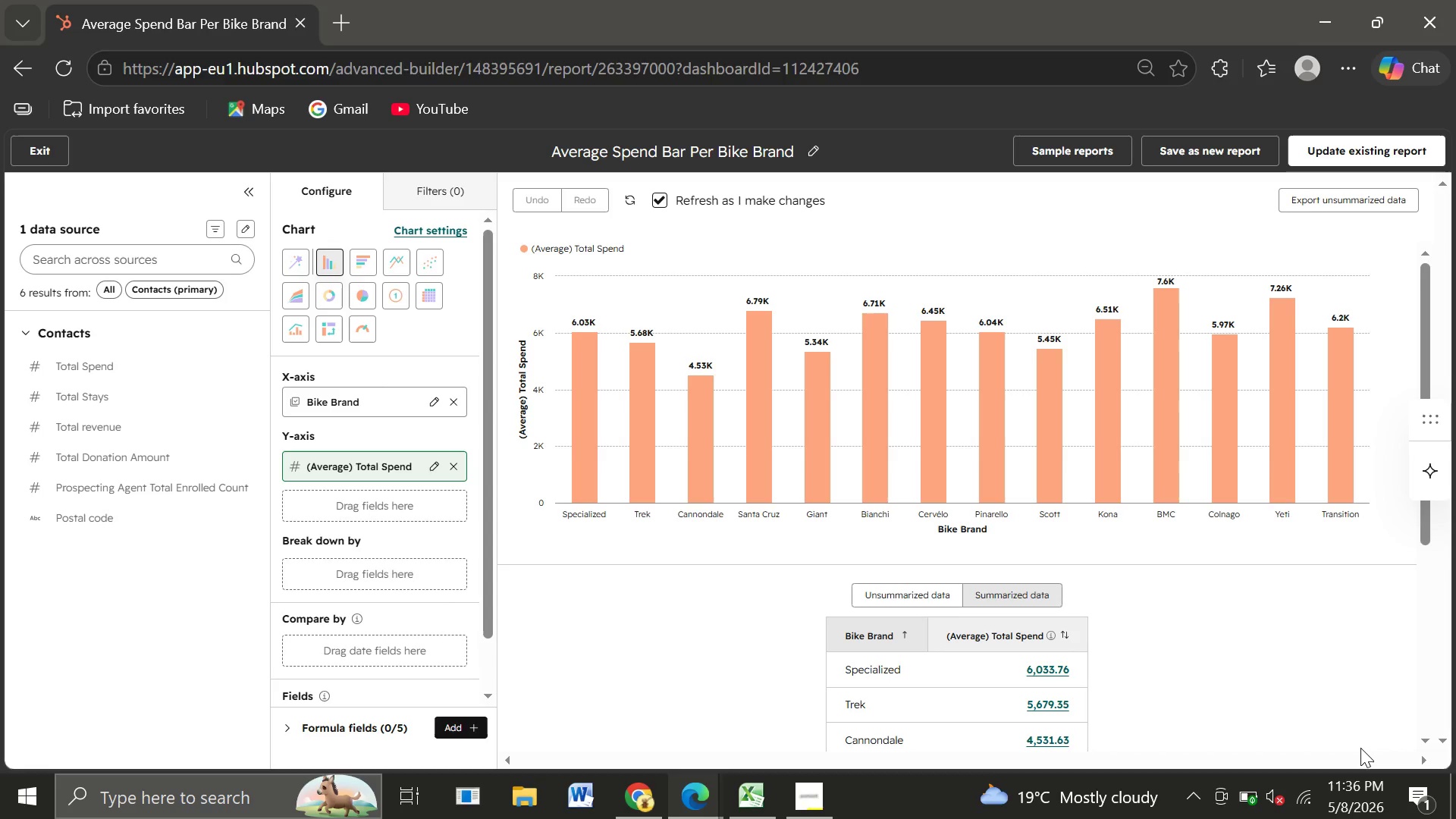 
wait(24.92)
 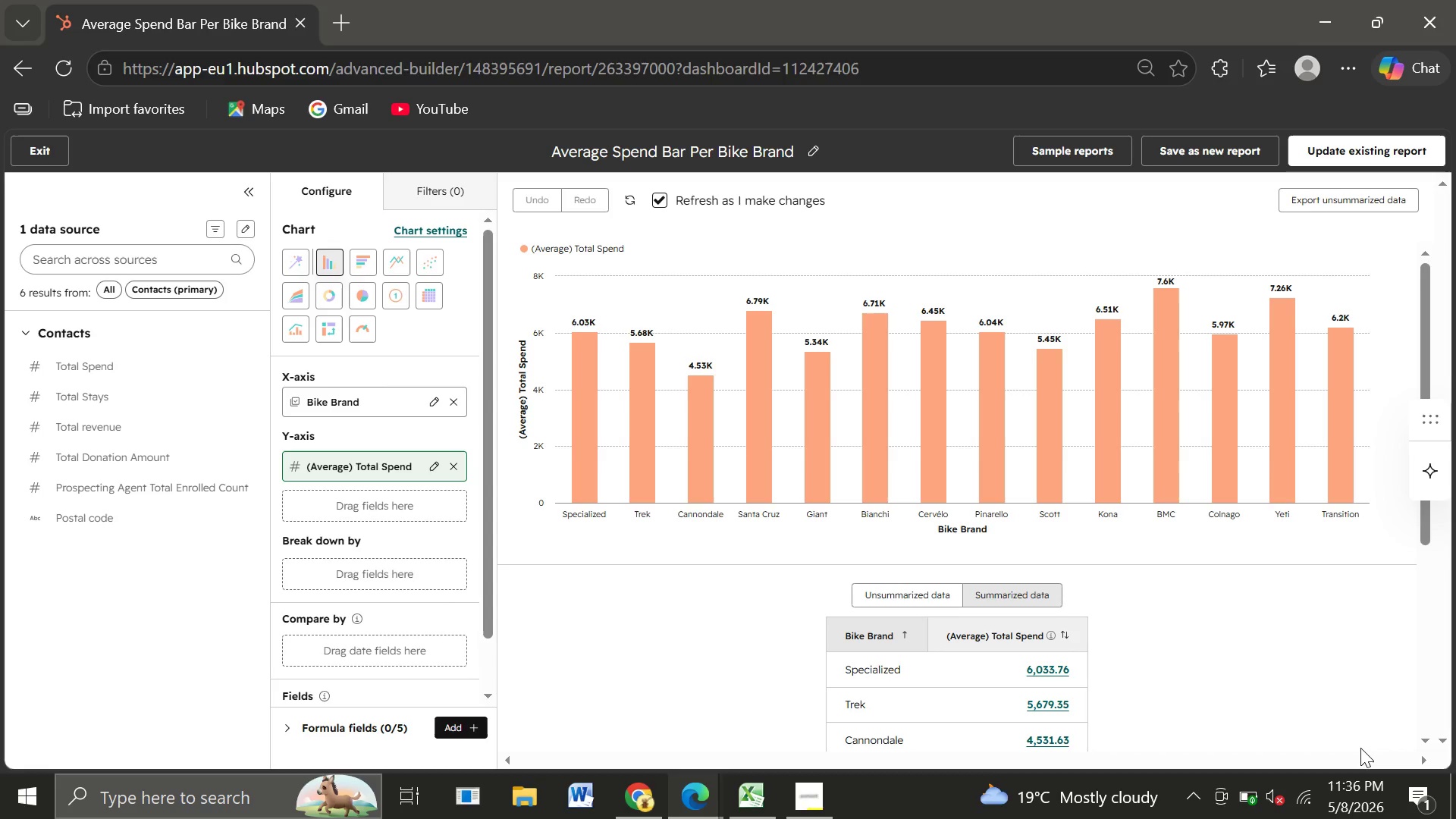 
left_click([44, 147])
 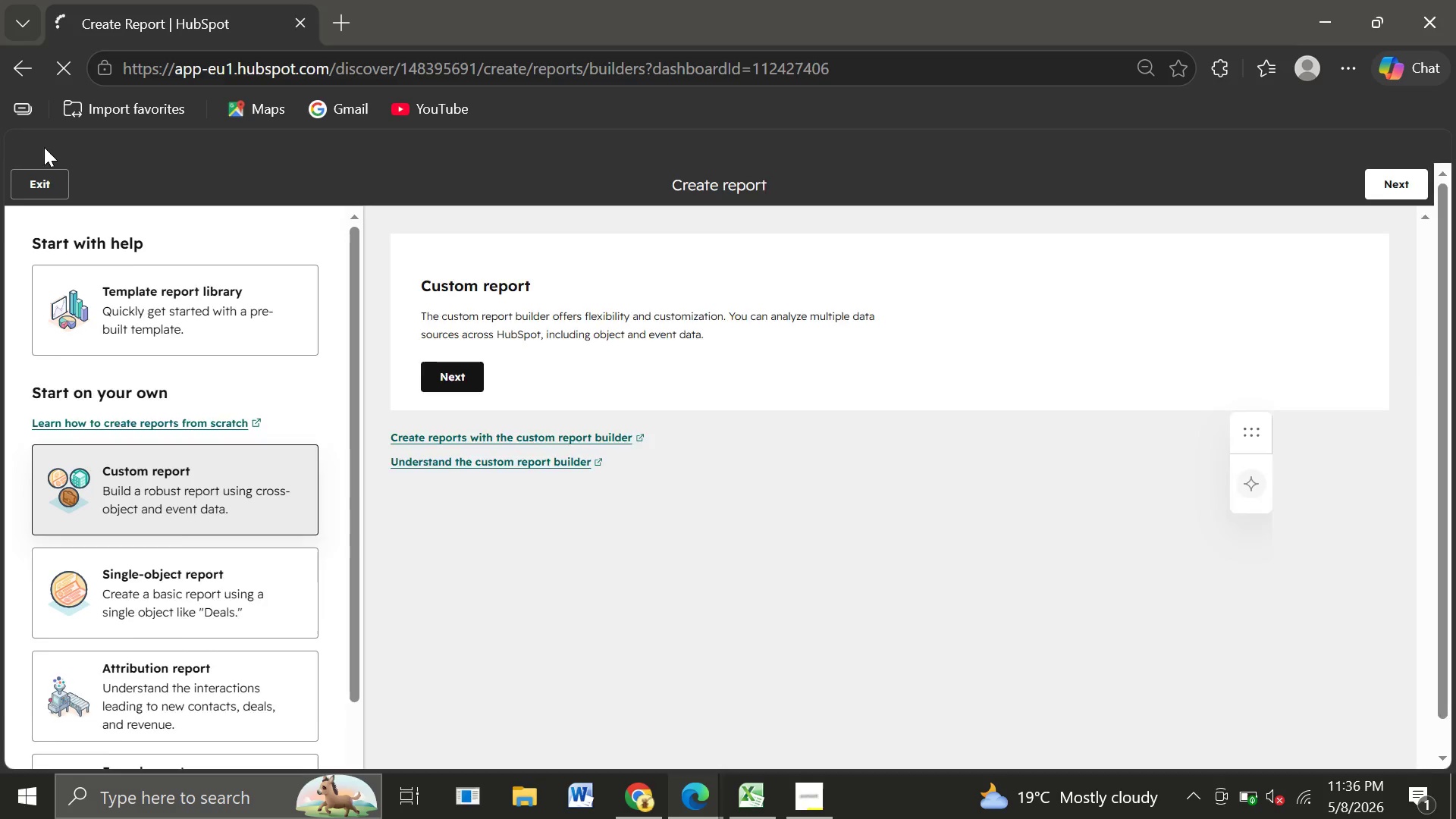 
wait(6.64)
 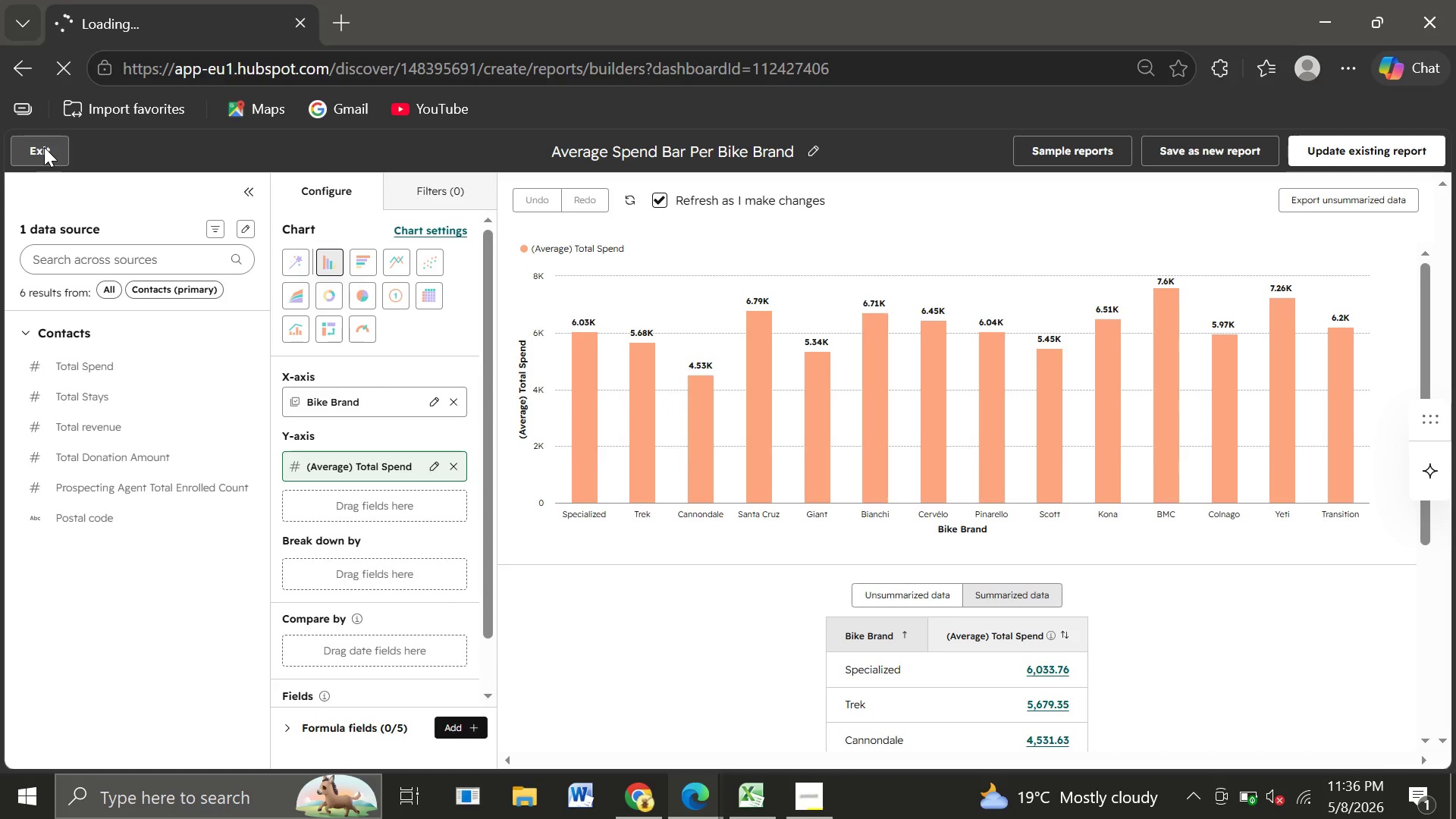 
left_click([30, 152])
 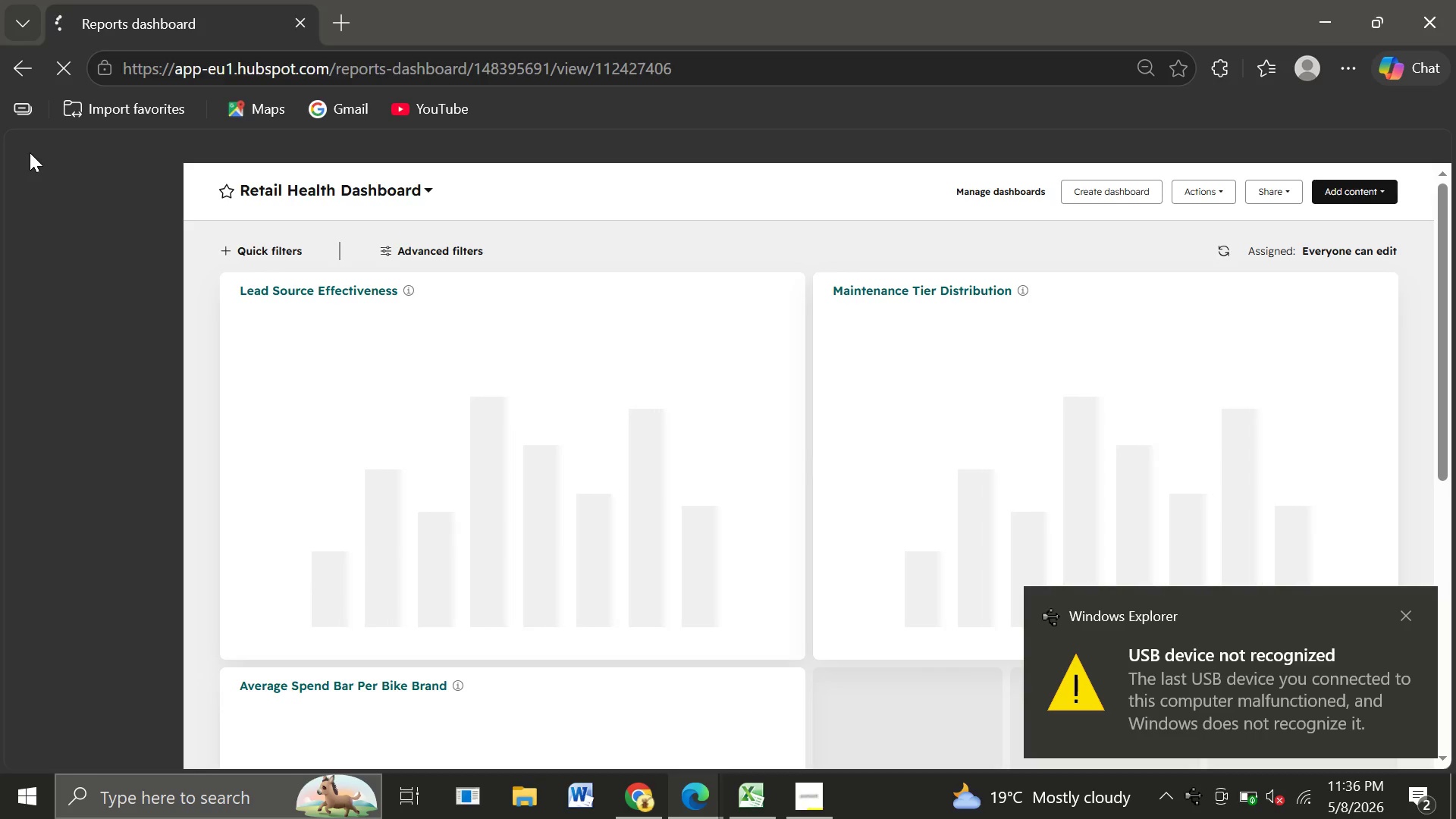 
wait(13.84)
 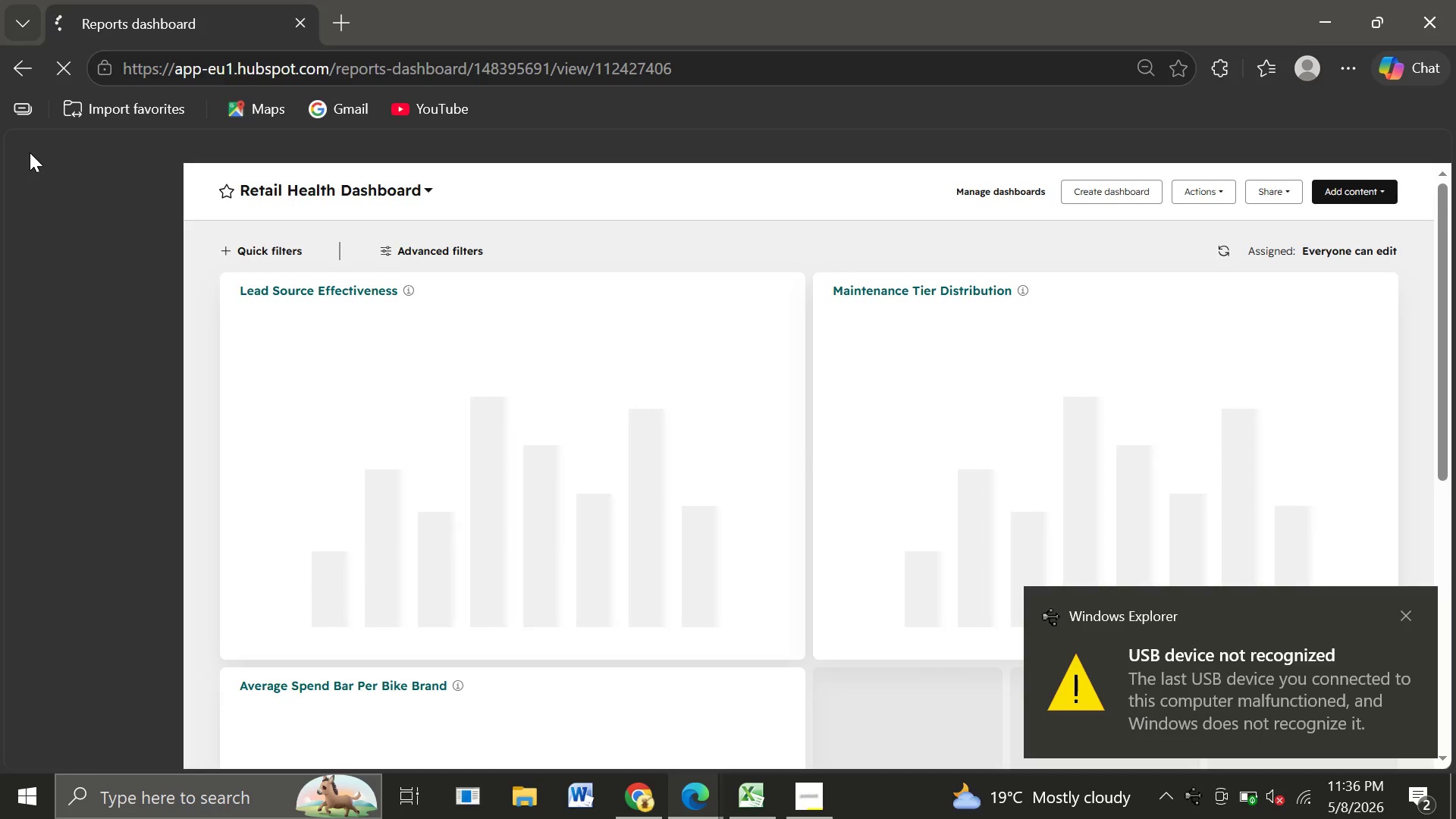 
left_click([1411, 611])
 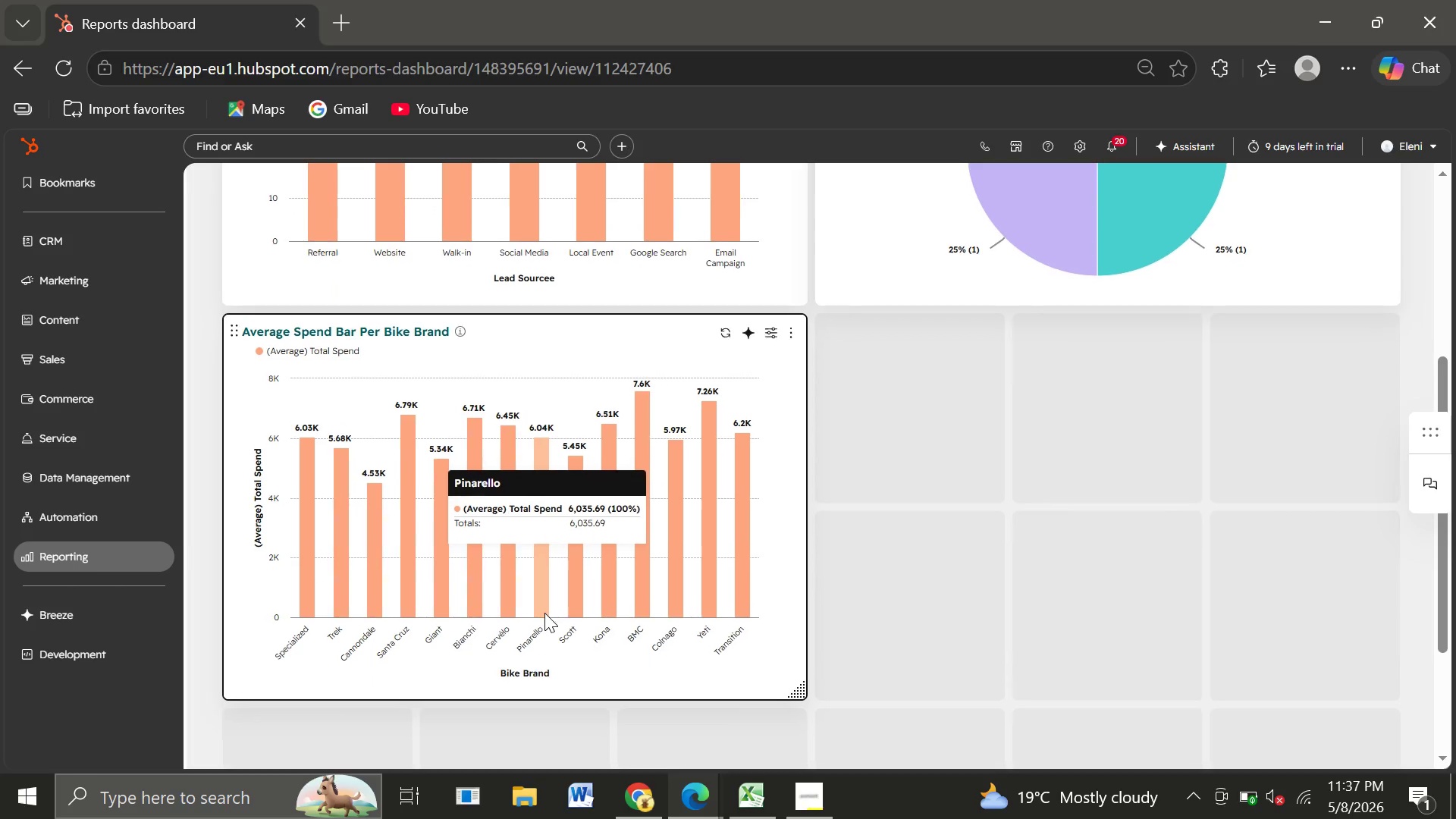 
wait(11.0)
 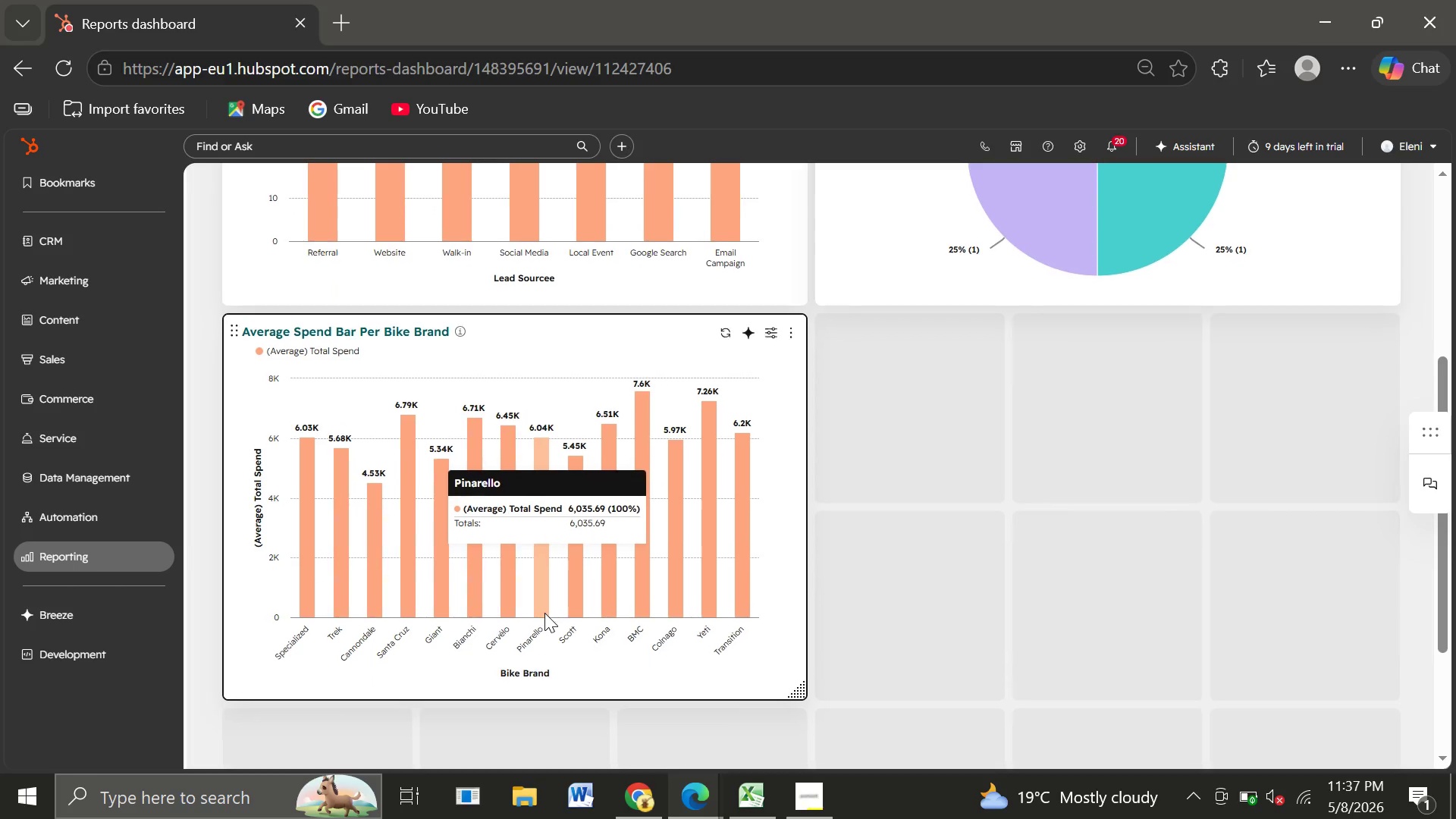 
left_click([1329, 193])
 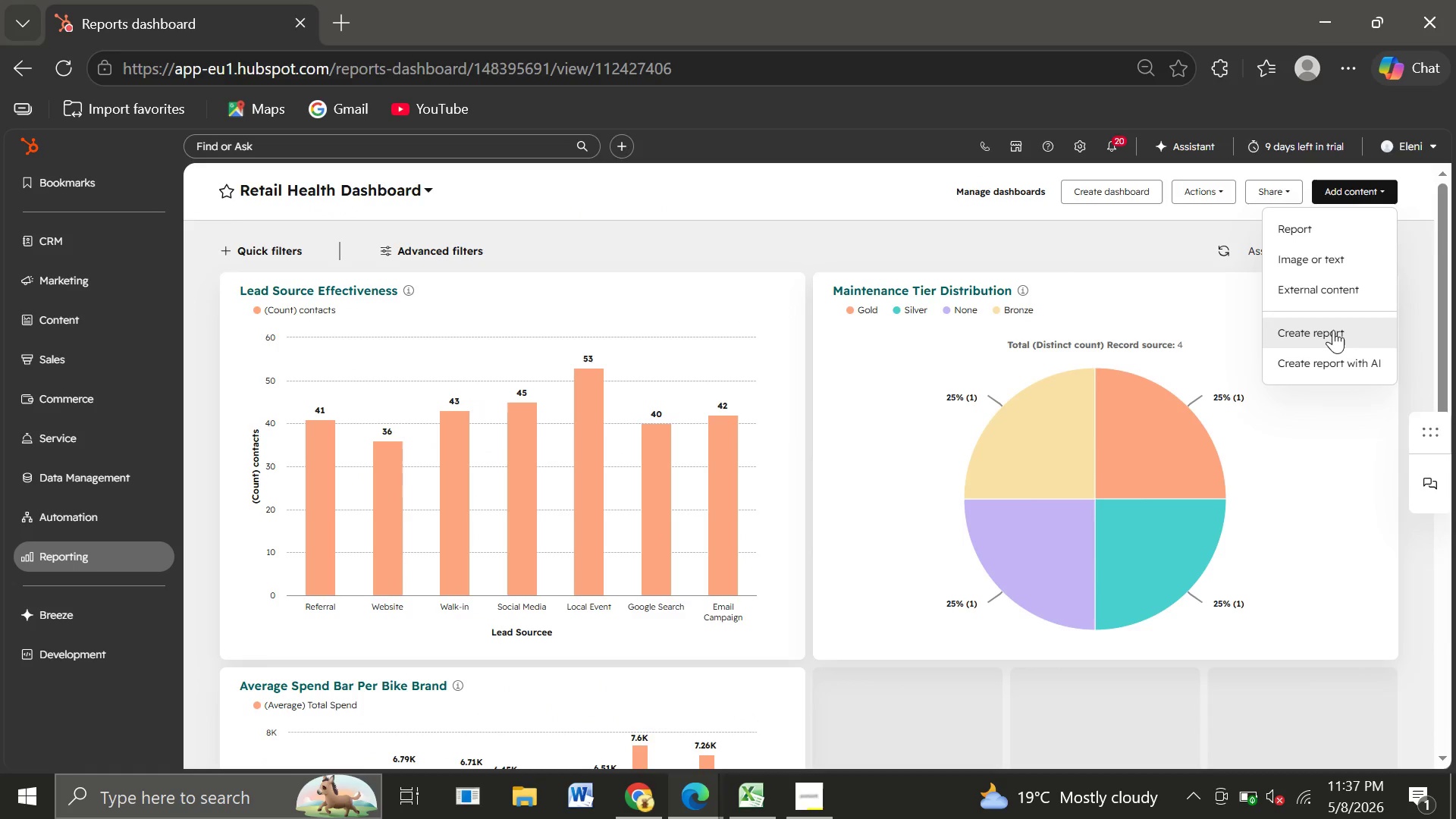 
left_click([1333, 330])
 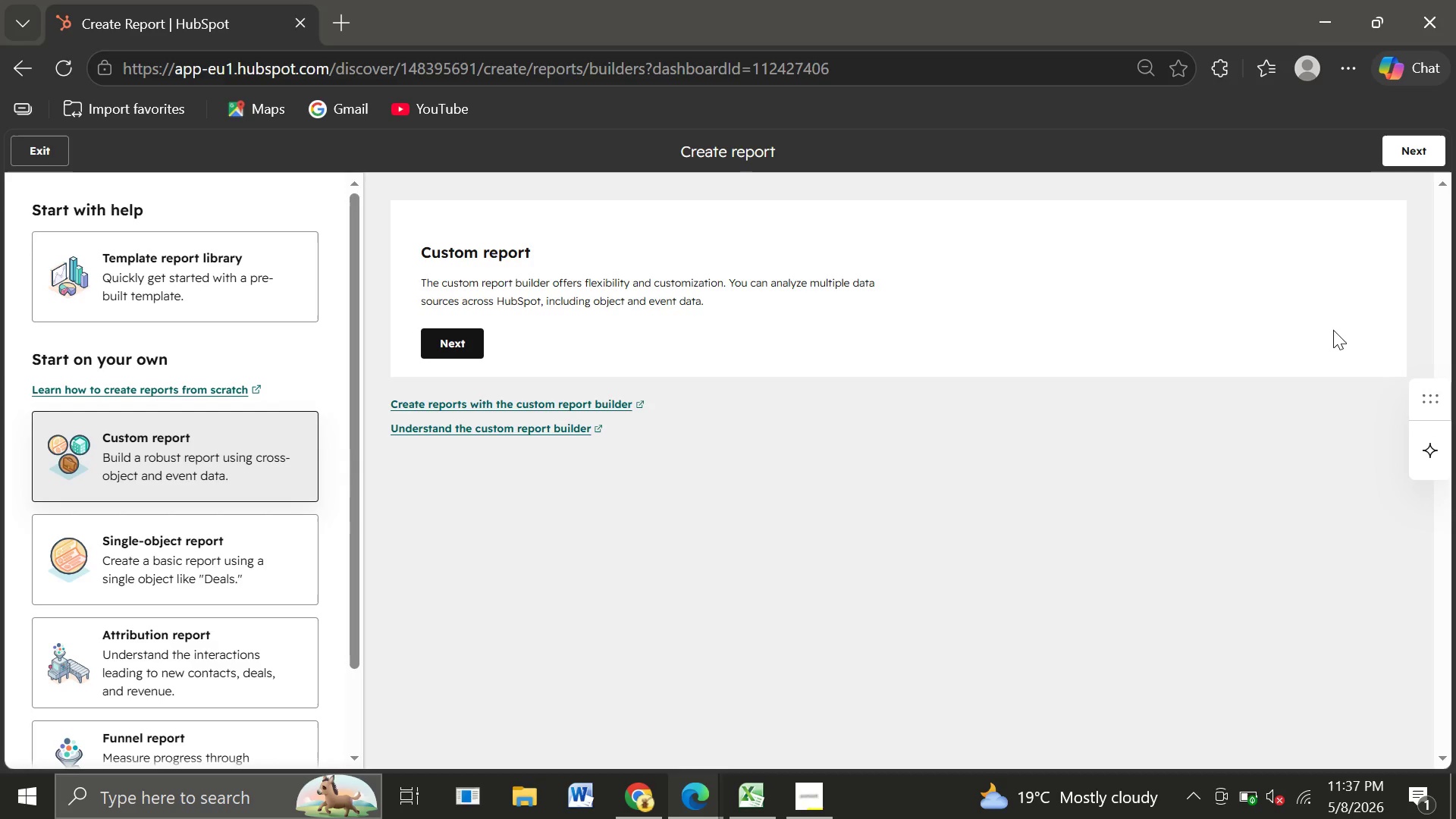 
wait(13.17)
 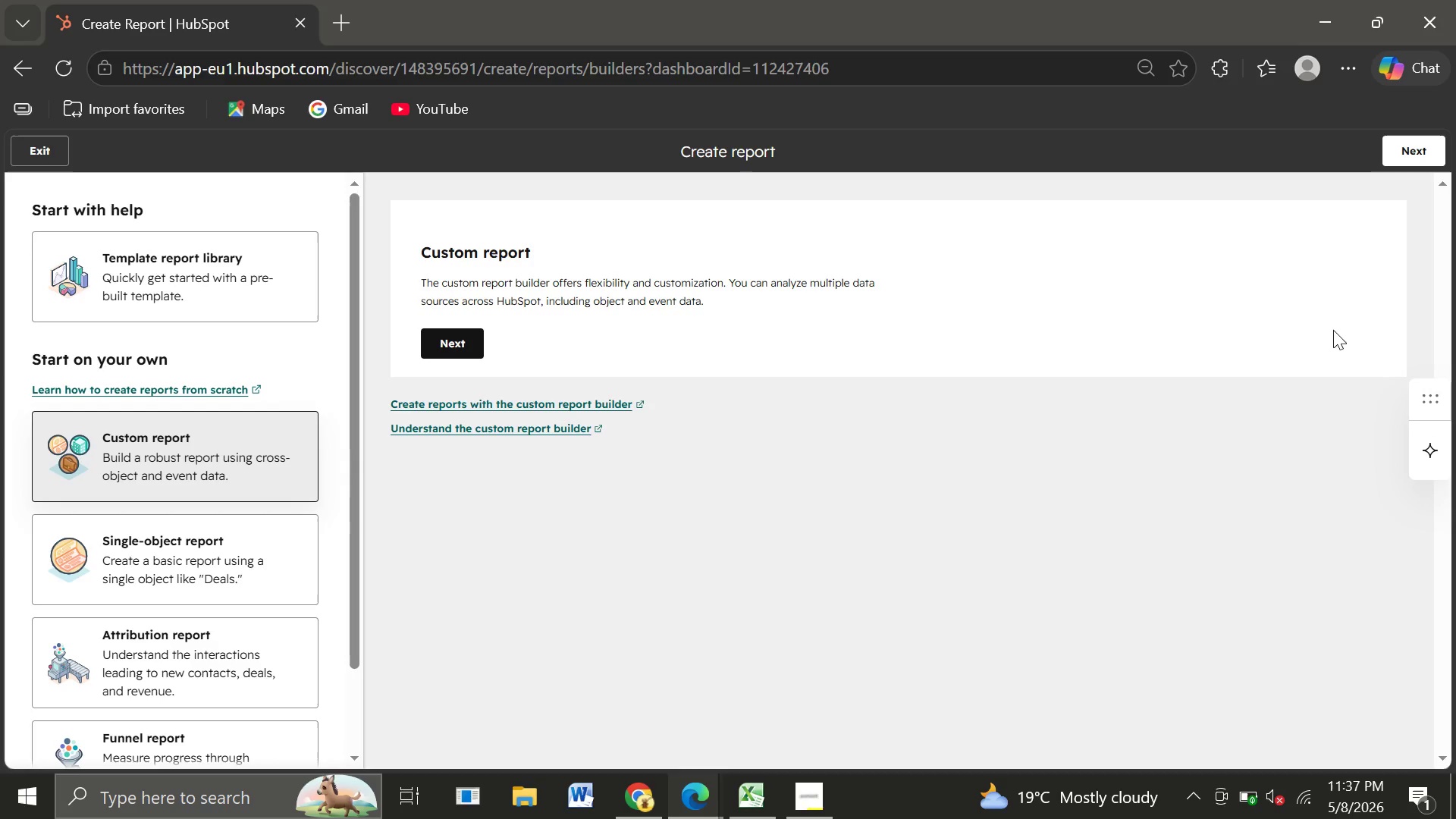 
left_click([463, 337])
 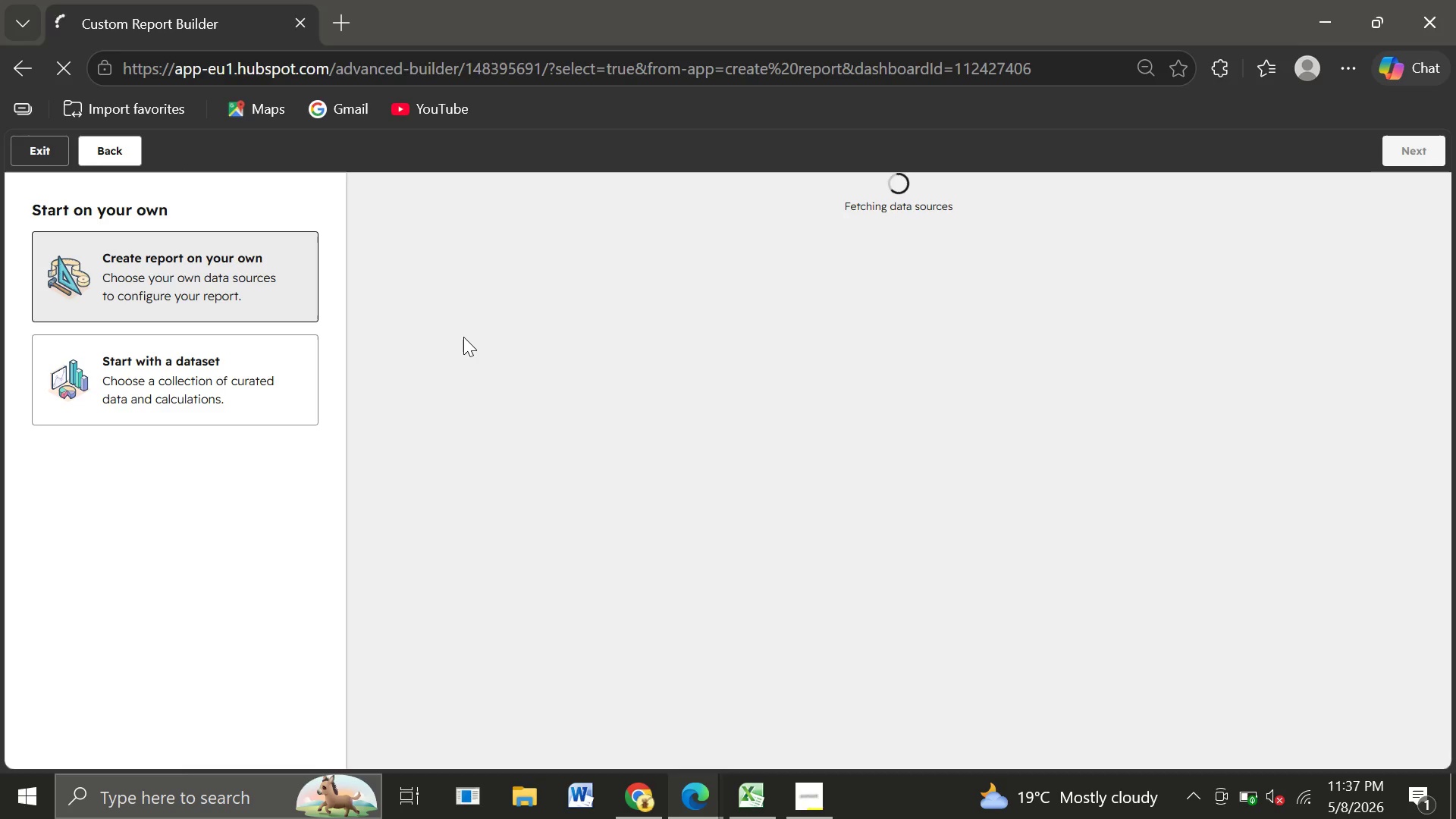 
wait(11.59)
 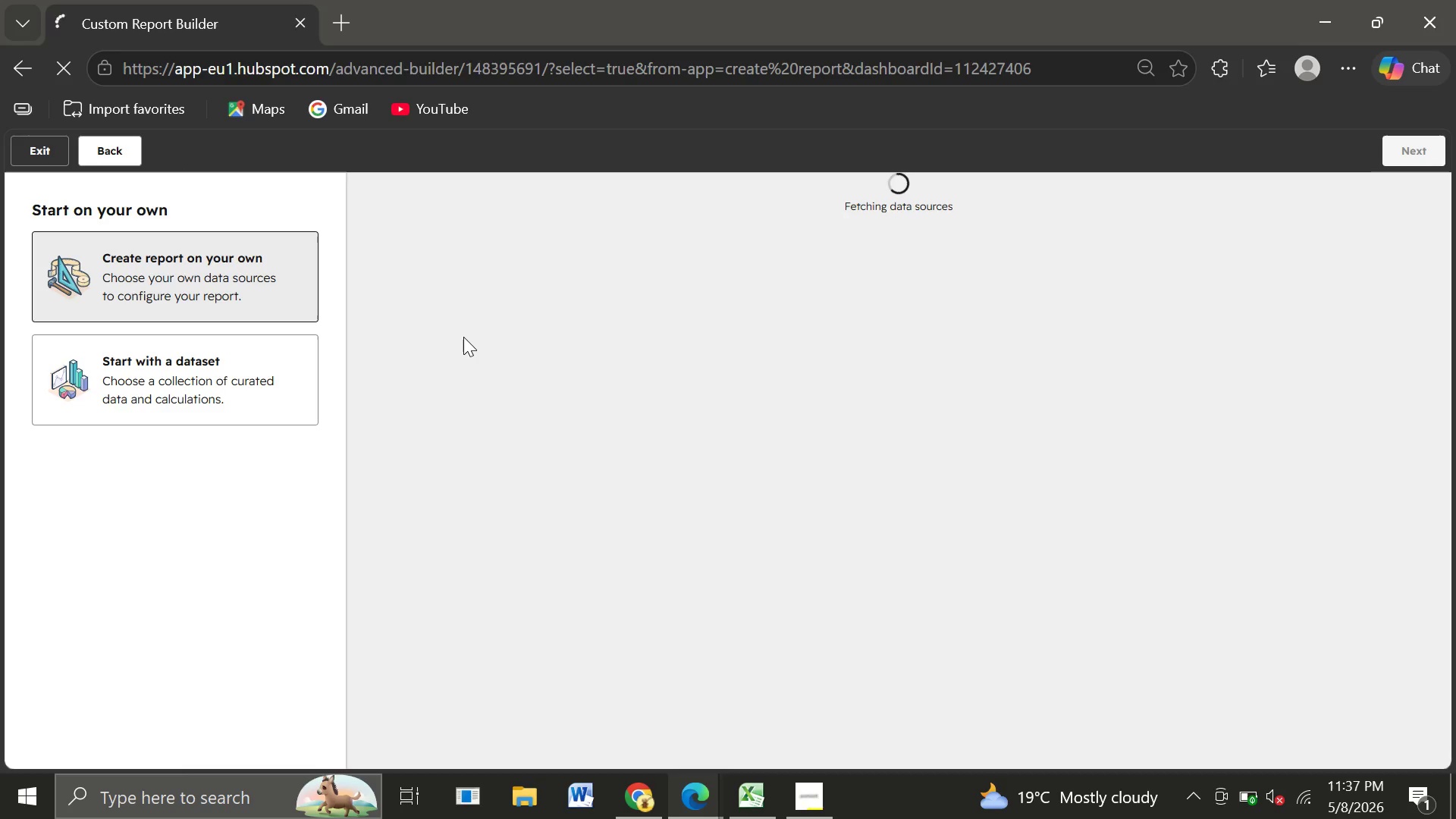 
left_click([1420, 158])
 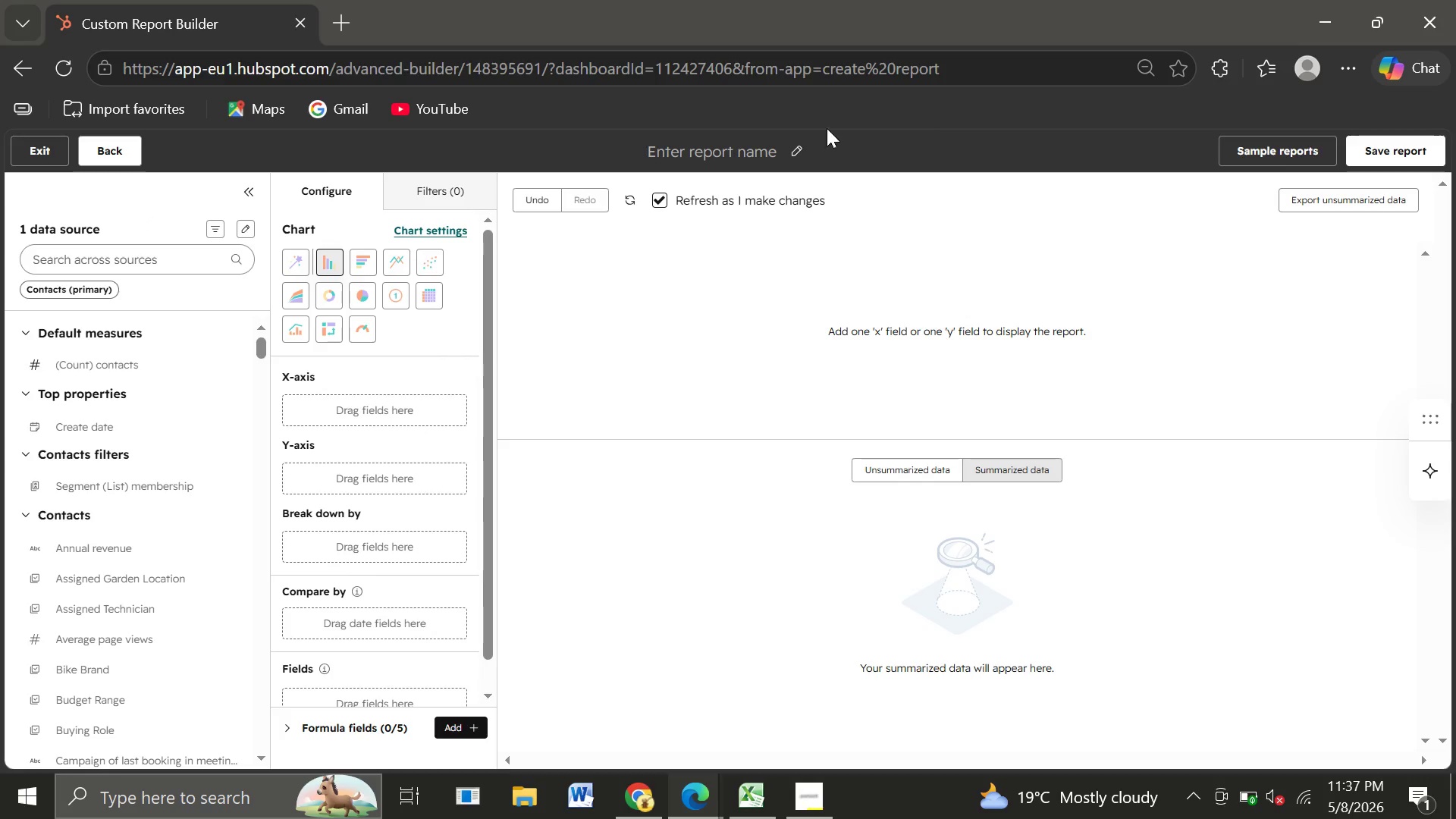 
wait(6.73)
 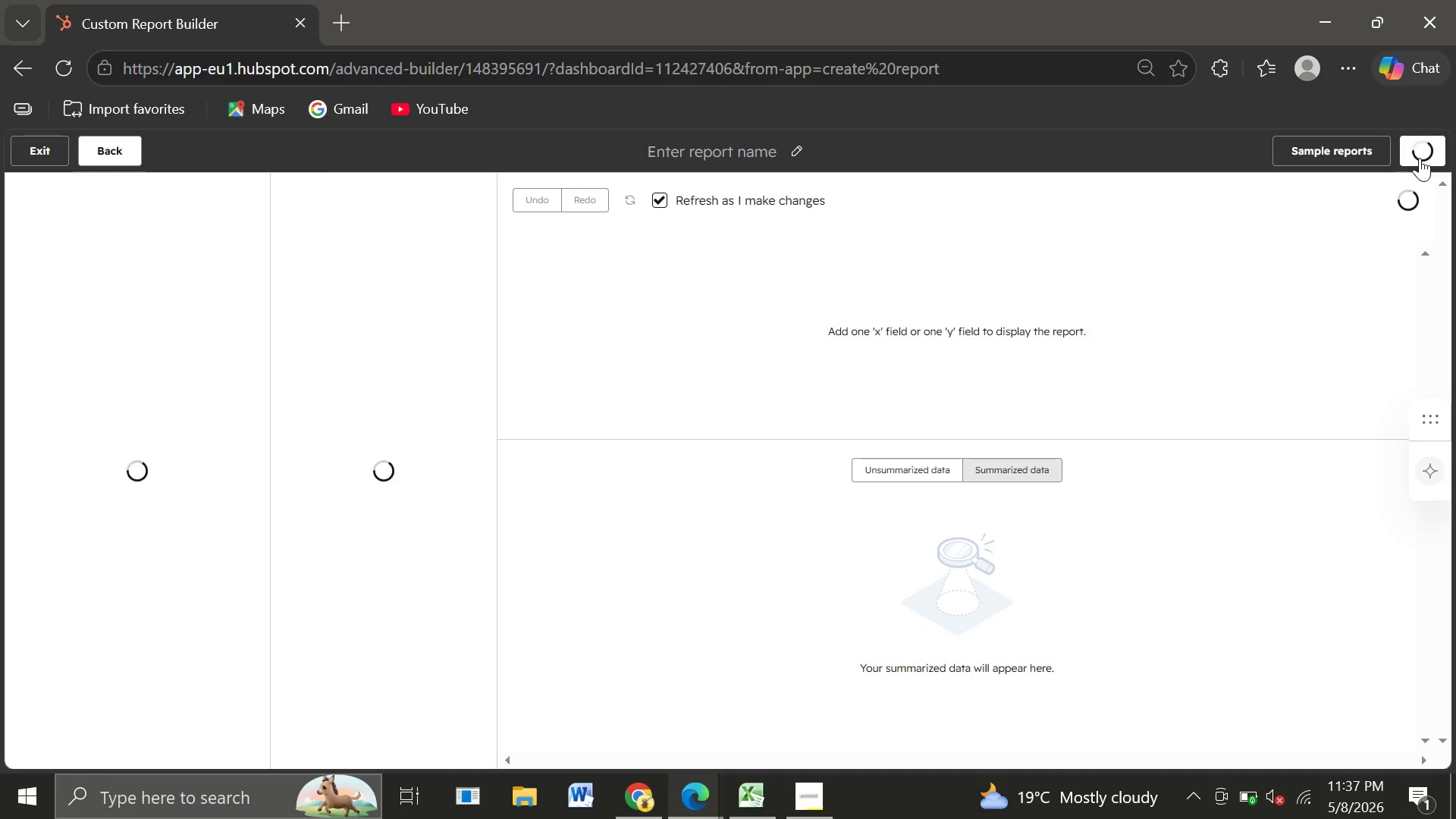 
left_click([798, 149])
 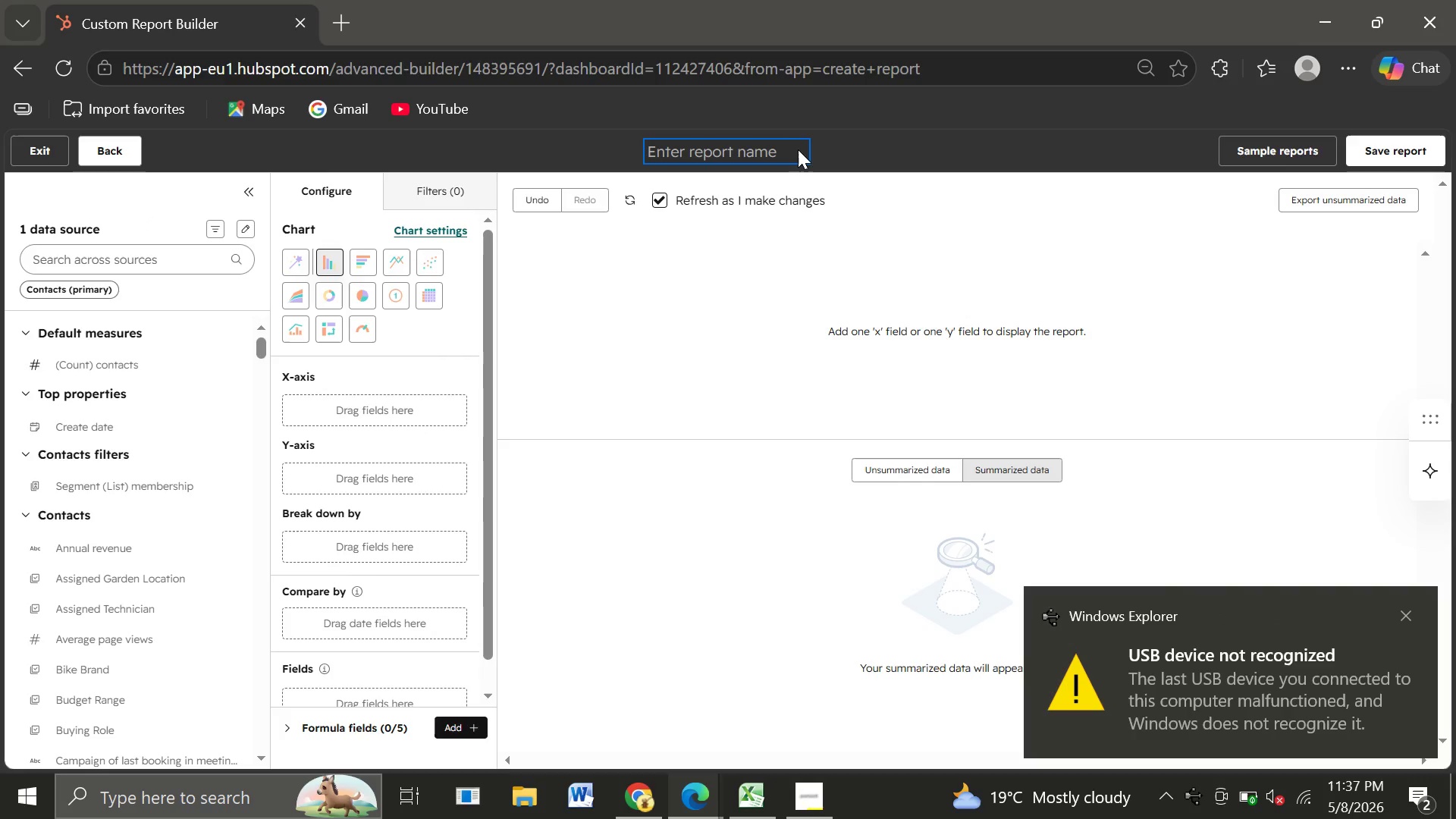 
type(Next)
 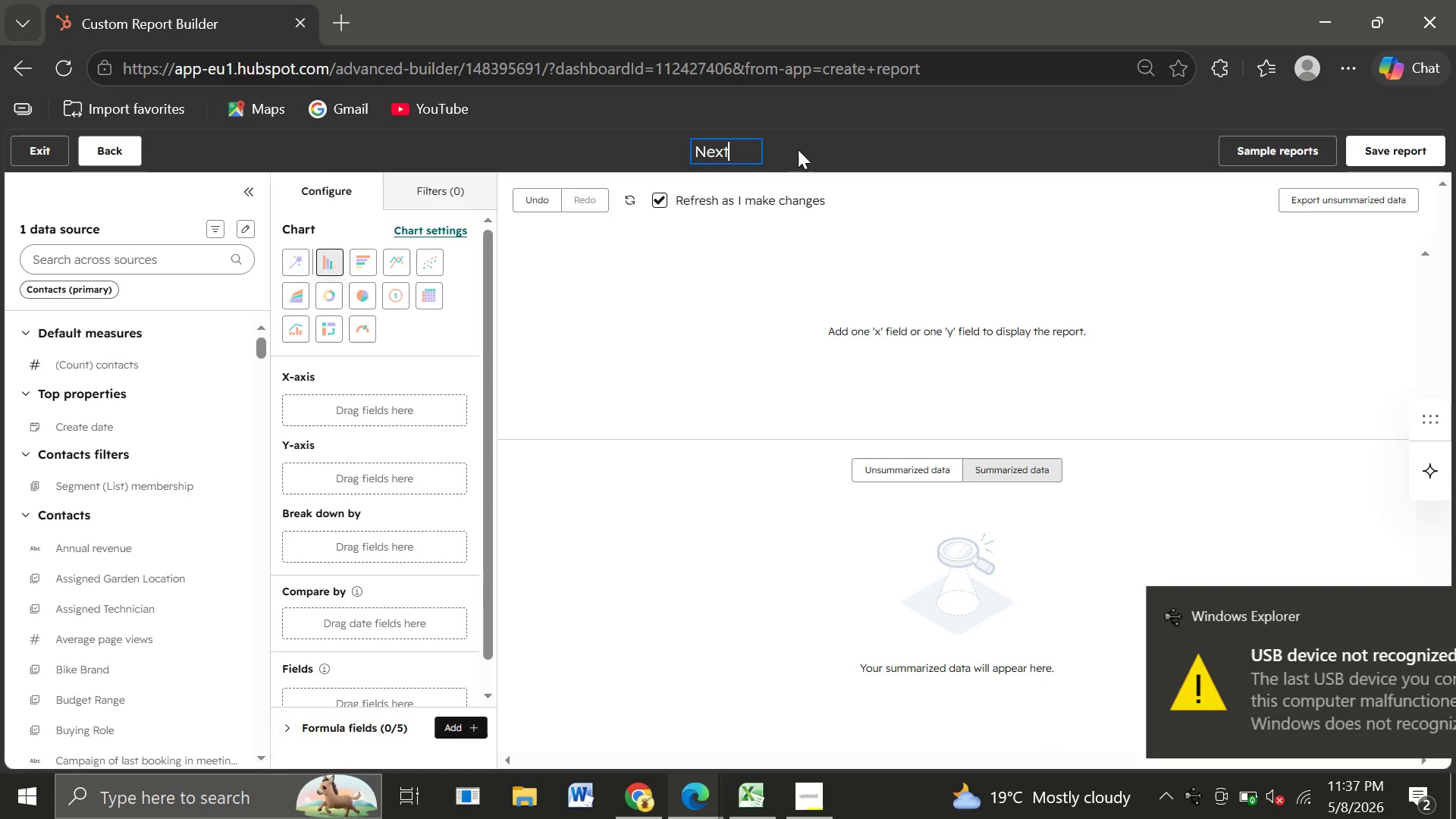 
key(Backspace)
key(Backspace)
key(Backspace)
key(Backspace)
type(Service Due Soon)
 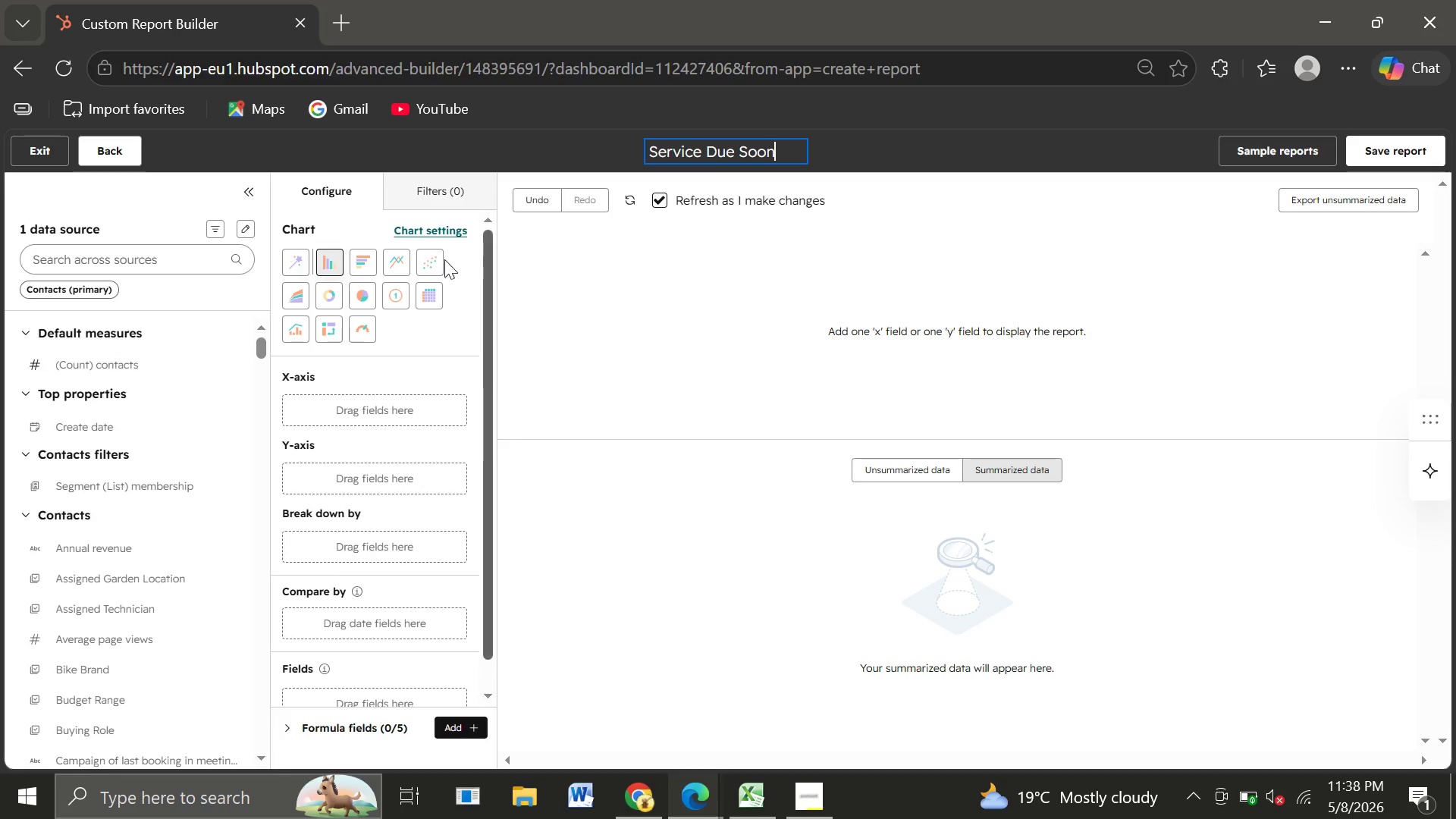 
wait(11.12)
 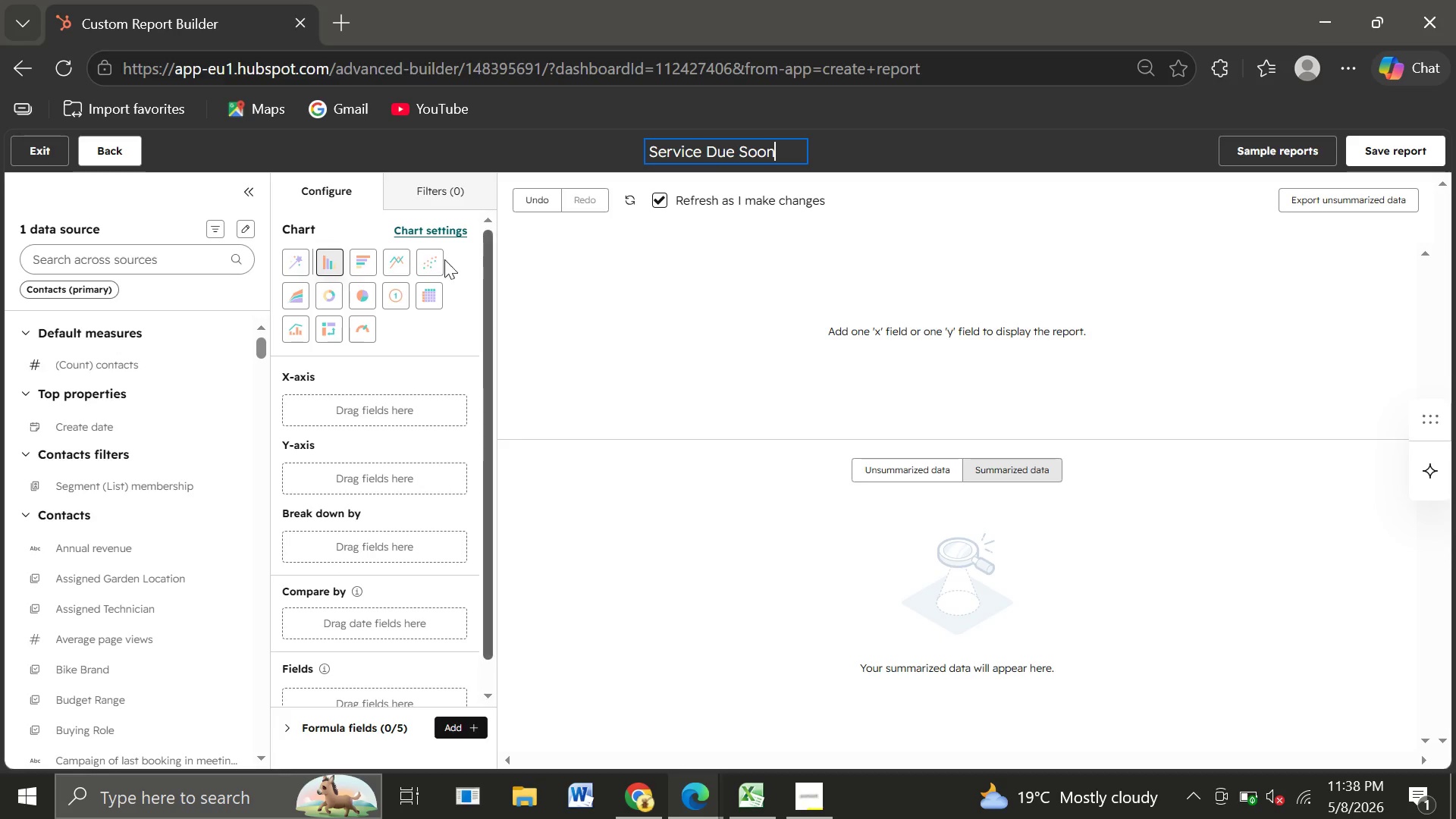 
mouse_move([319, 298])
 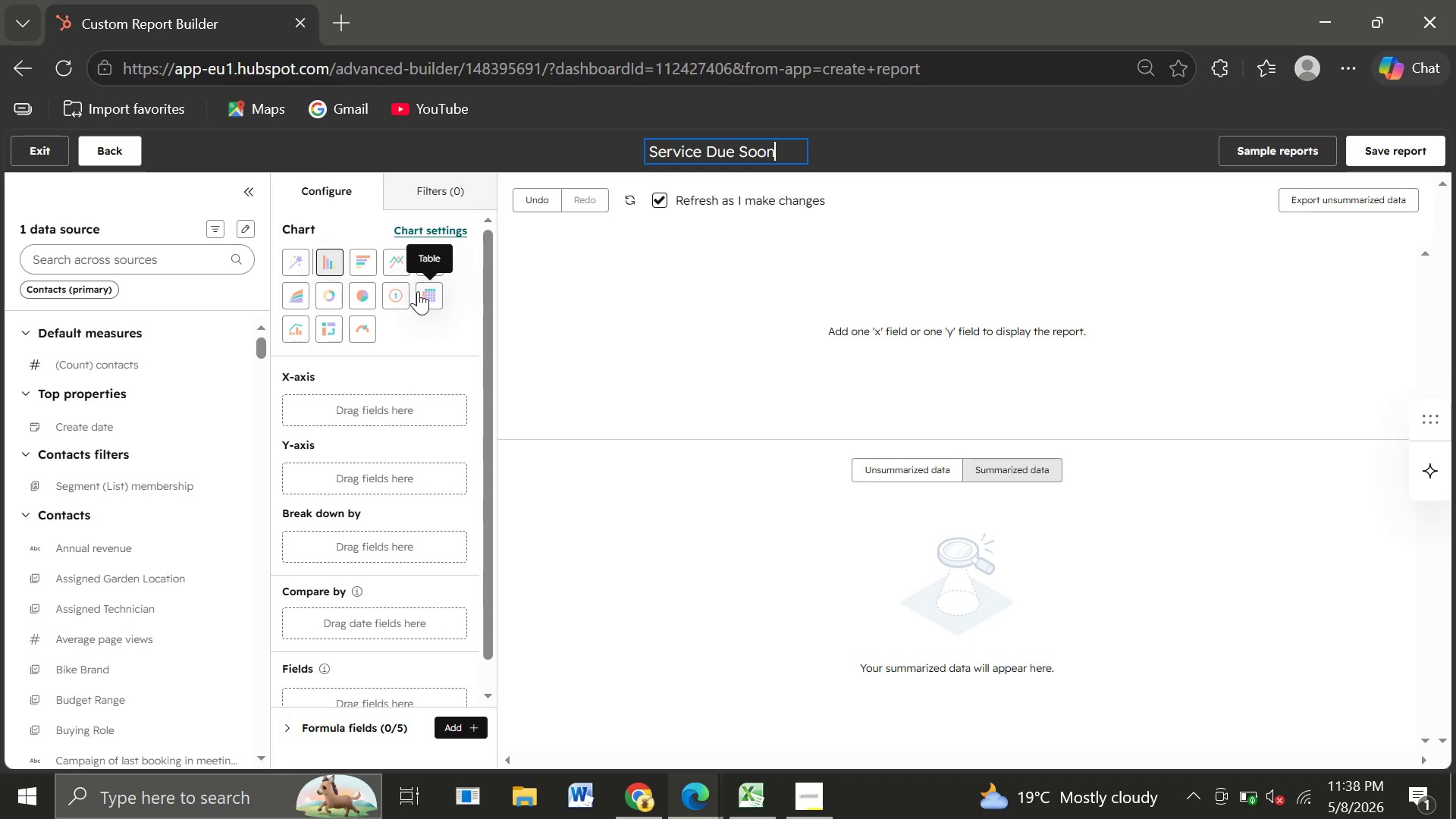 
wait(5.28)
 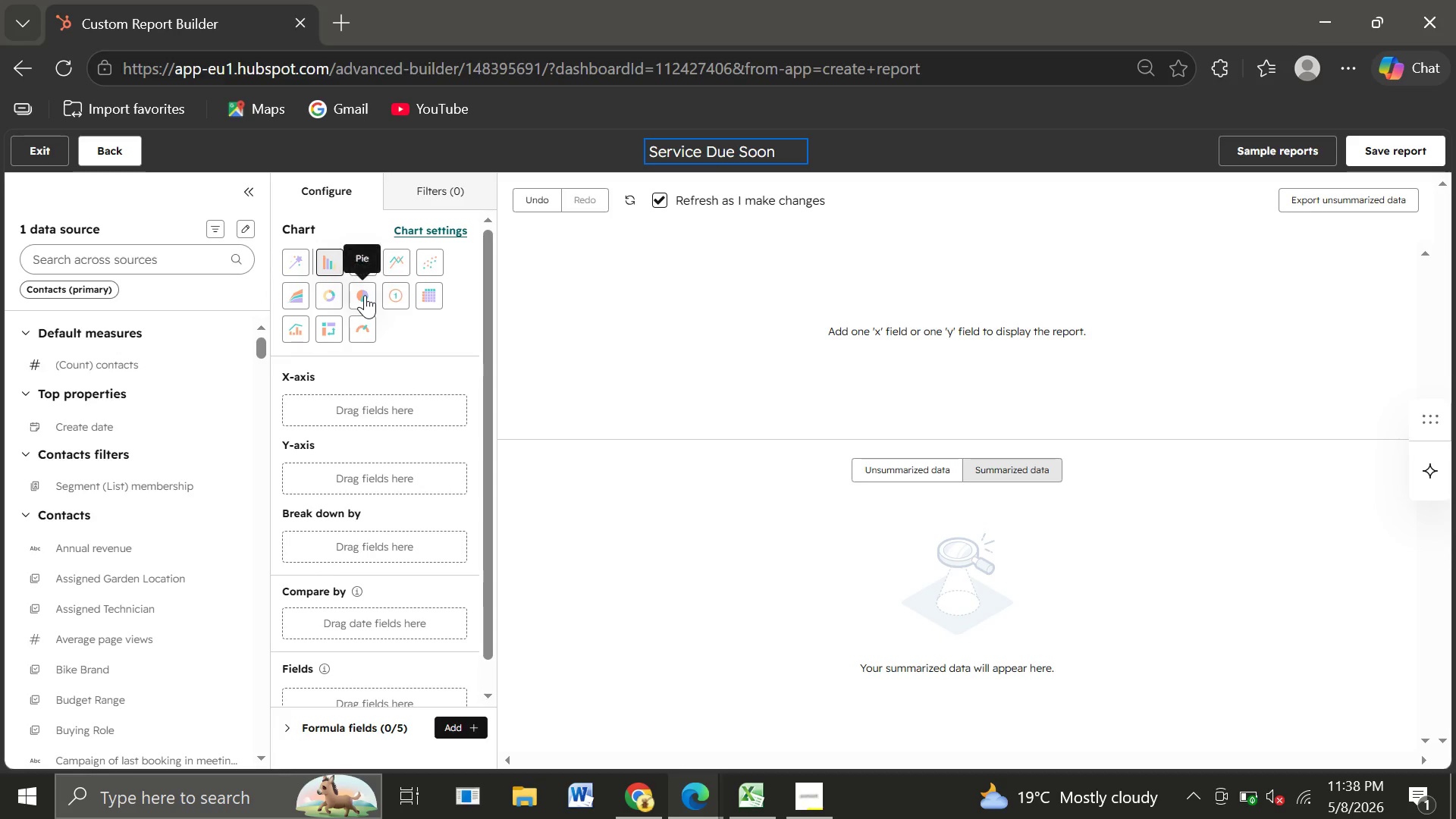 
left_click([425, 290])
 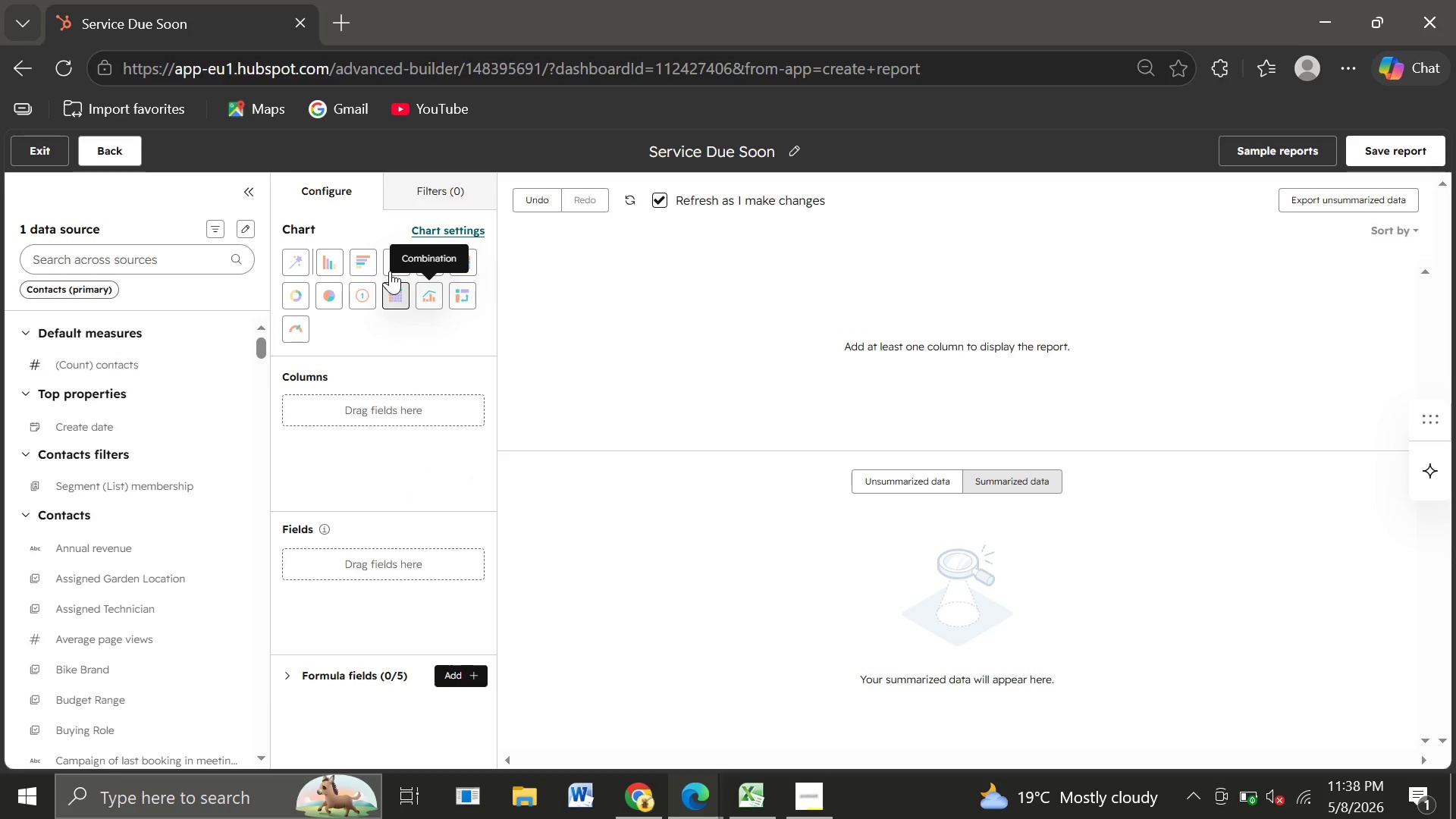 
wait(7.42)
 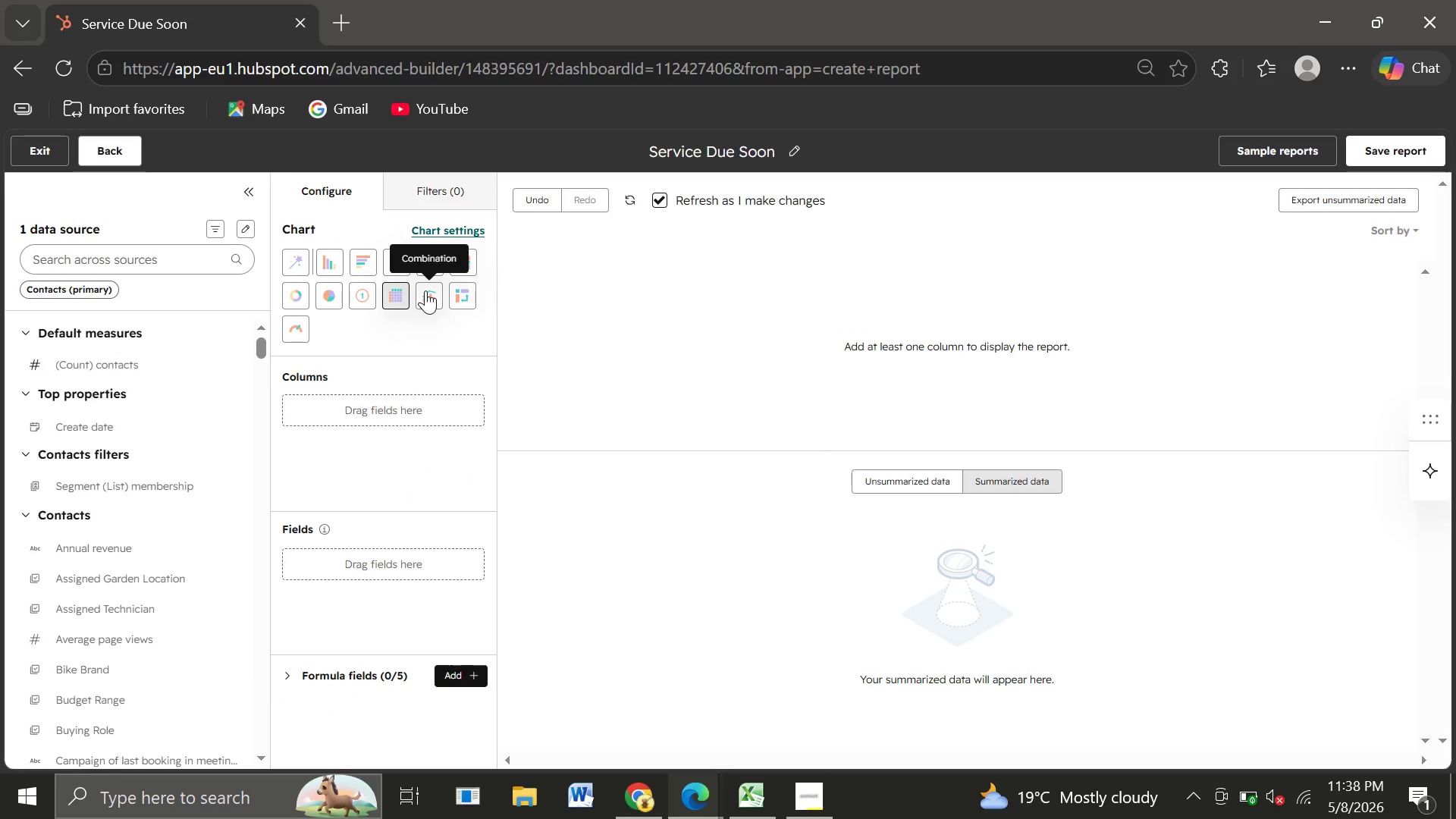 
left_click([121, 257])
 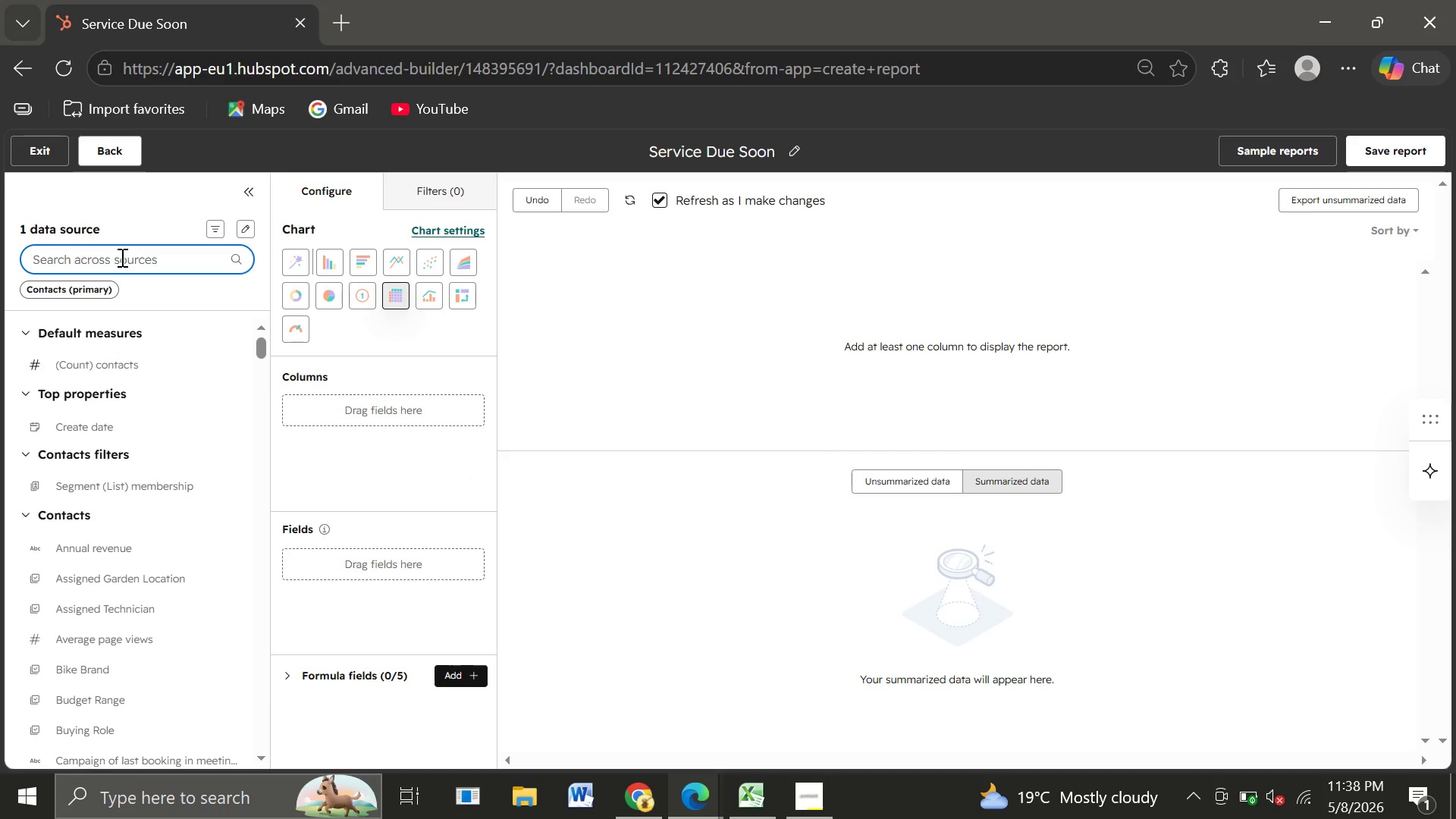 
type(next)
 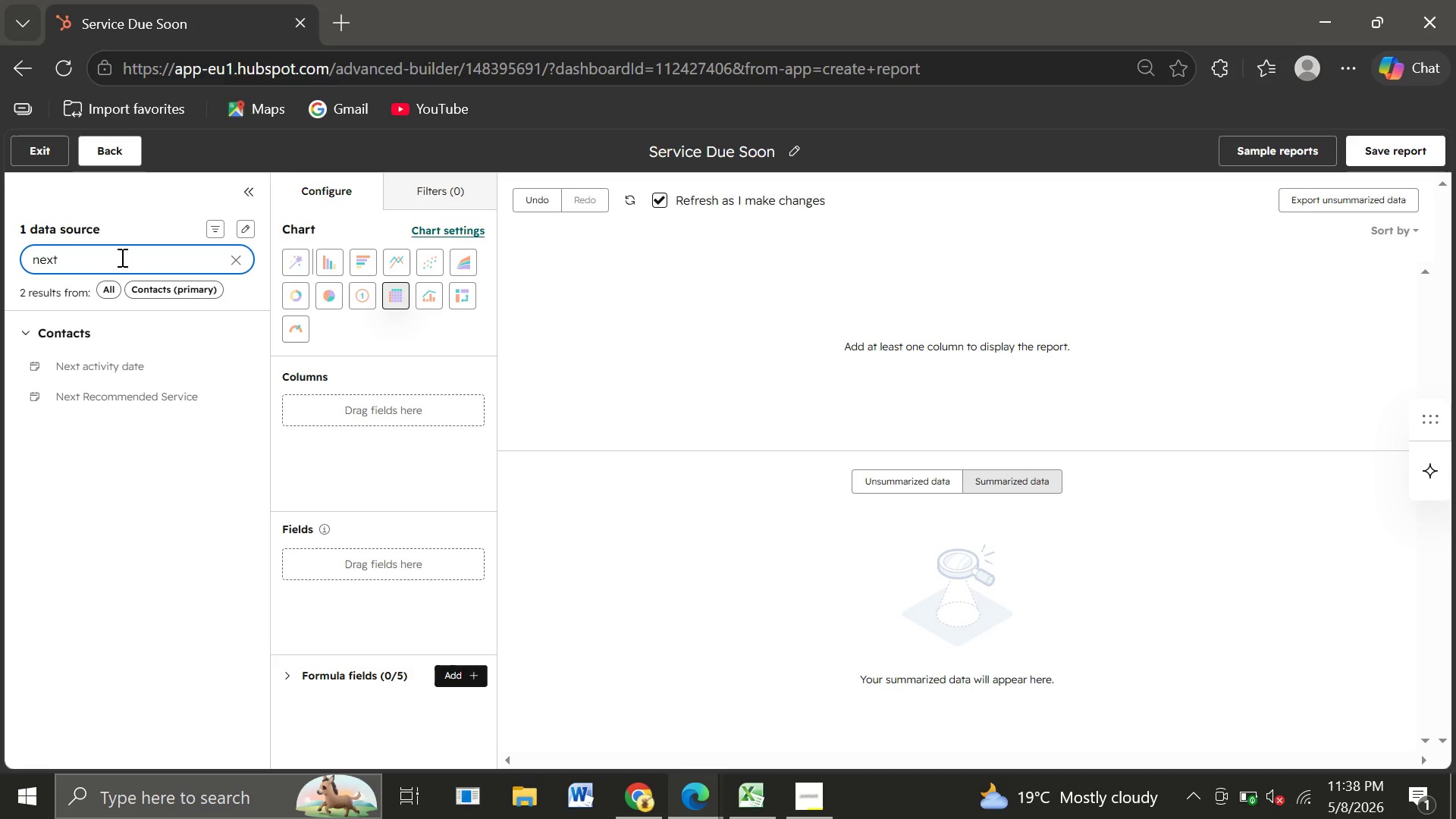 
wait(8.25)
 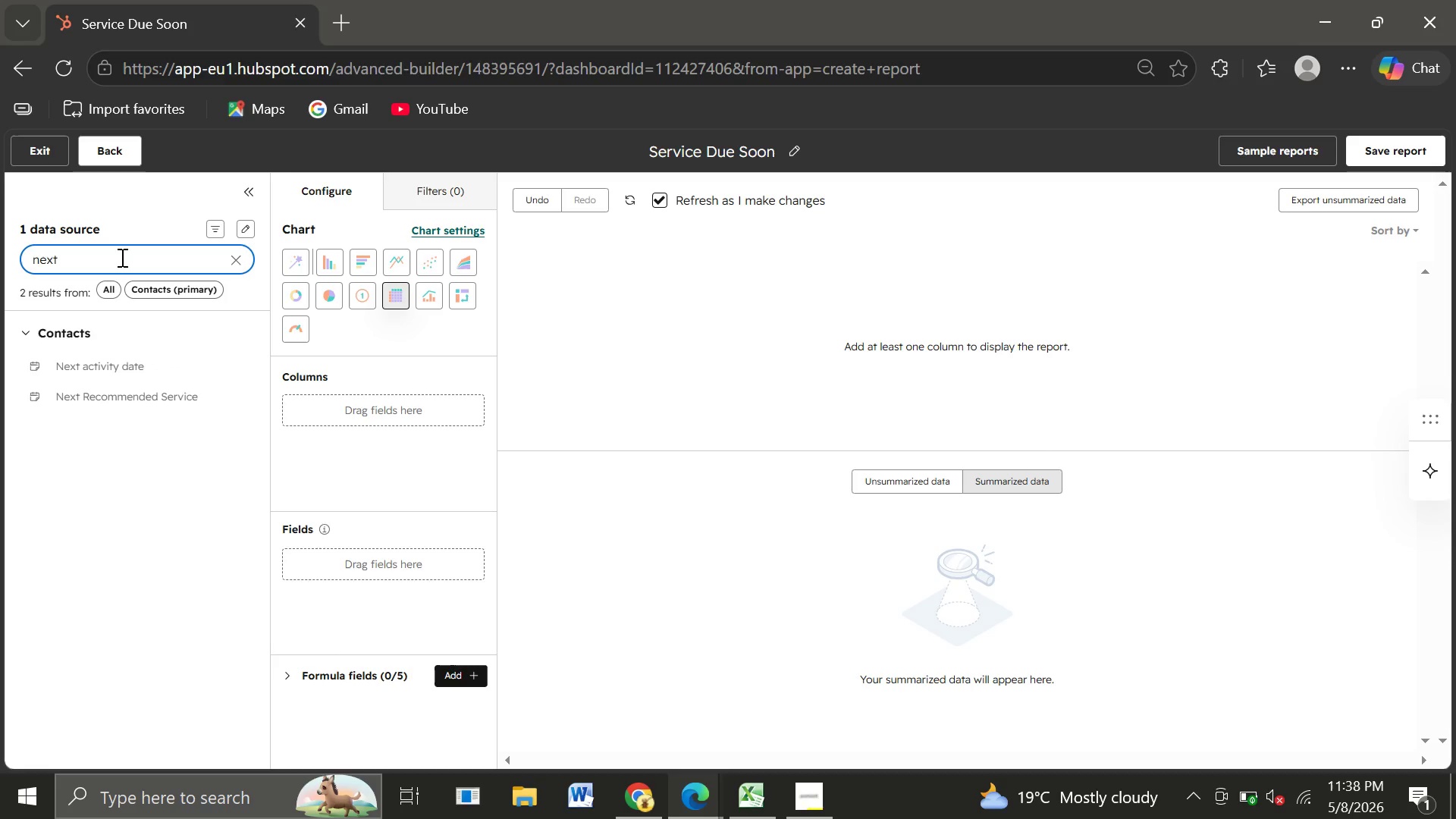 
left_click_drag(start_coordinate=[93, 391], to_coordinate=[298, 400])
 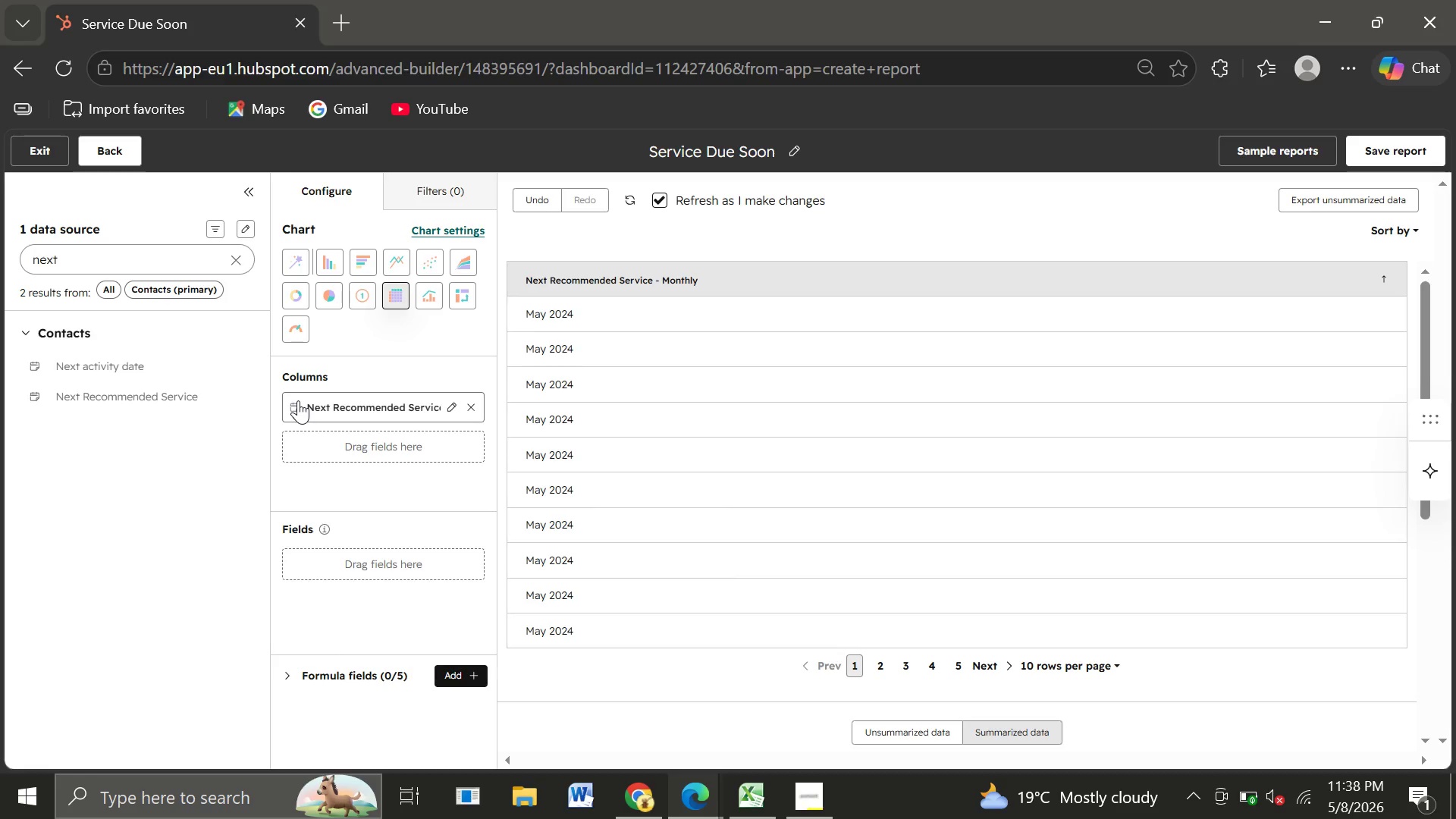 
wait(22.66)
 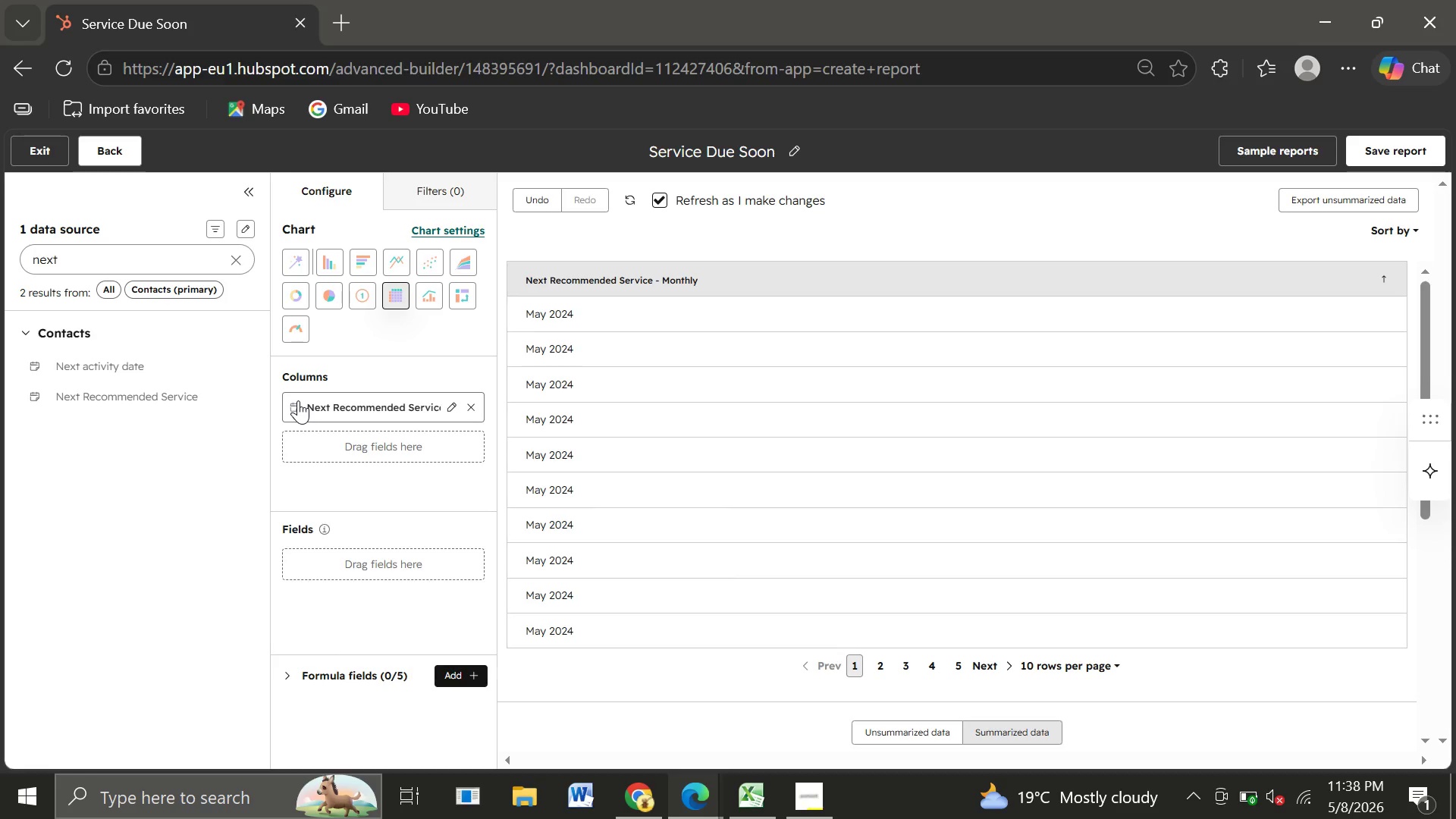 
left_click([62, 266])
 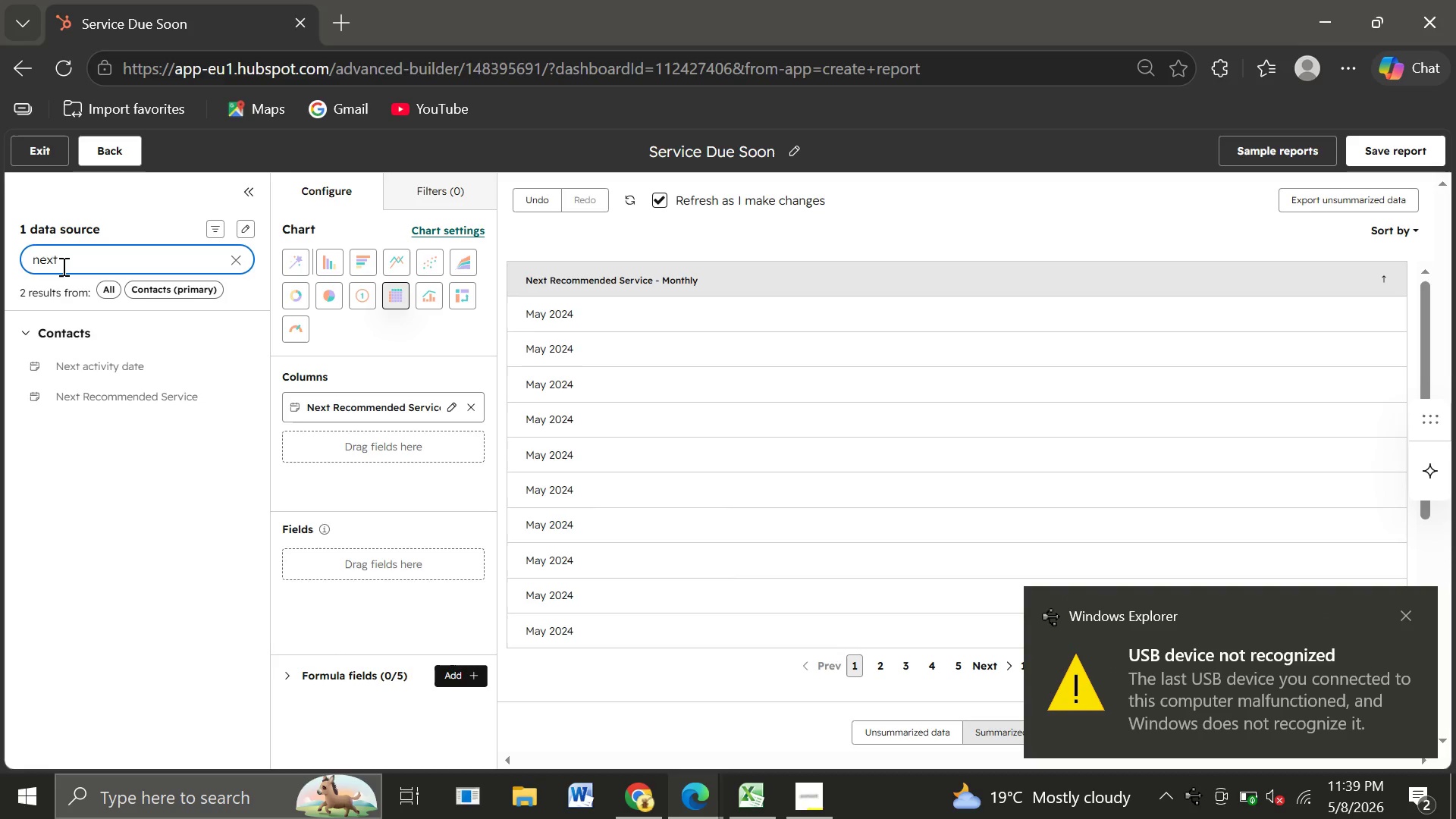 
key(Backspace)
key(Backspace)
key(Backspace)
key(Backspace)
type(recor)
 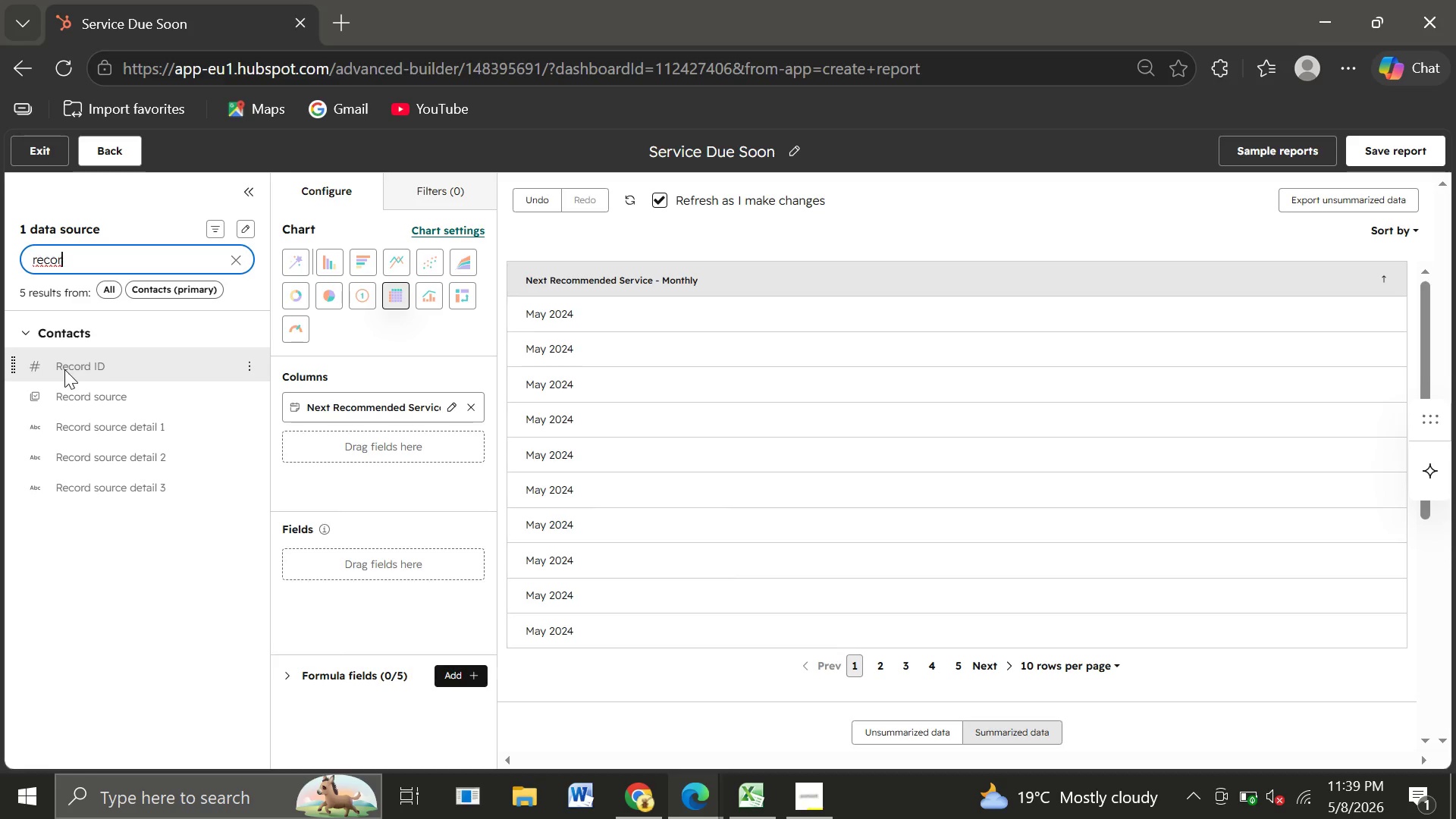 
wait(5.36)
 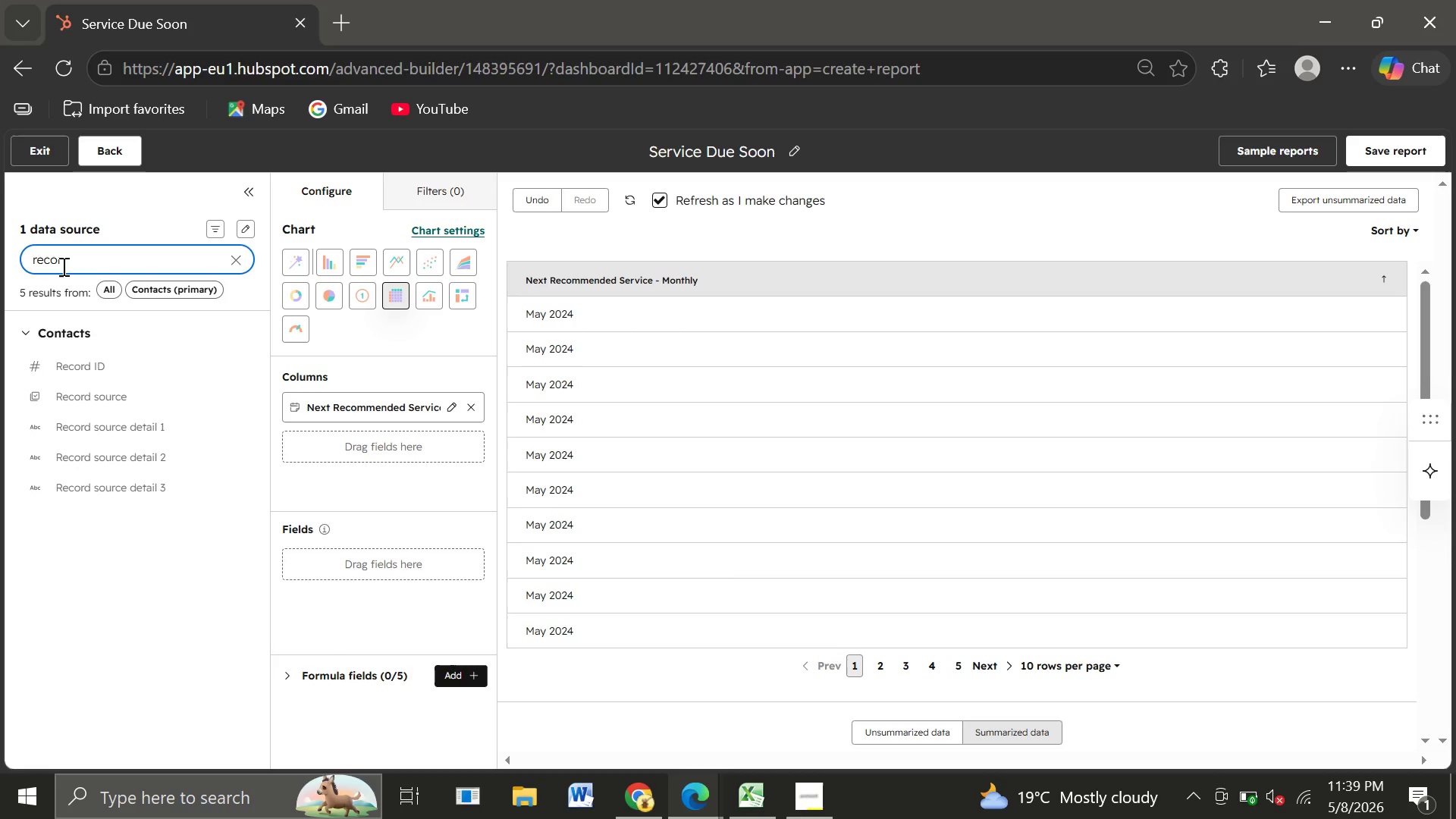 
left_click_drag(start_coordinate=[81, 401], to_coordinate=[297, 432])
 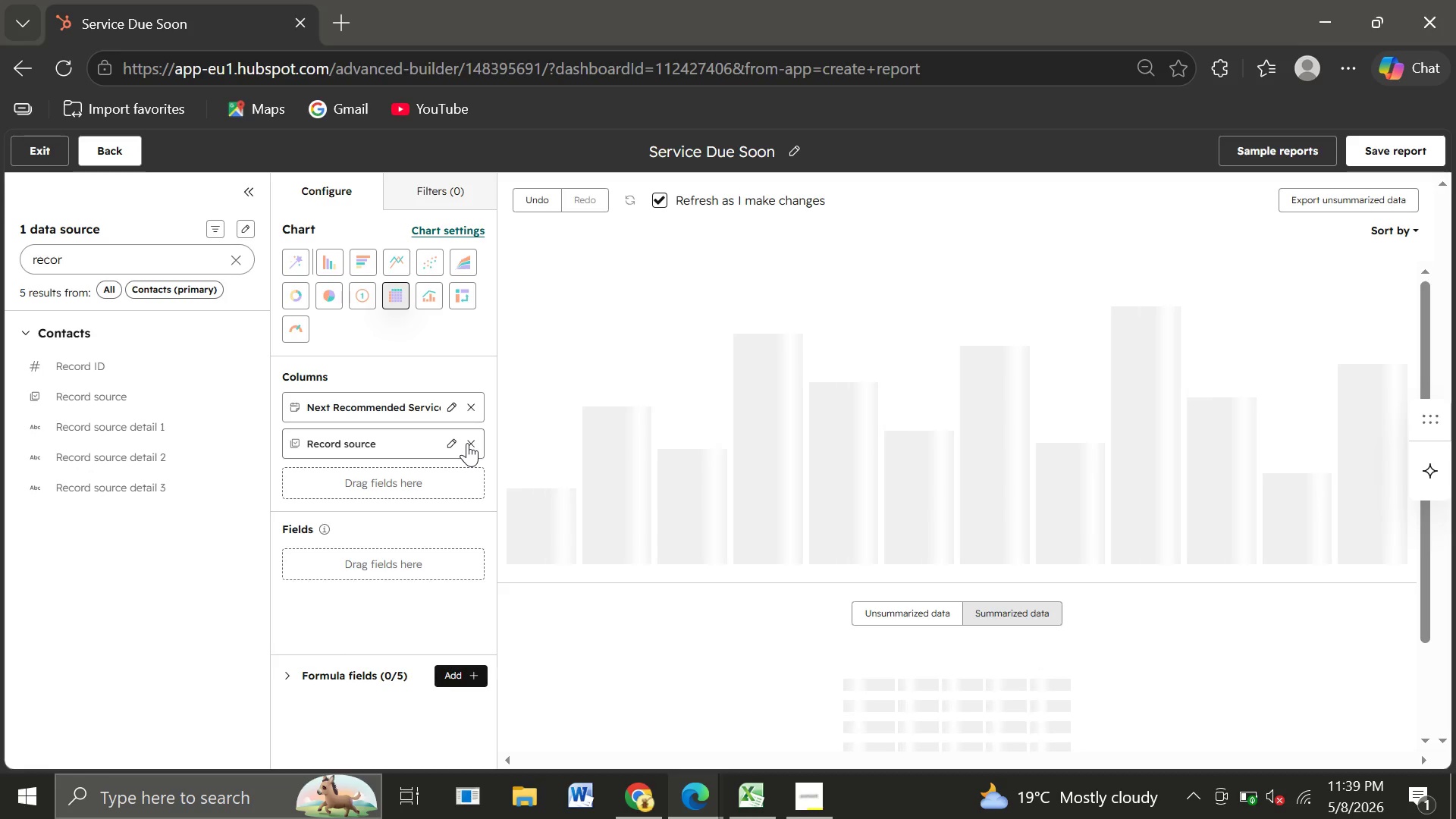 
left_click([472, 443])
 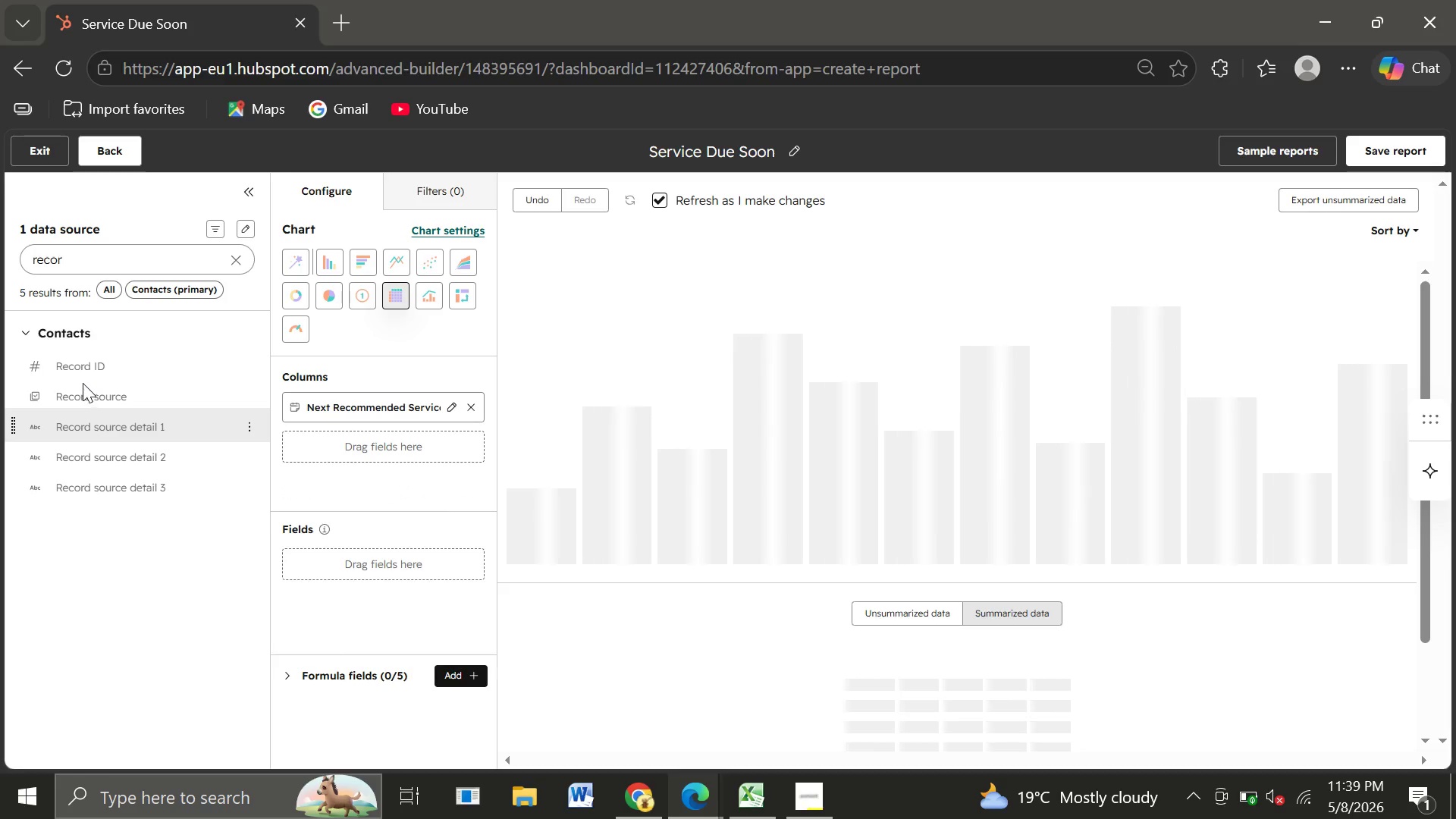 
wait(5.94)
 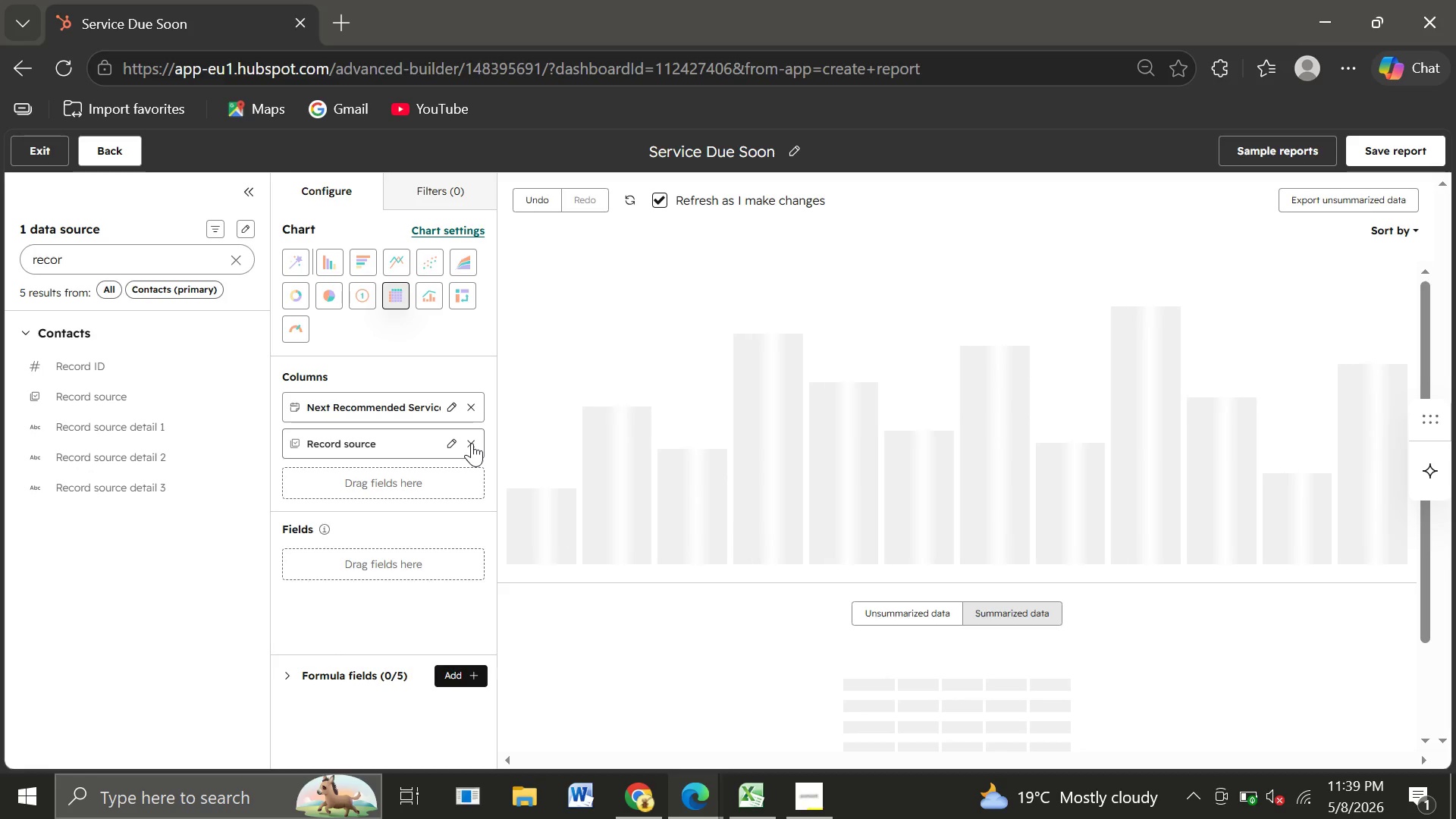 
left_click_drag(start_coordinate=[75, 369], to_coordinate=[297, 436])
 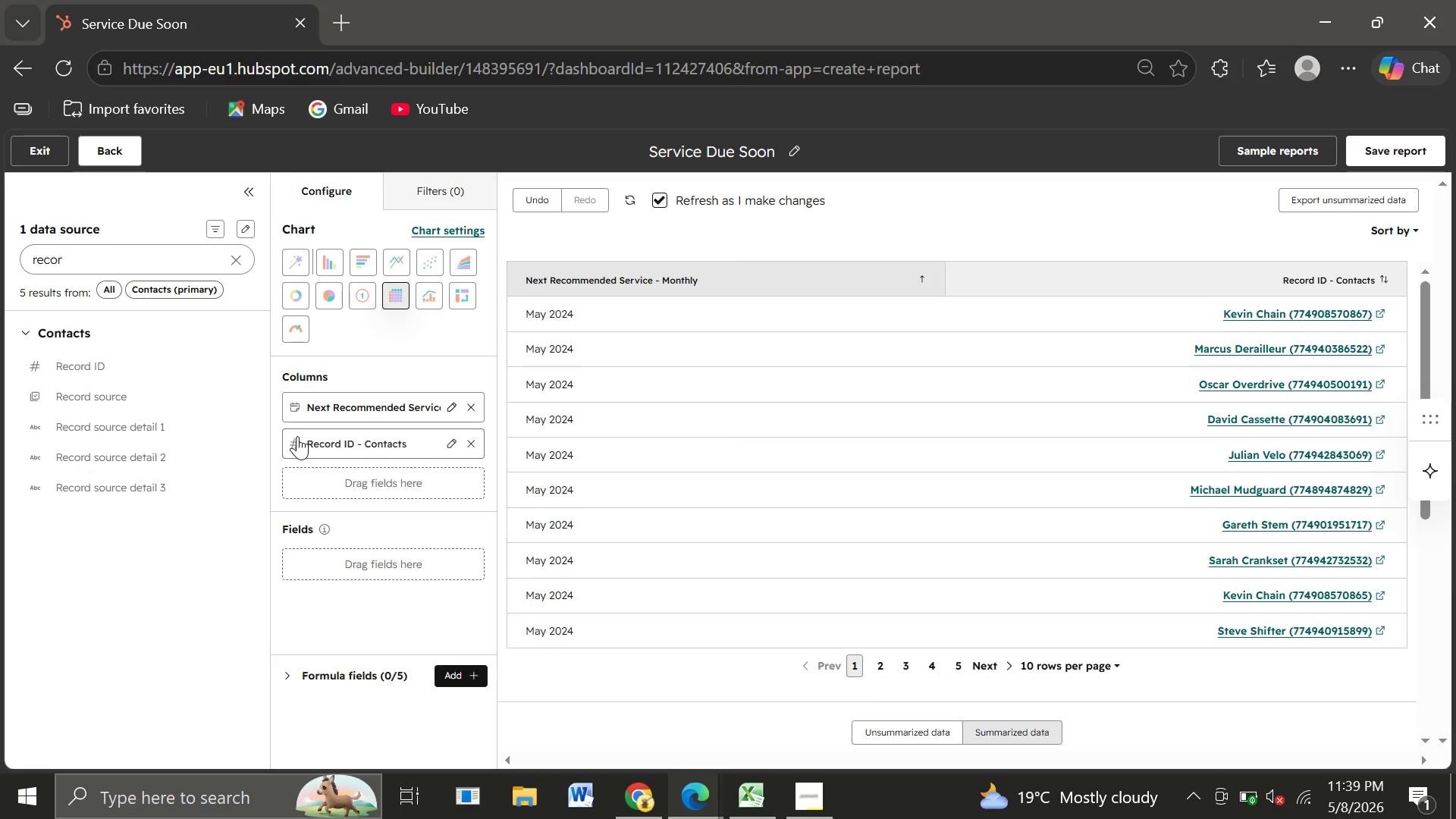 
wait(18.86)
 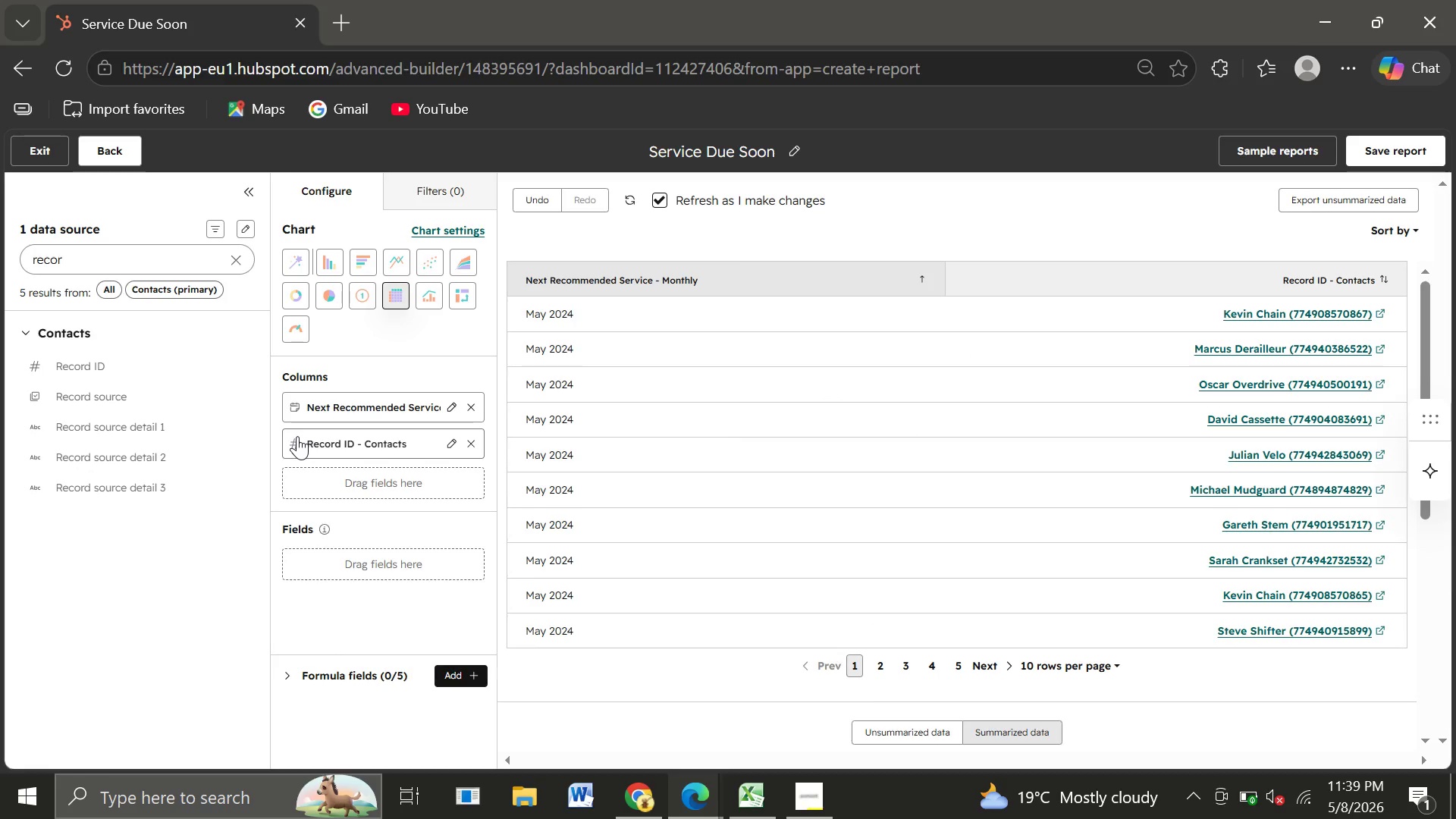 
left_click([75, 258])
 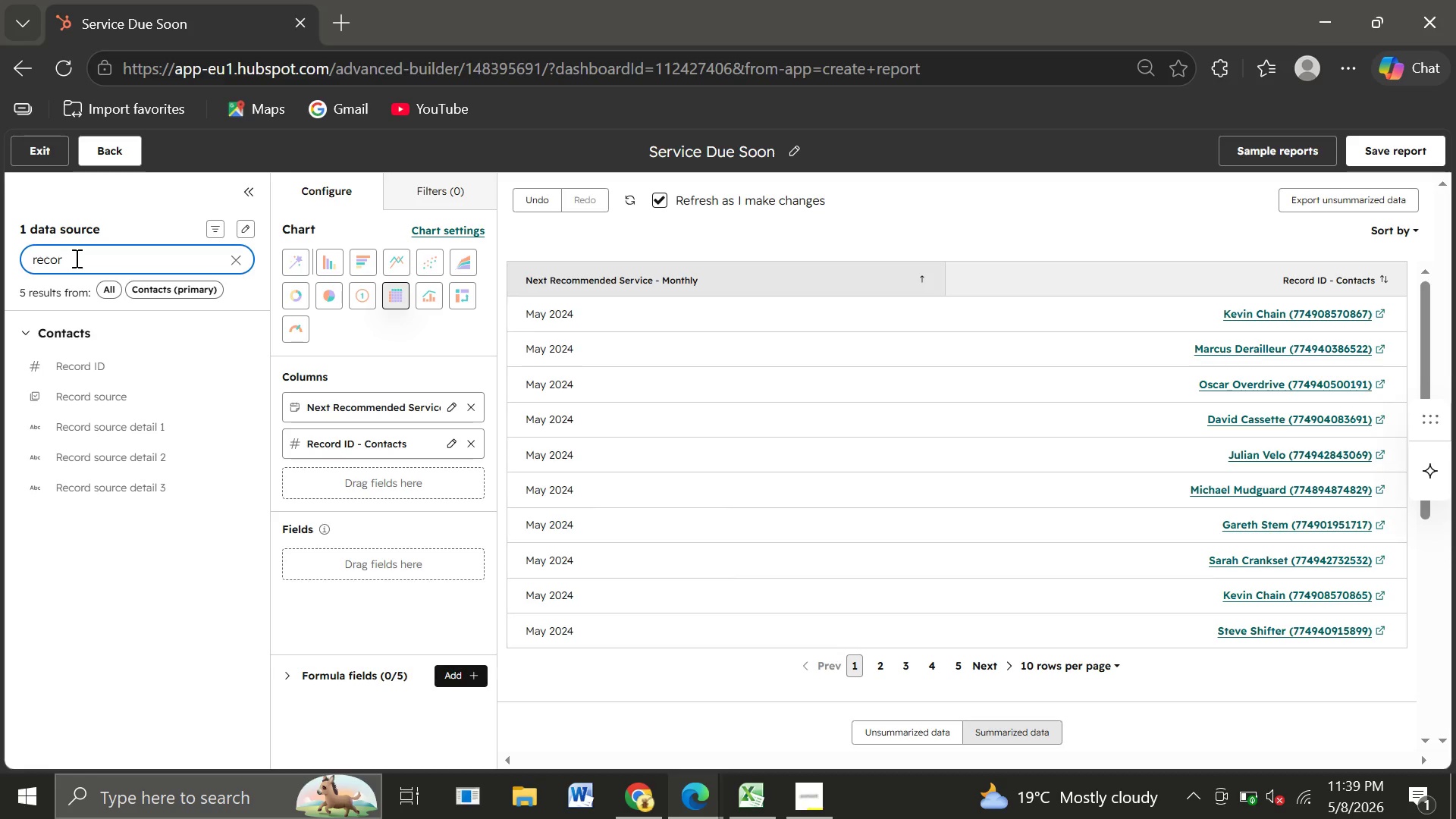 
type( count)
 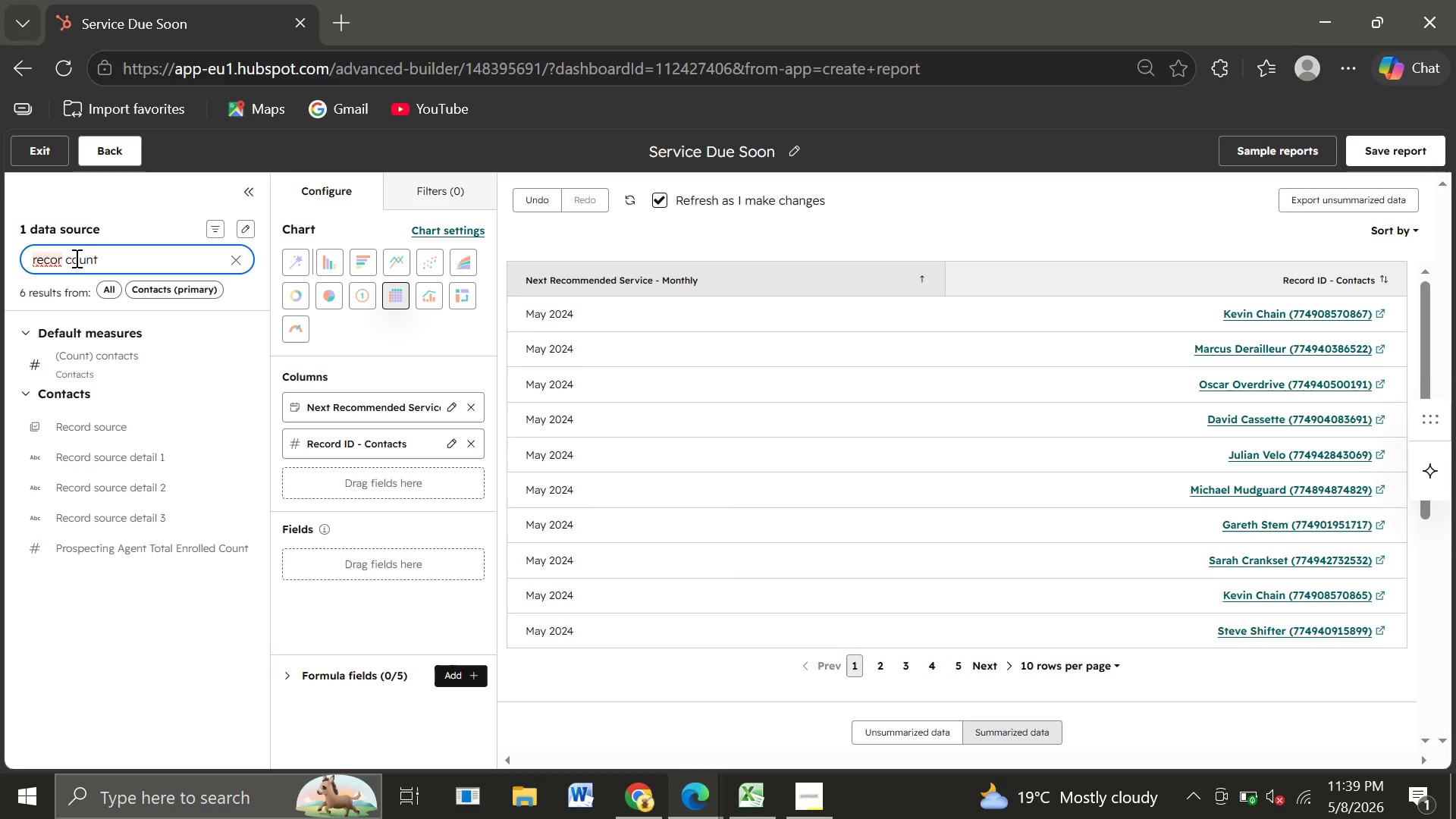 
wait(9.6)
 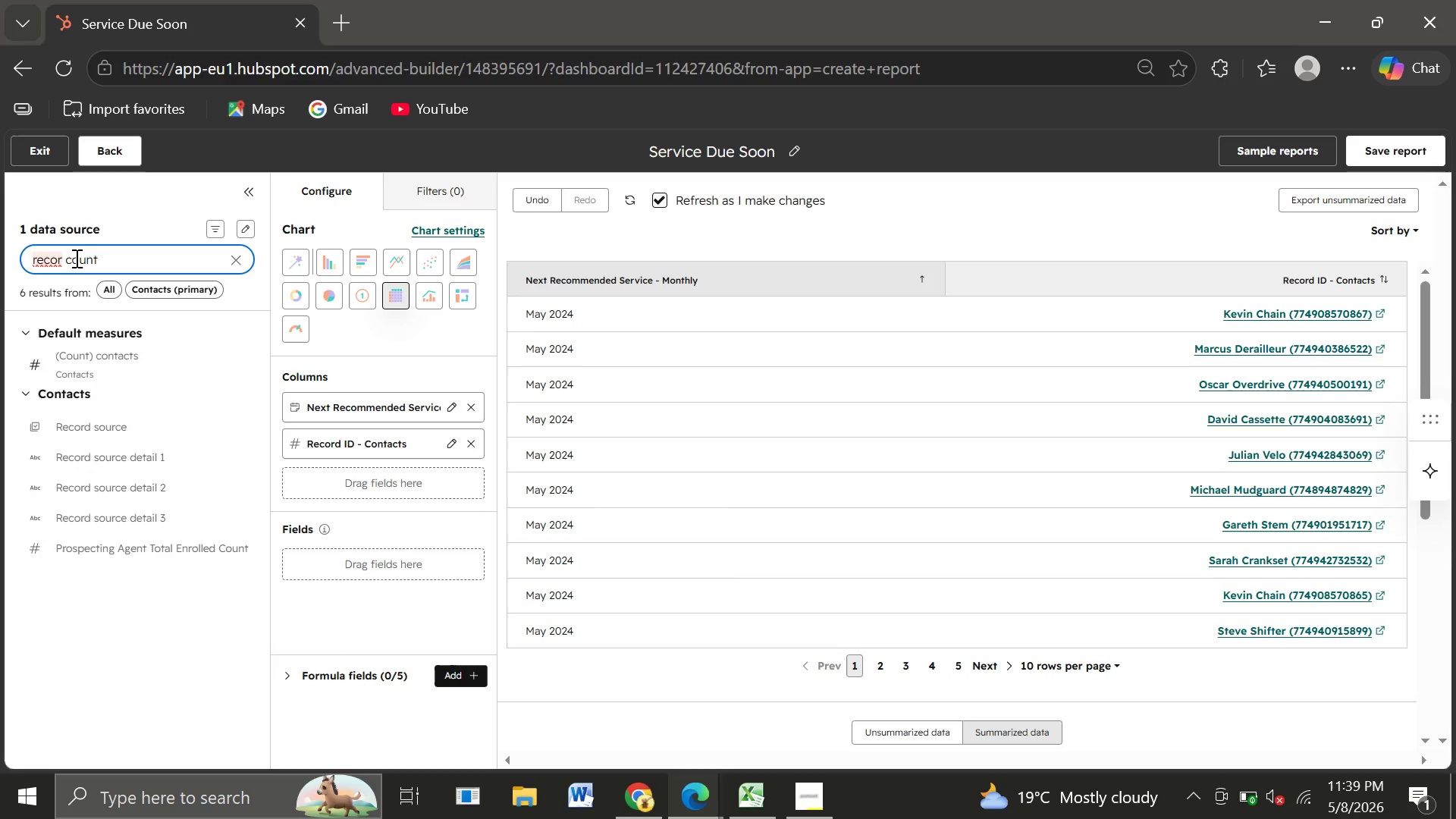 
mouse_move([349, 297])
 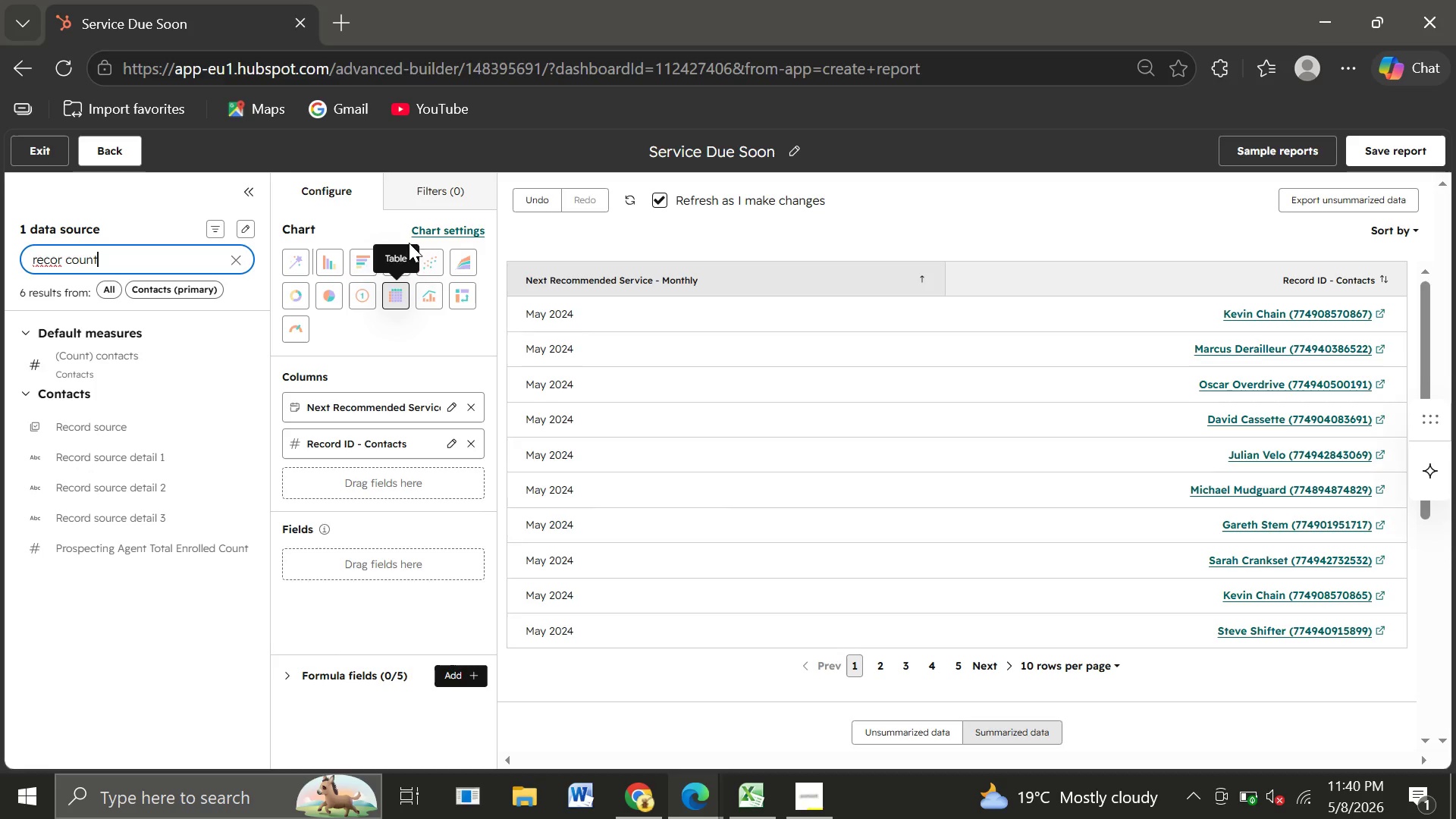 
mouse_move([409, 258])
 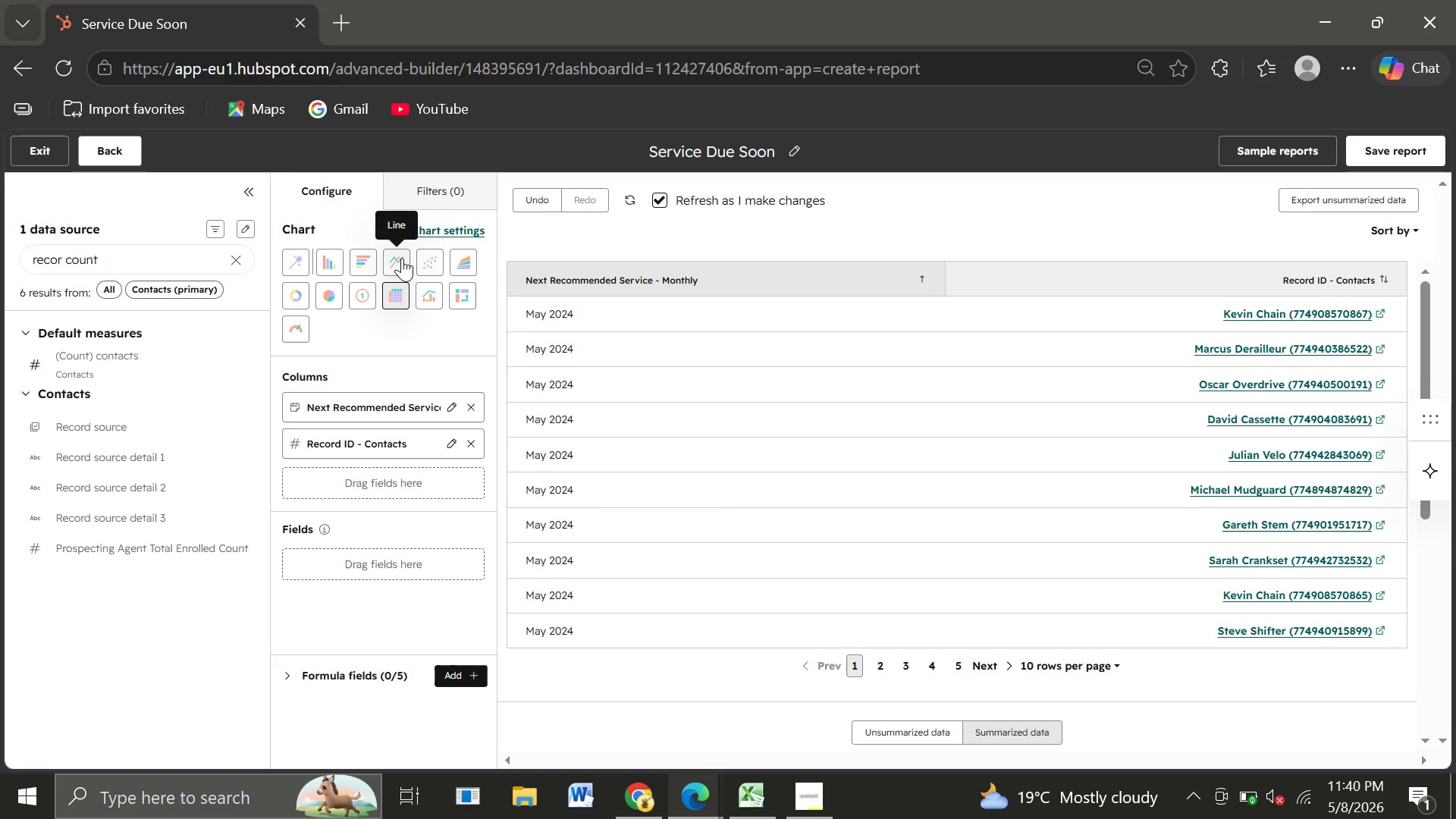 
left_click([402, 258])
 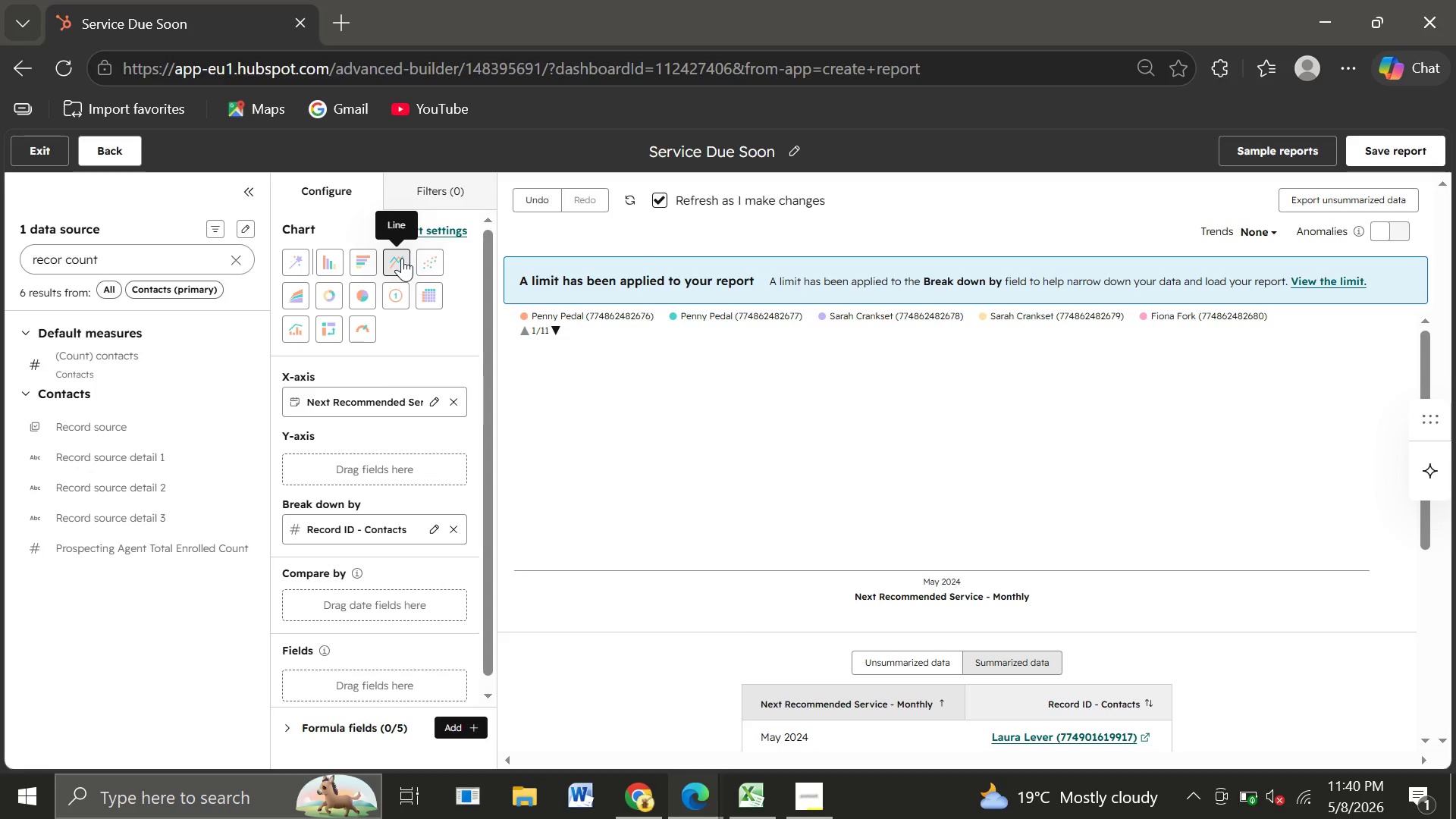 
wait(15.41)
 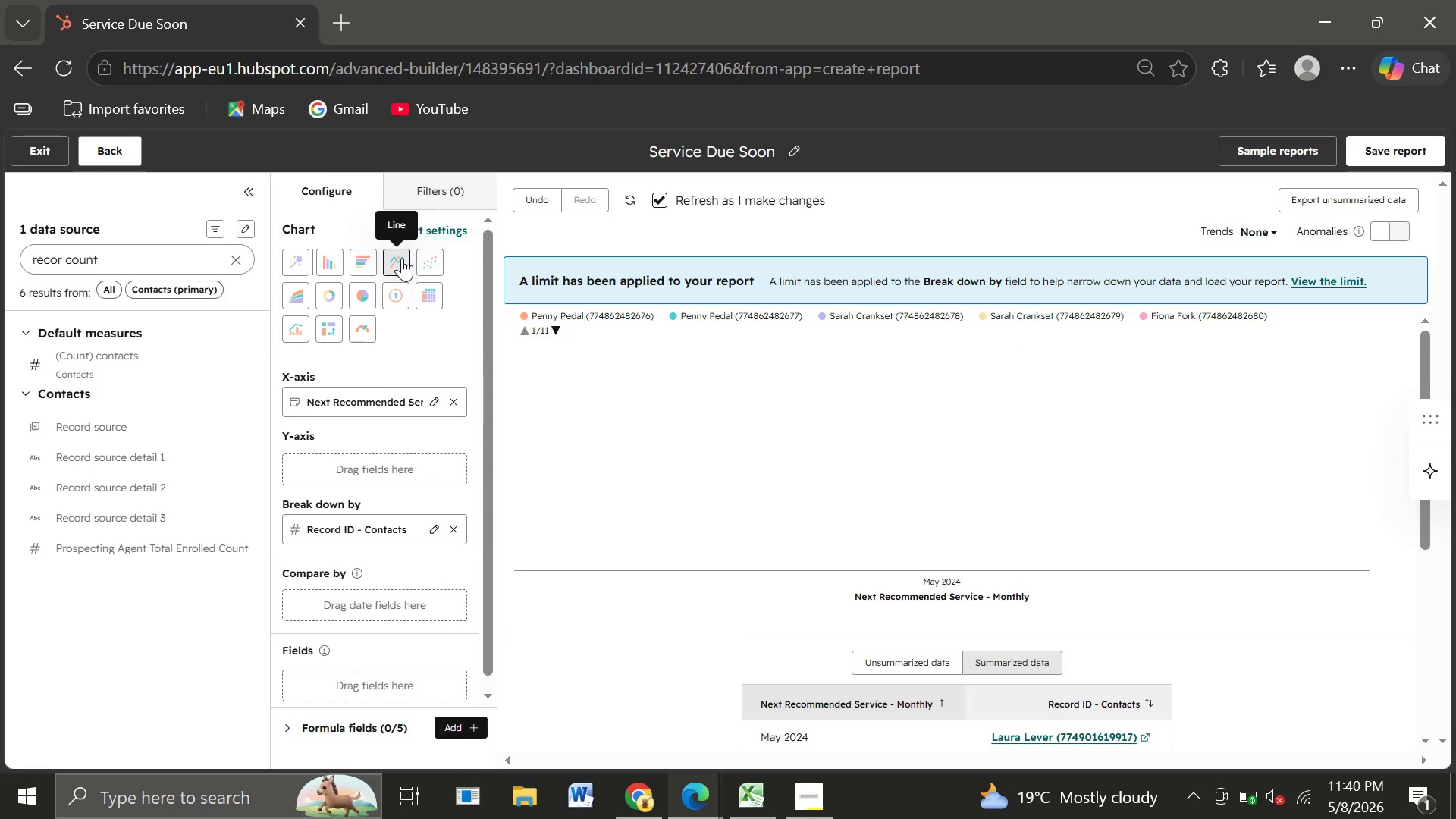 
left_click_drag(start_coordinate=[320, 526], to_coordinate=[322, 472])
 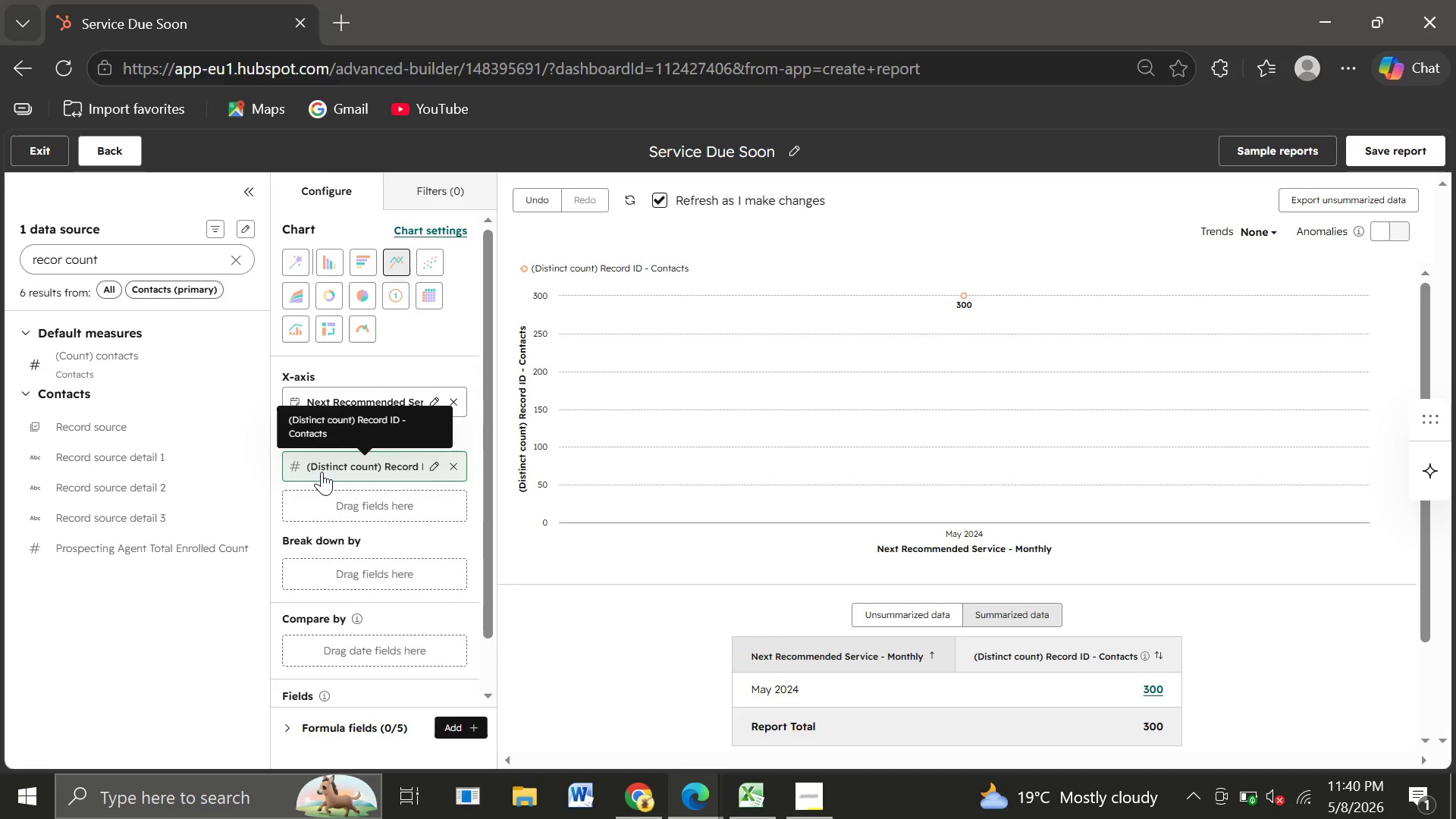 
wait(27.05)
 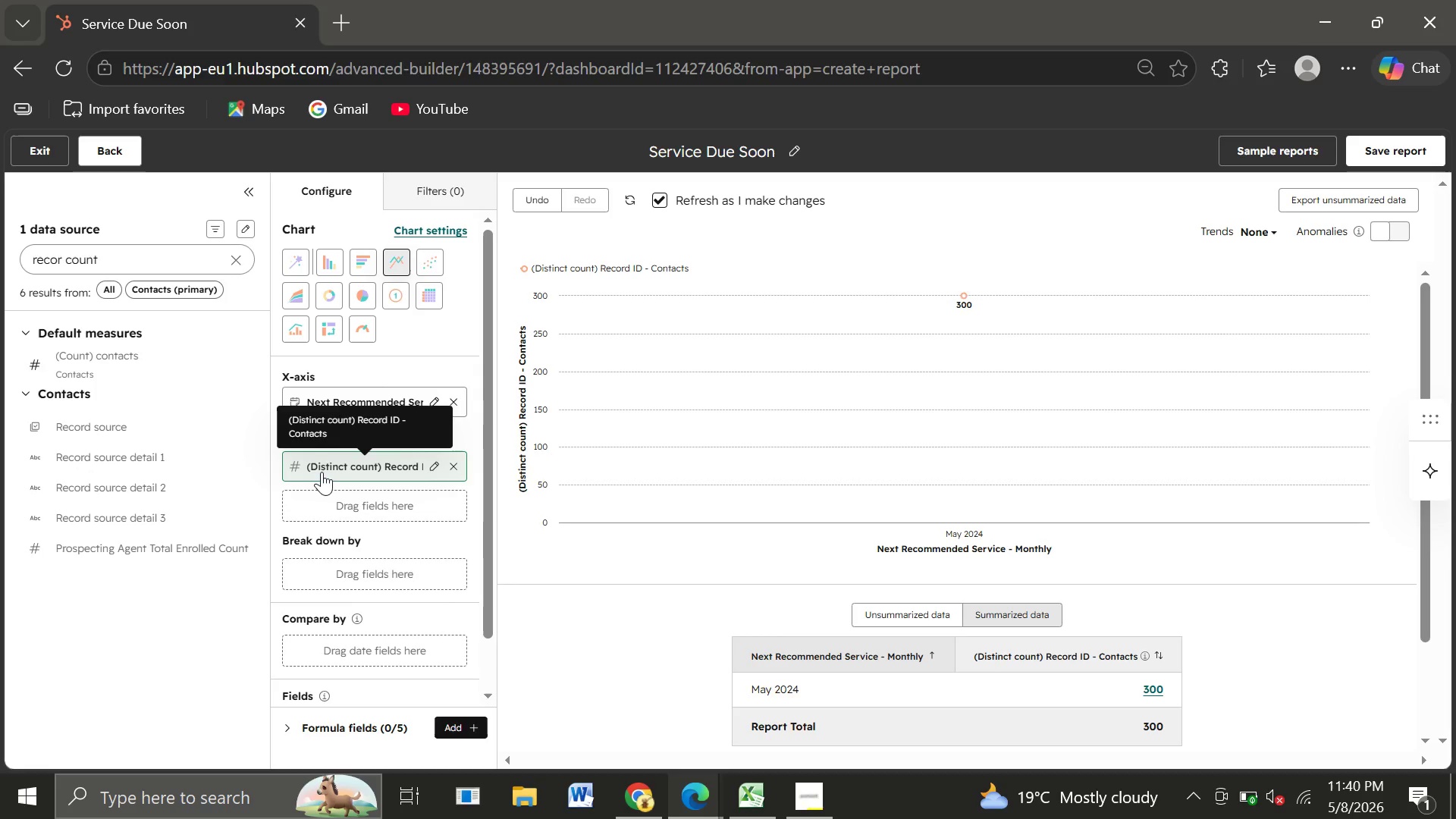 
left_click([427, 297])
 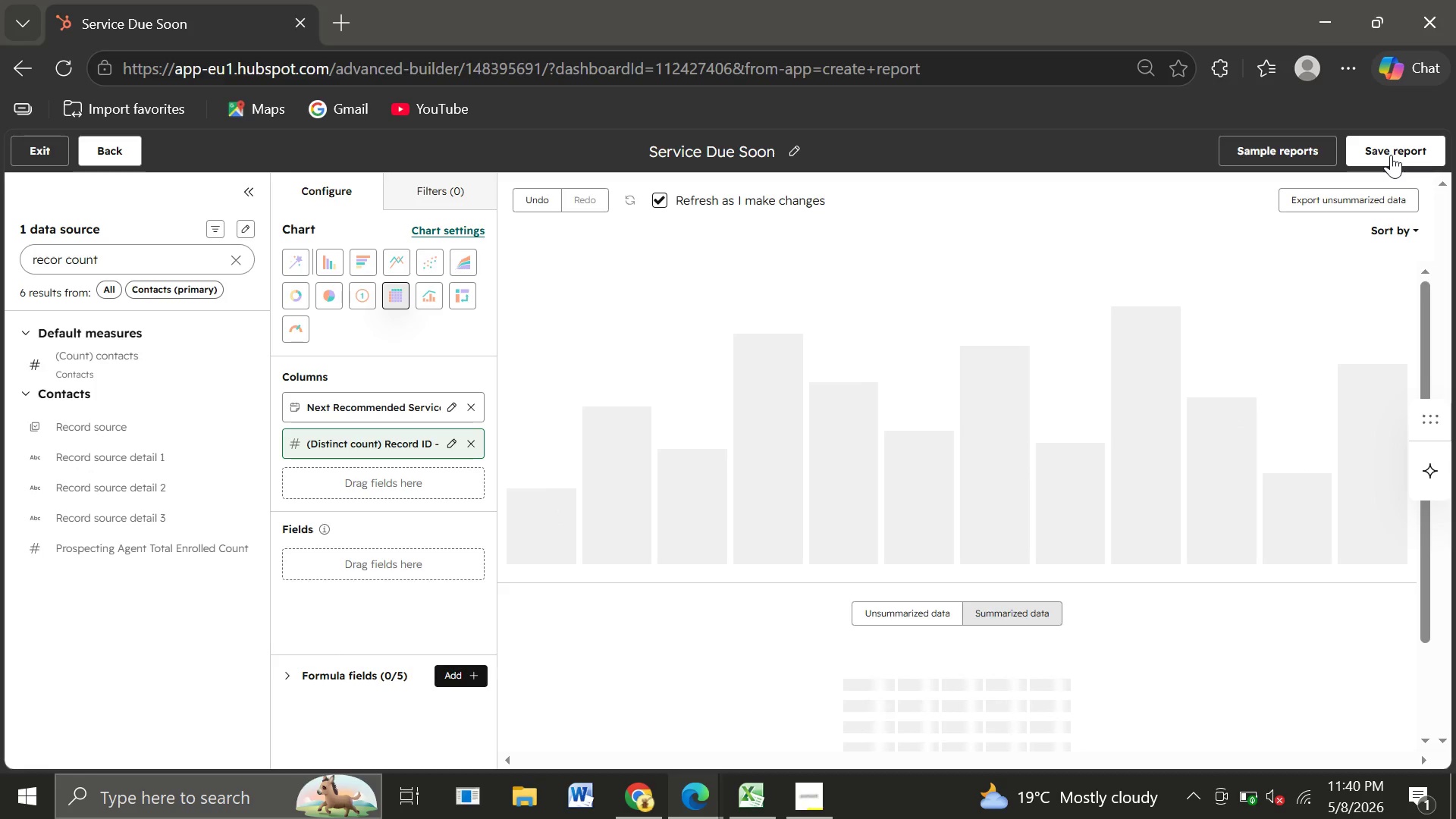 
left_click([1391, 155])
 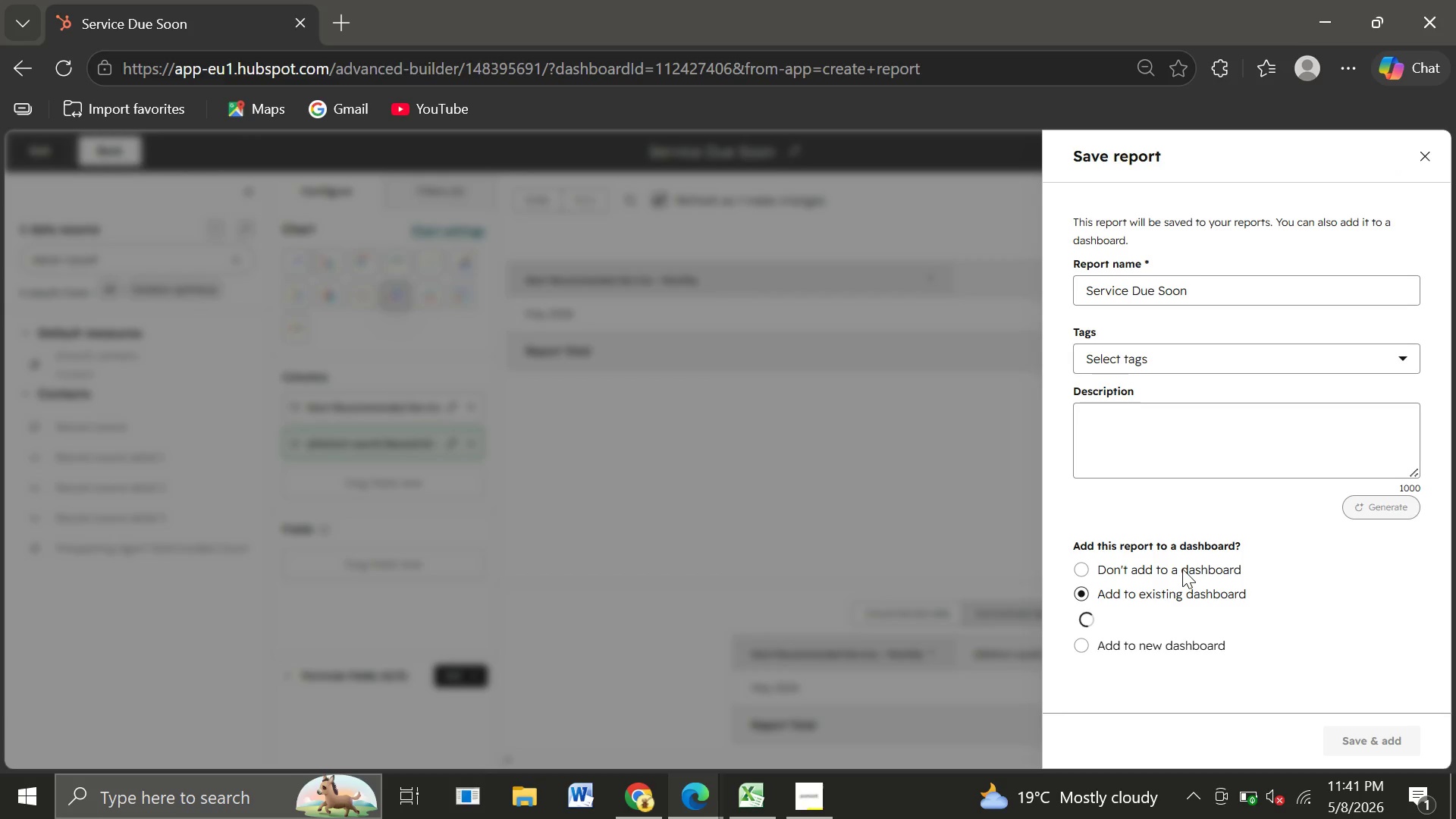 
wait(9.47)
 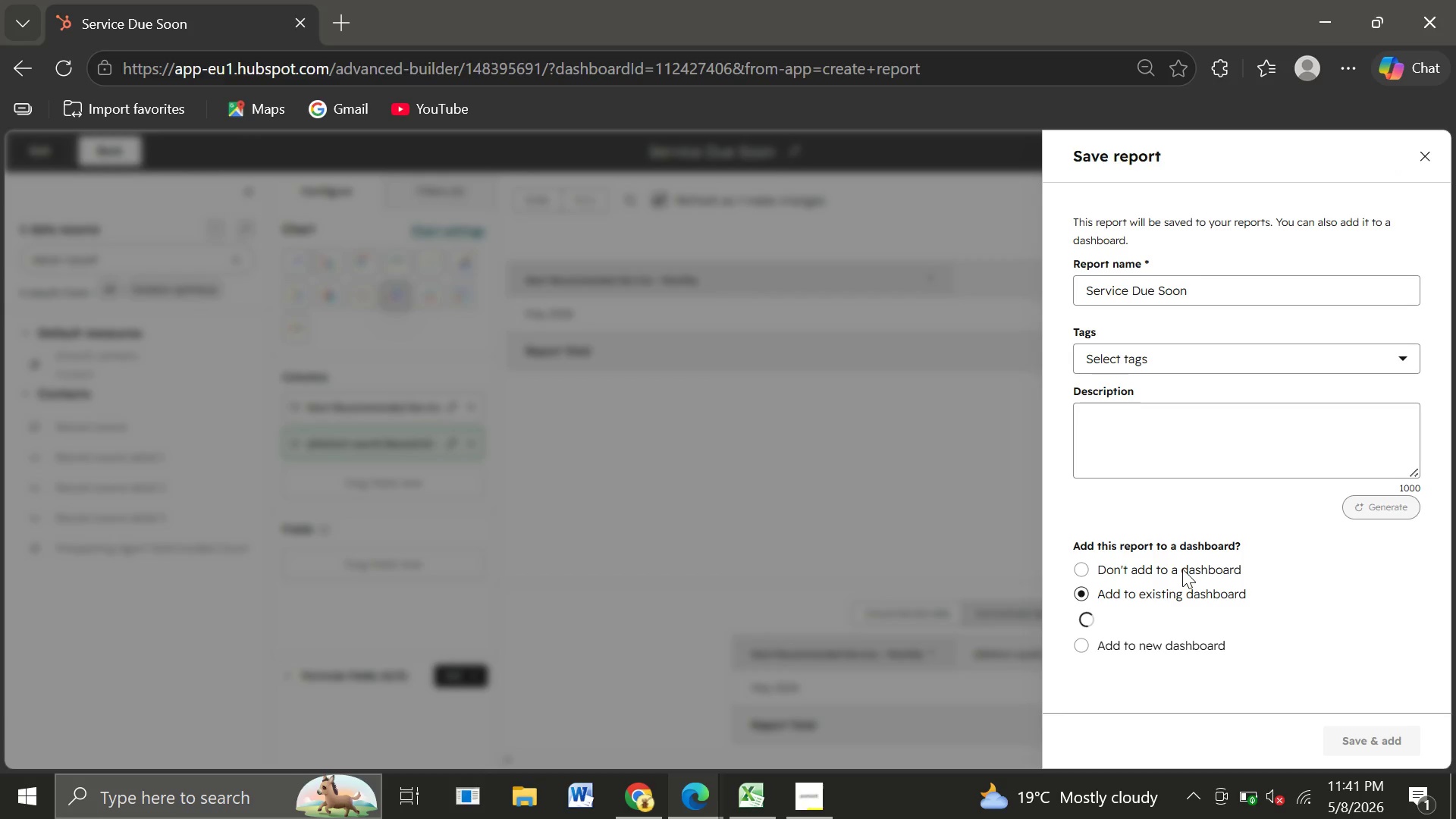 
left_click([1356, 739])
 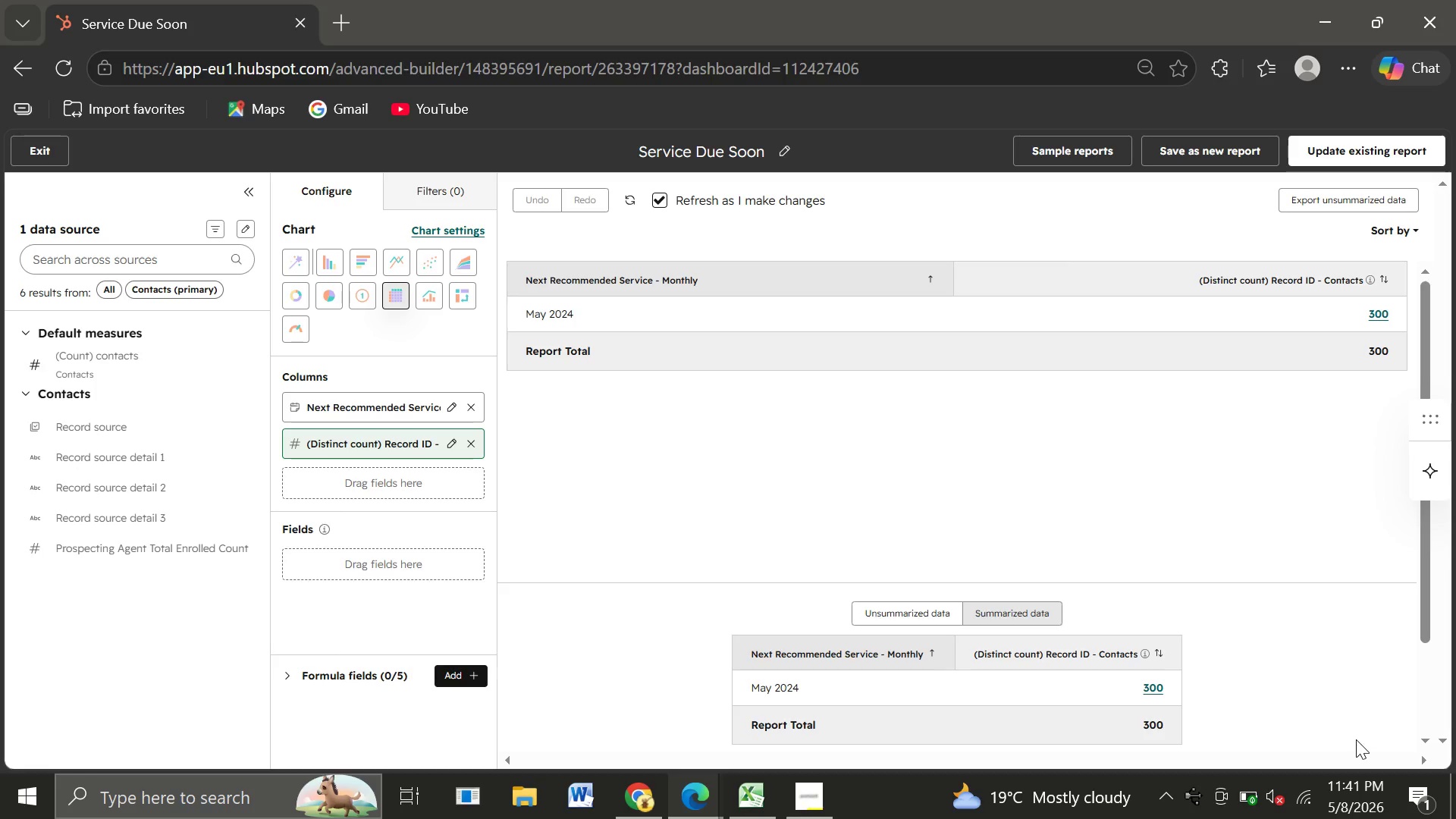 
wait(23.94)
 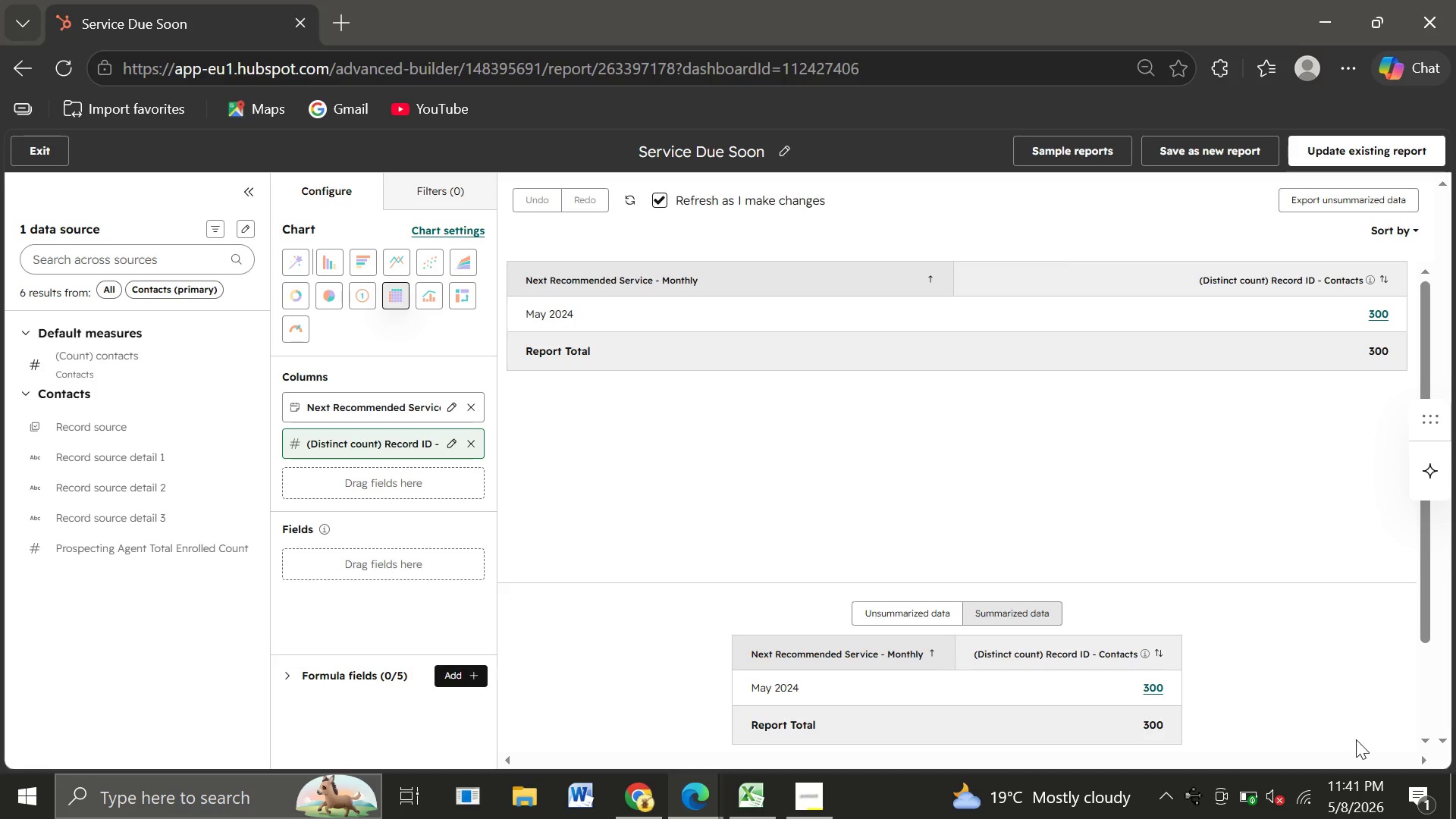 
left_click([1403, 612])
 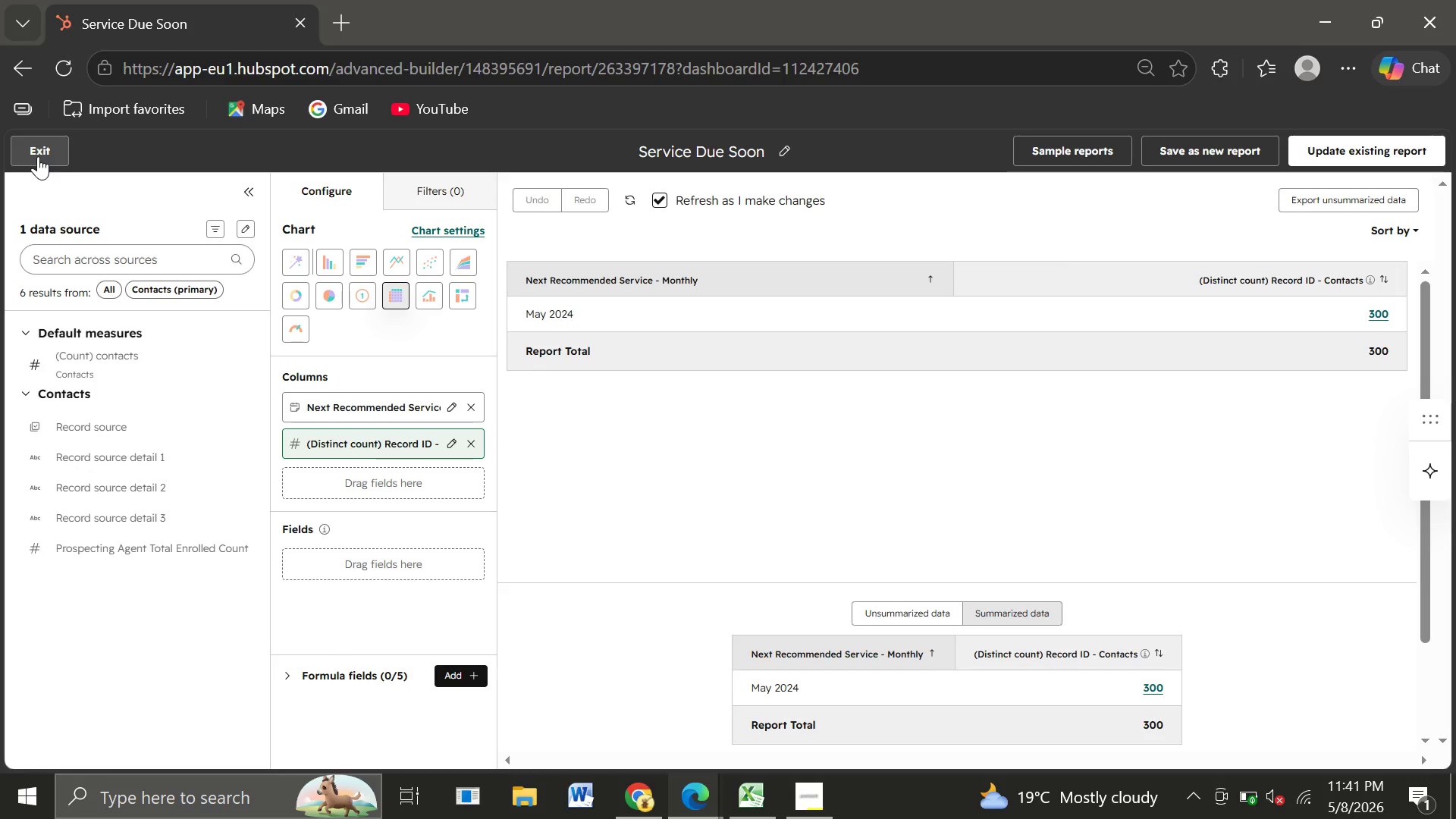 
left_click([38, 156])
 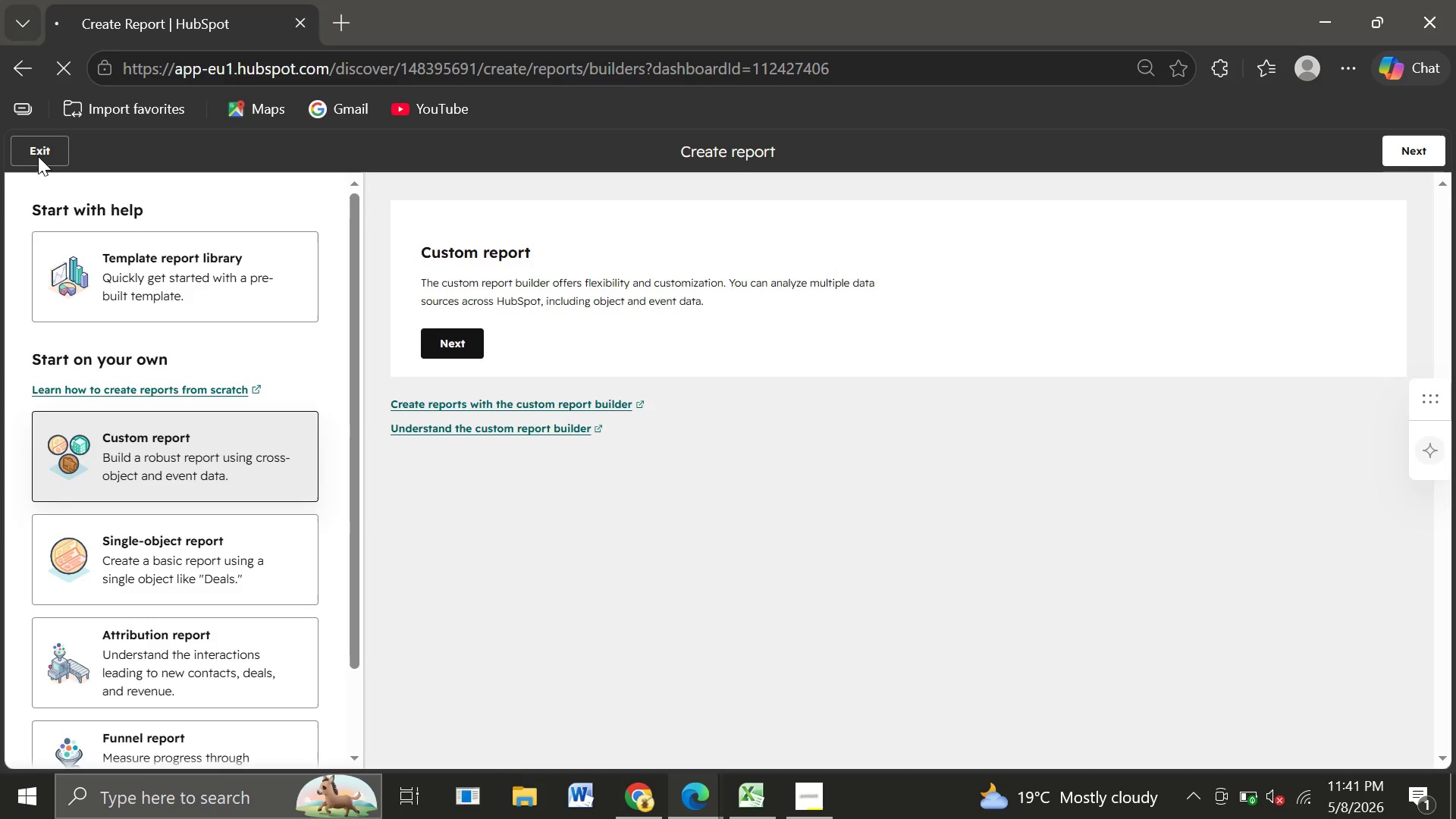 
wait(9.23)
 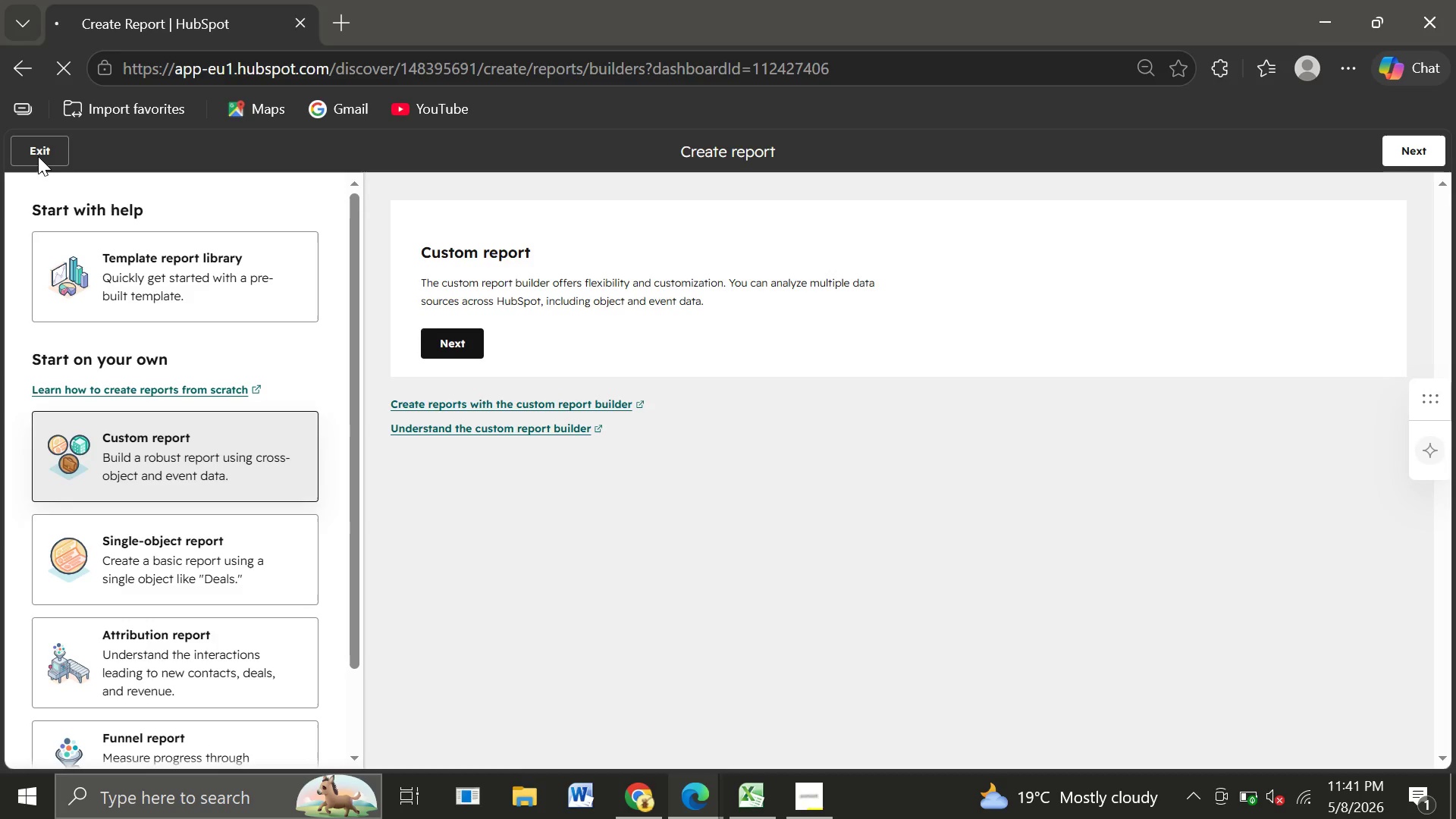 
left_click([38, 155])
 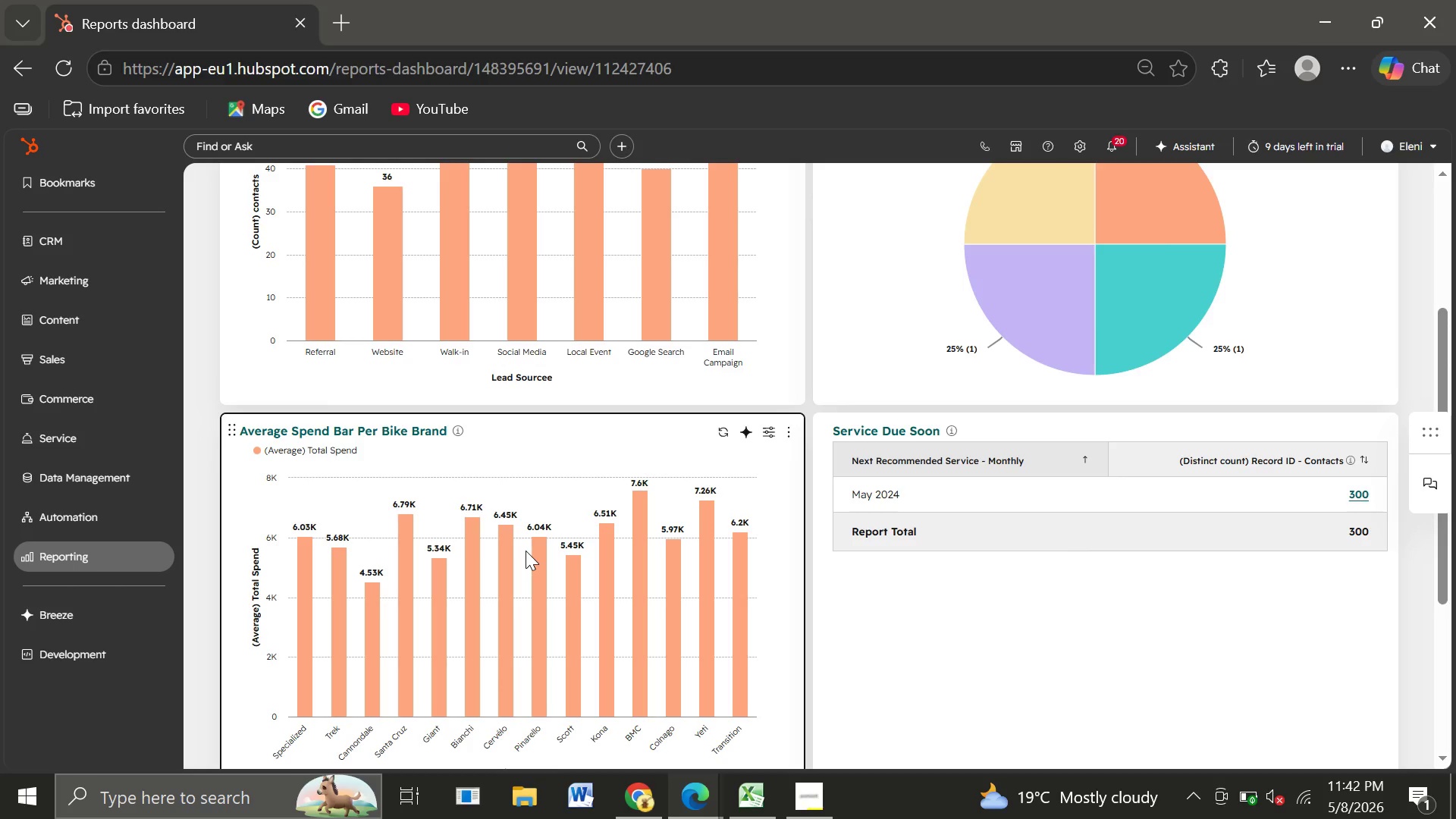 
wait(40.17)
 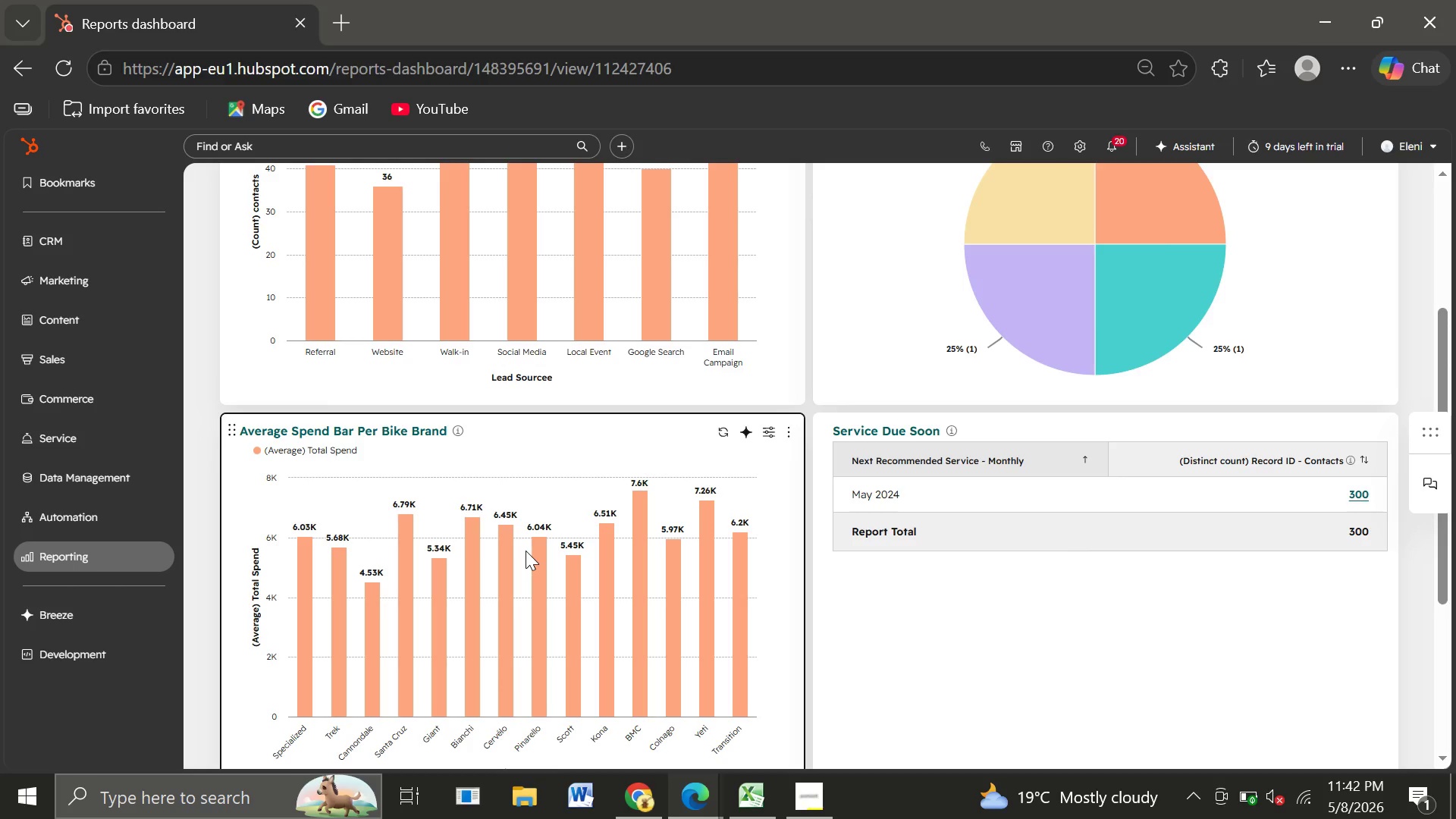 
left_click([1342, 187])
 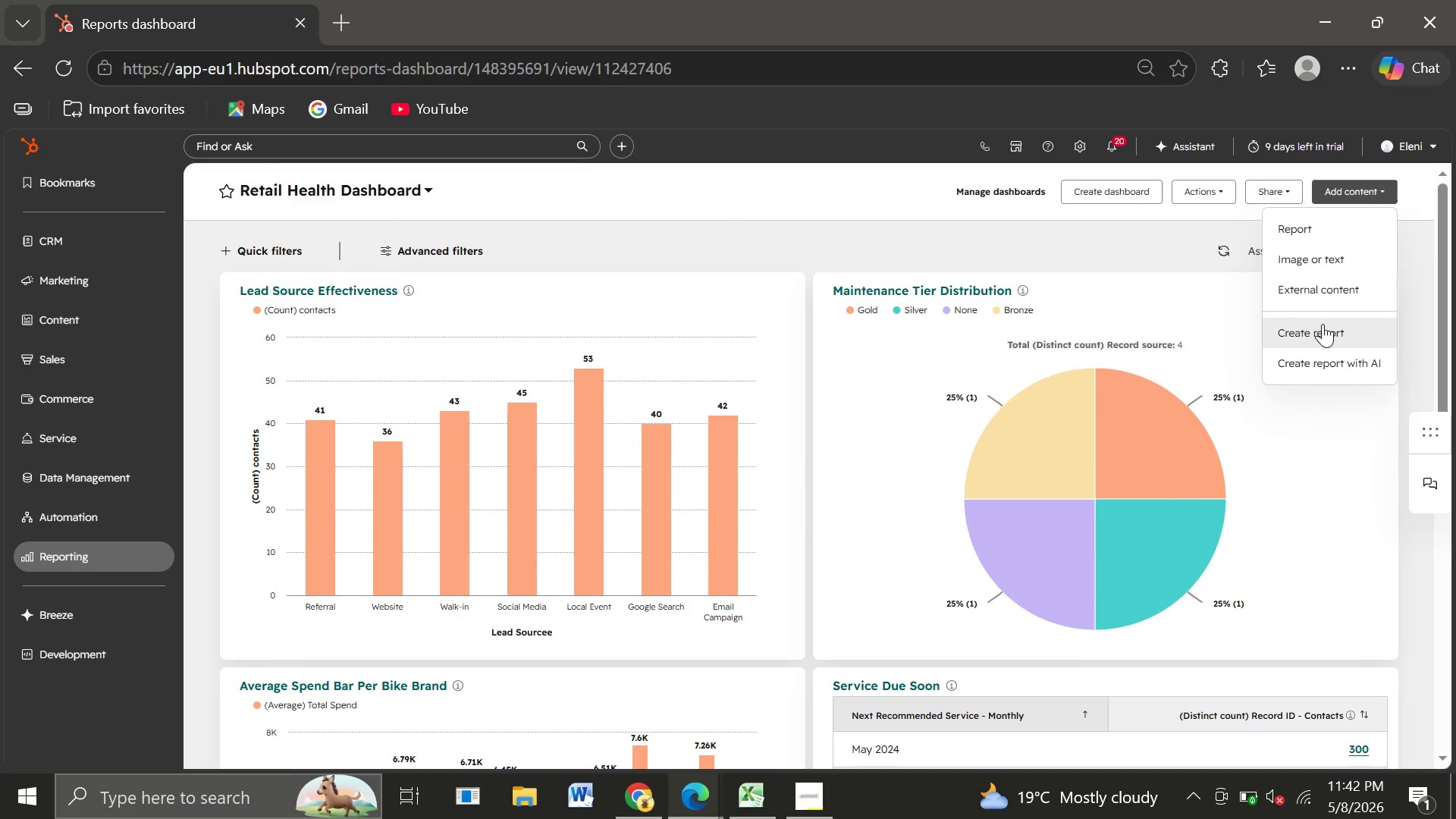 
left_click([1323, 324])
 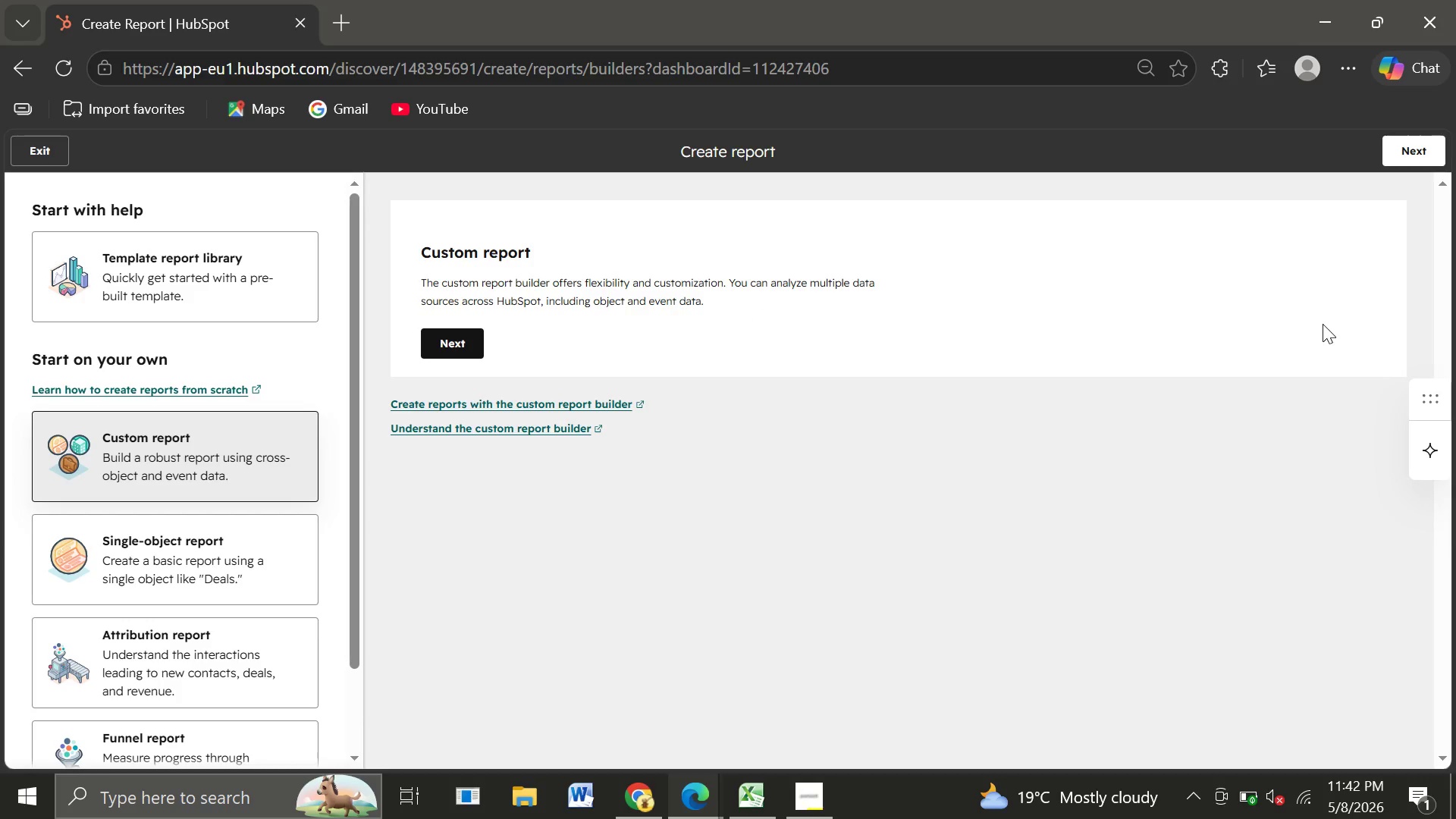 
wait(12.86)
 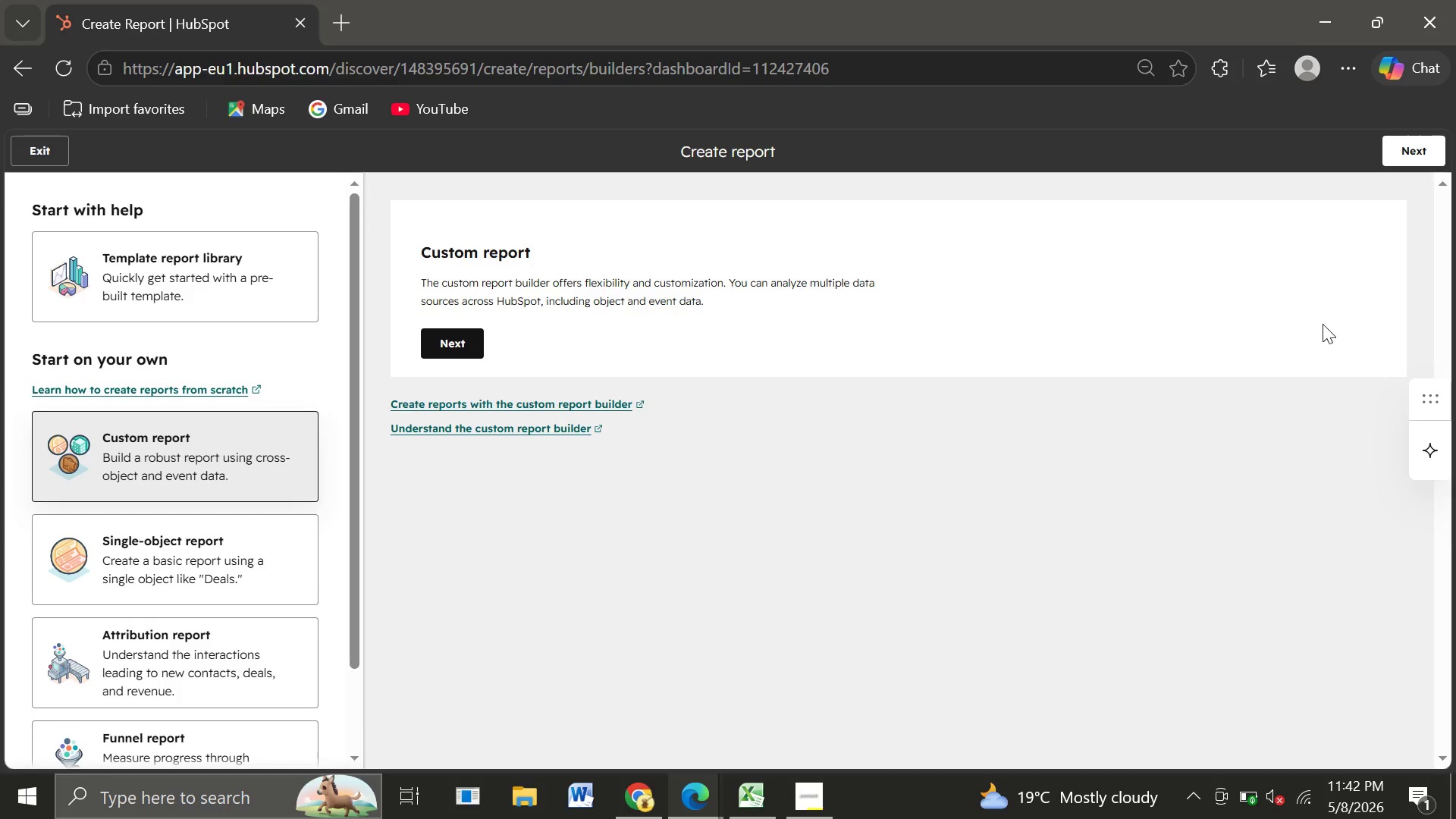 
left_click([48, 154])
 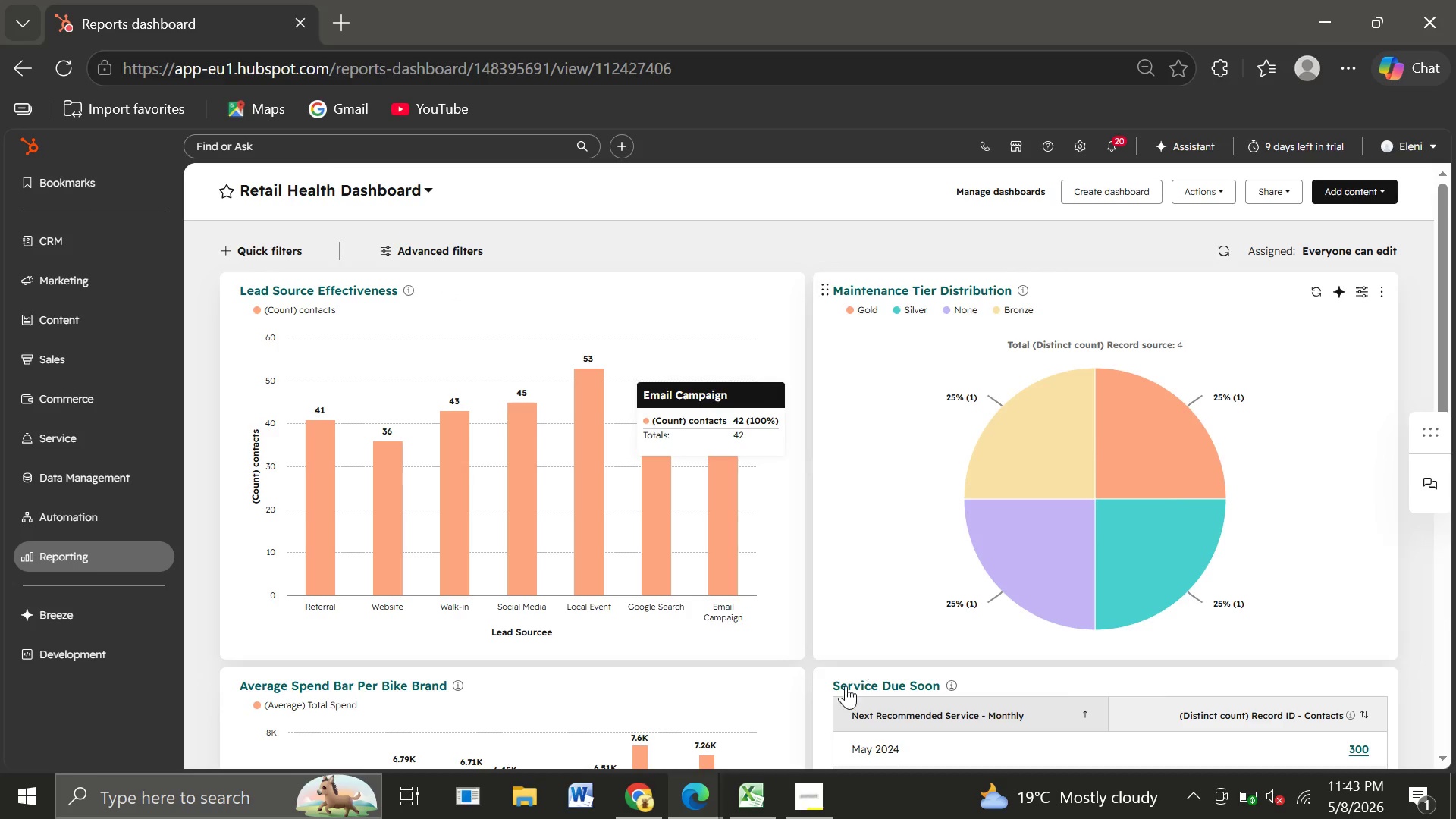 
wait(28.52)
 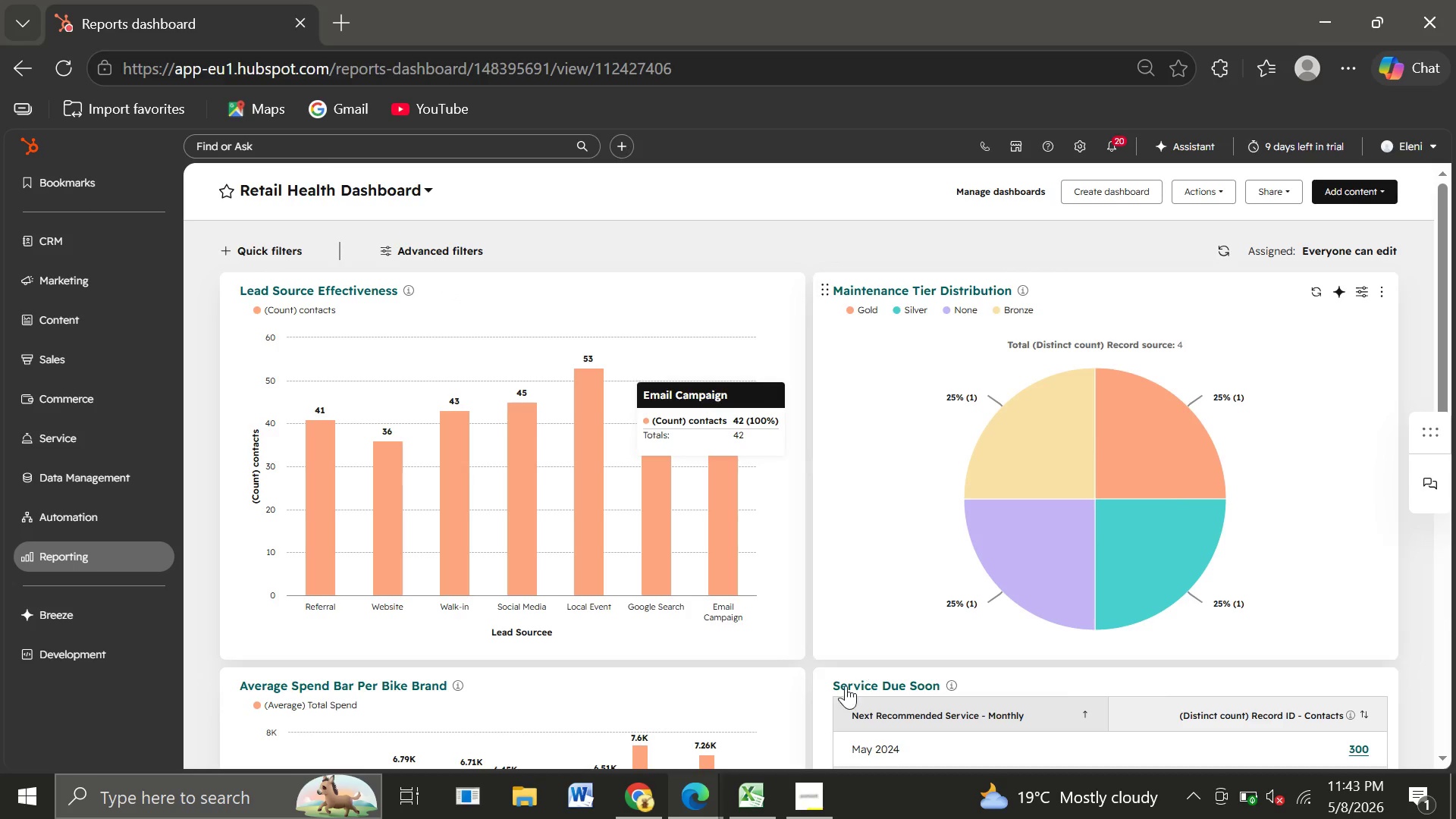 
left_click([111, 228])
 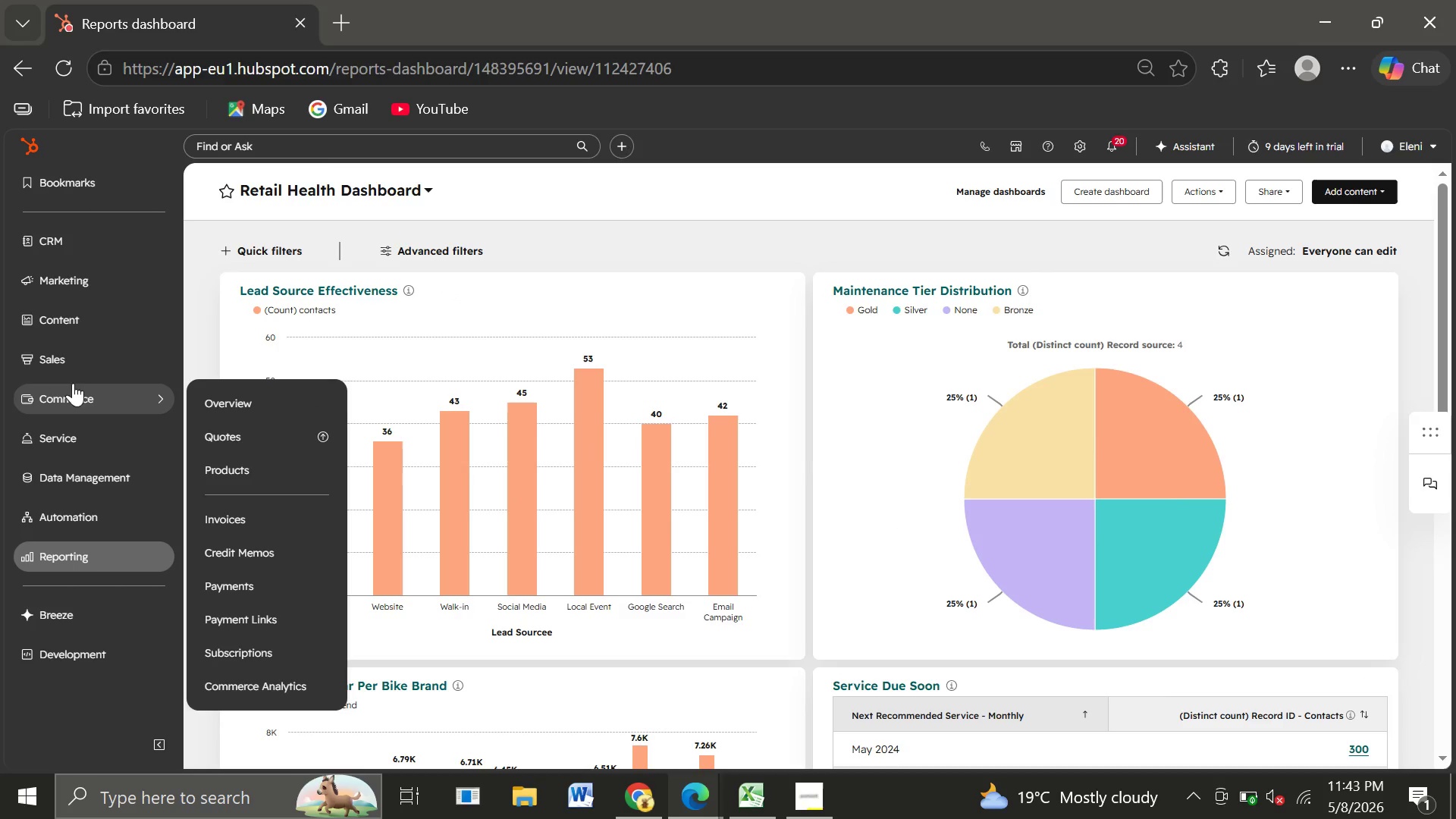 
mouse_move([97, 330])
 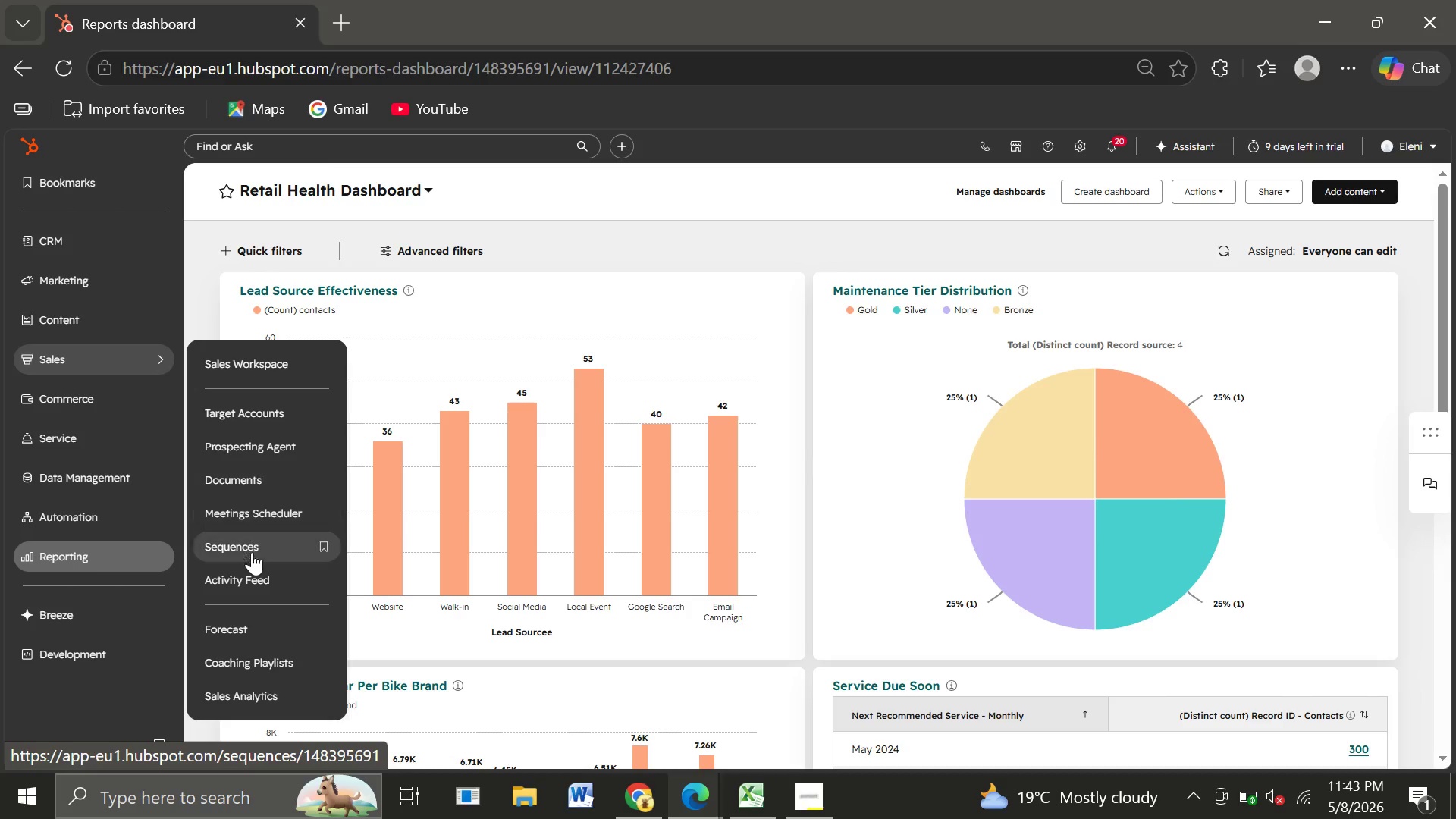 
left_click([252, 554])
 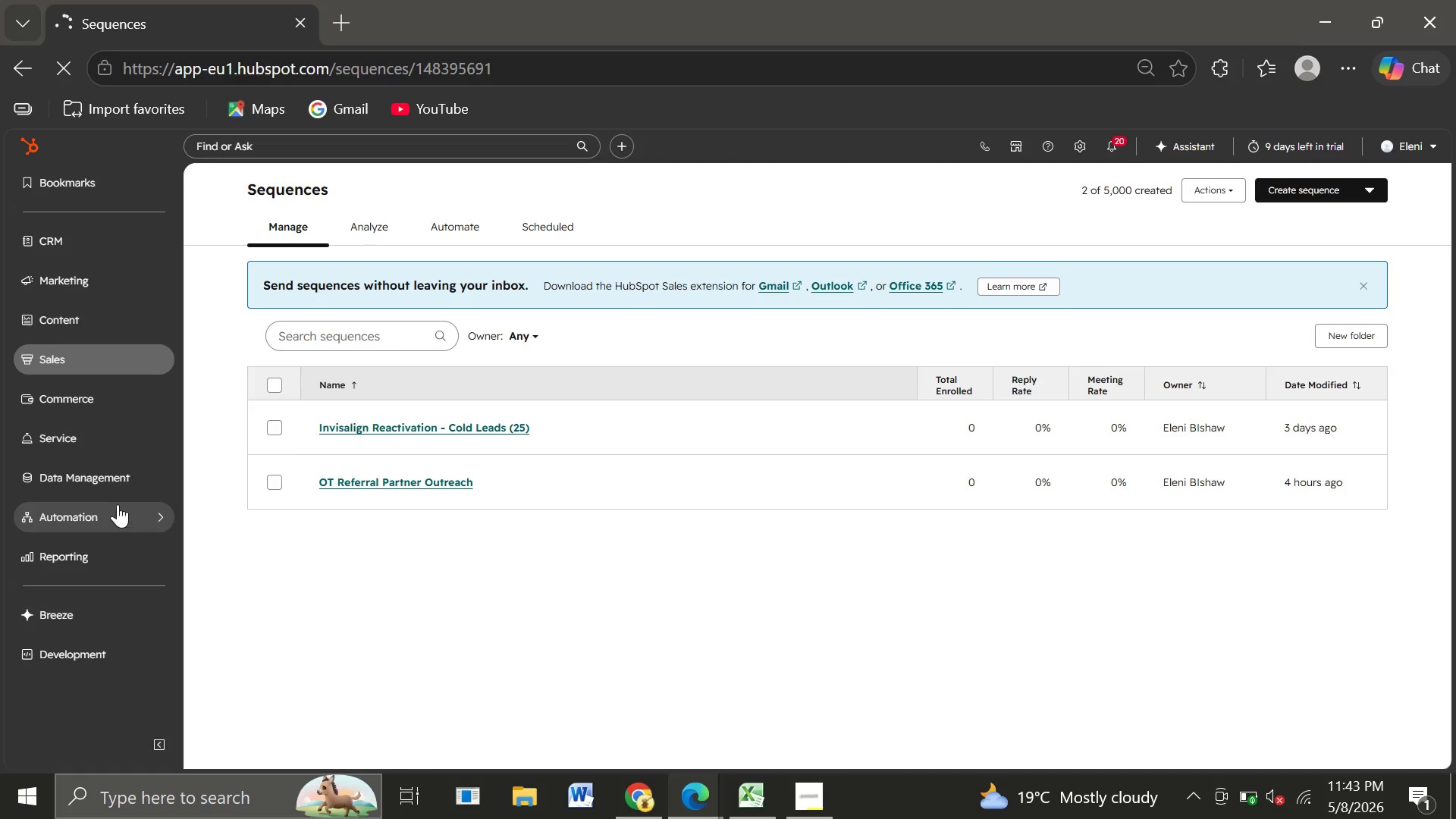 
wait(7.88)
 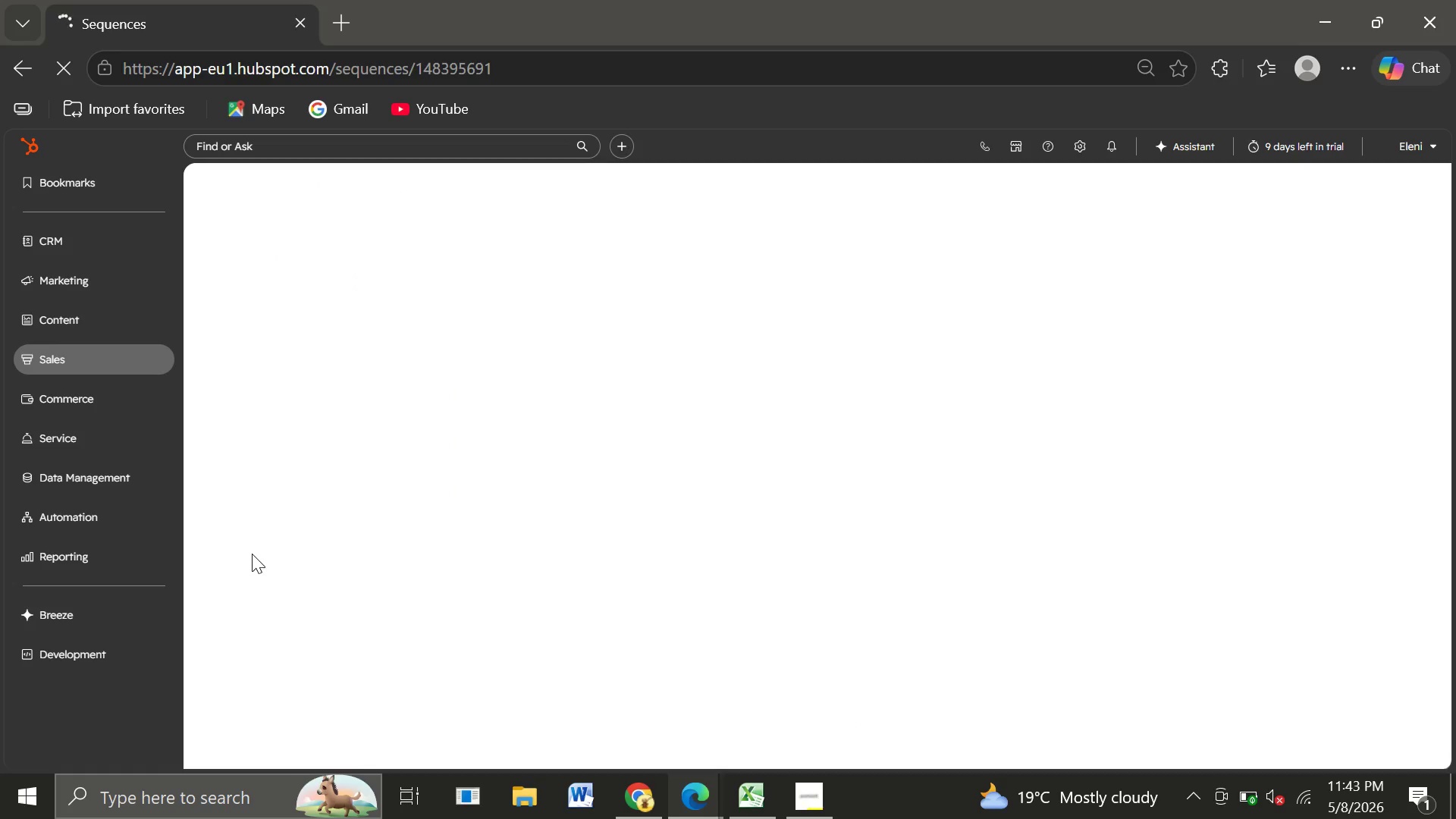 
left_click([86, 560])
 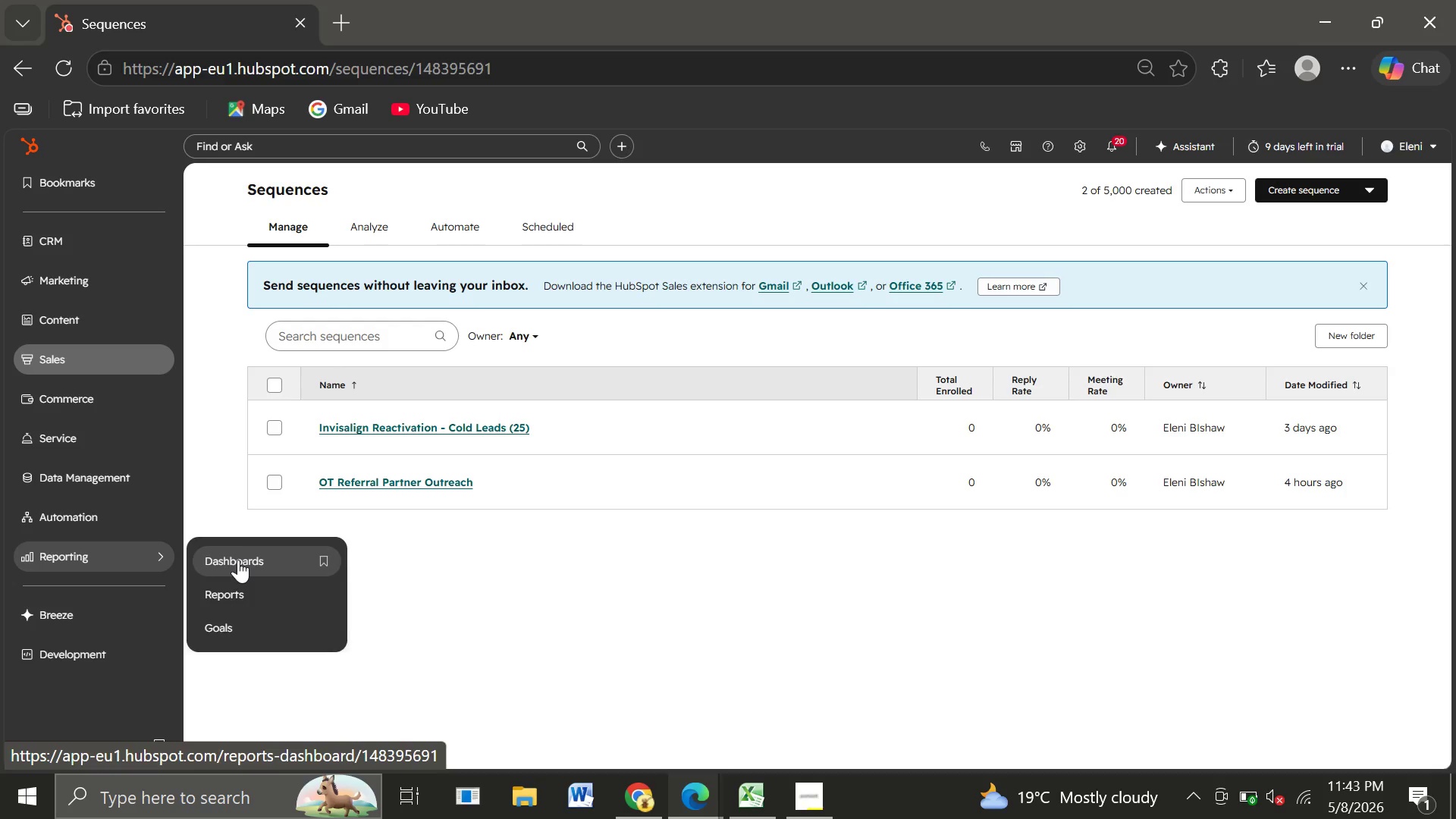 
left_click([238, 560])
 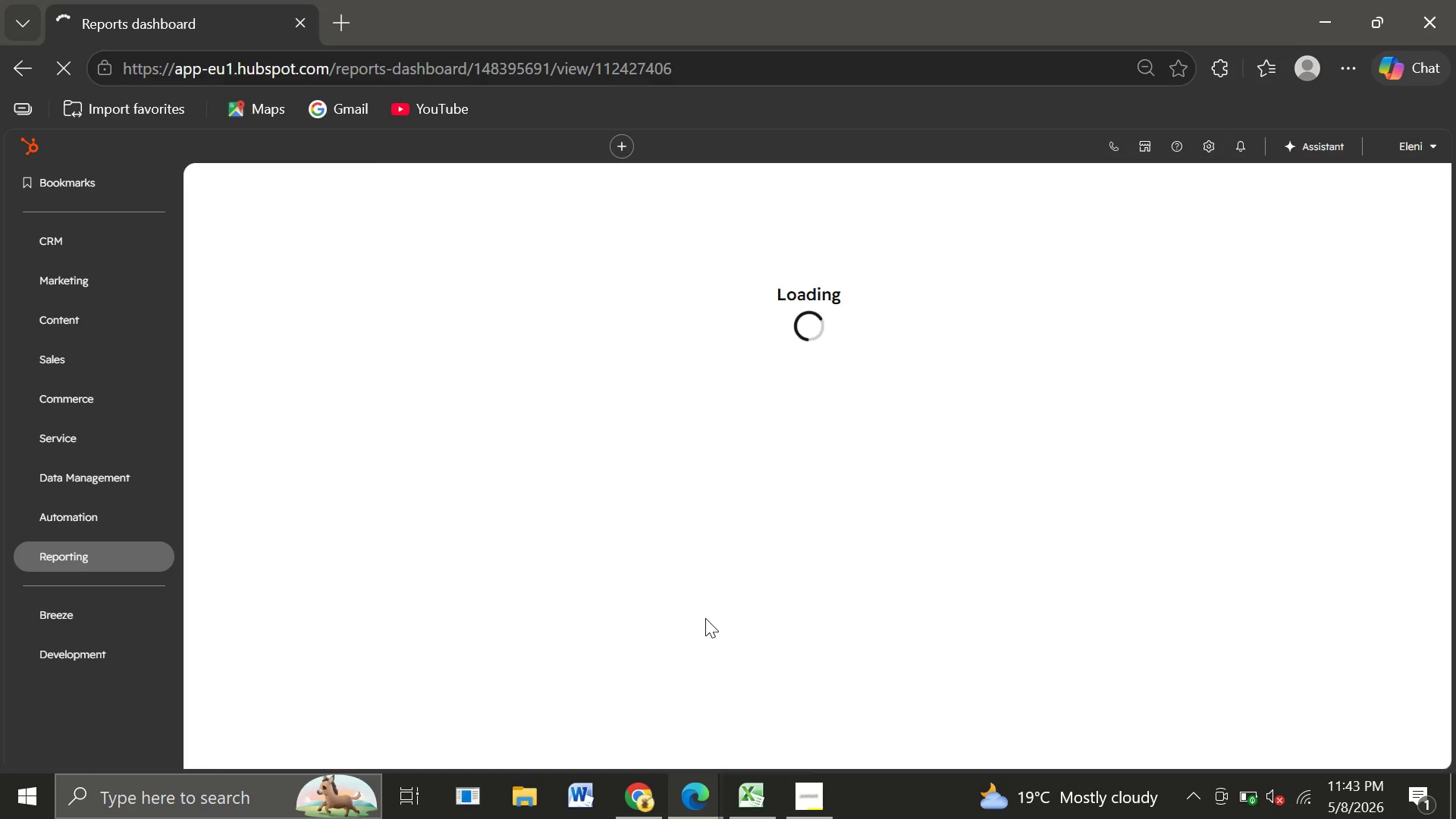 
wait(10.41)
 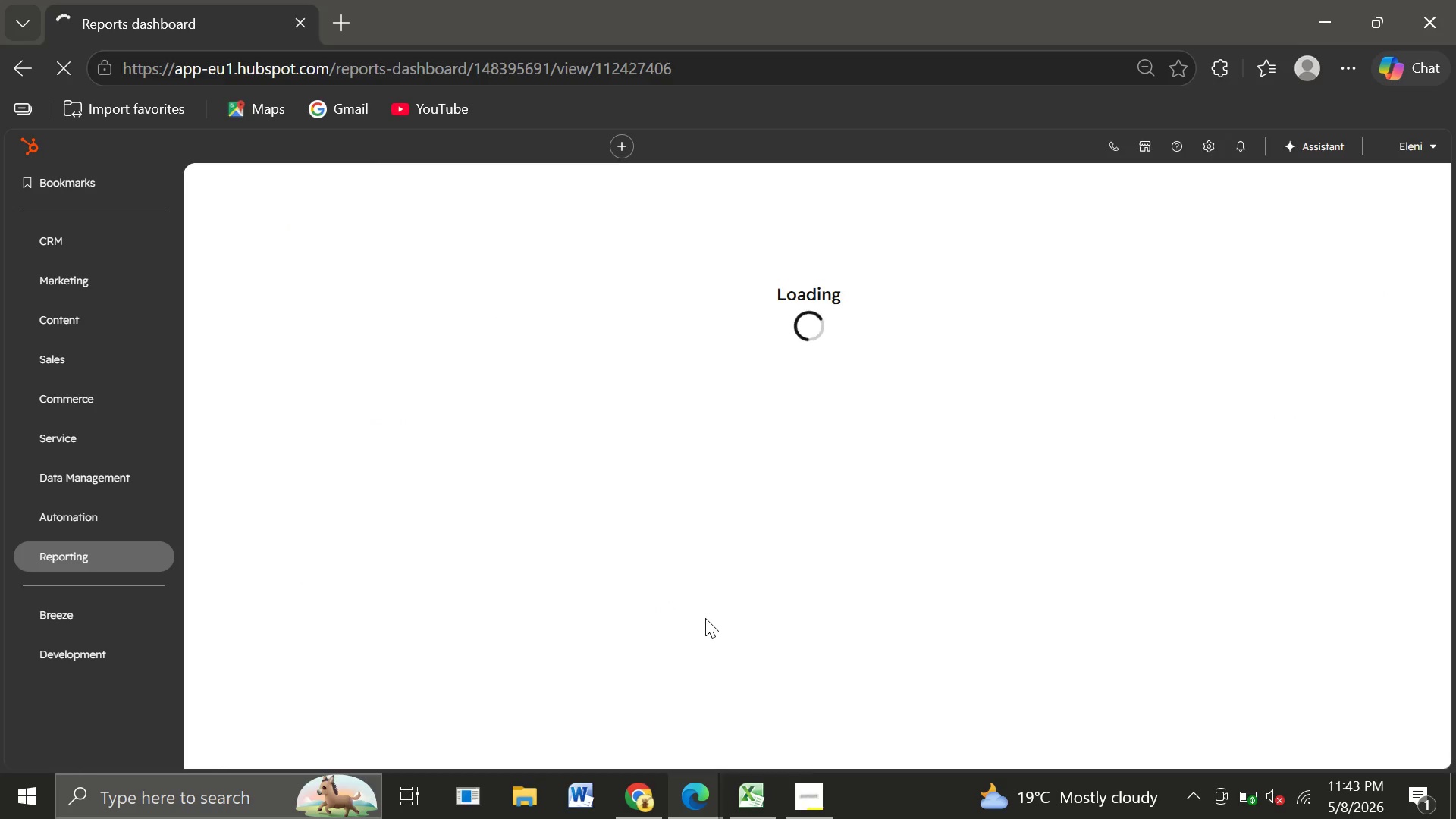 
left_click([1220, 195])
 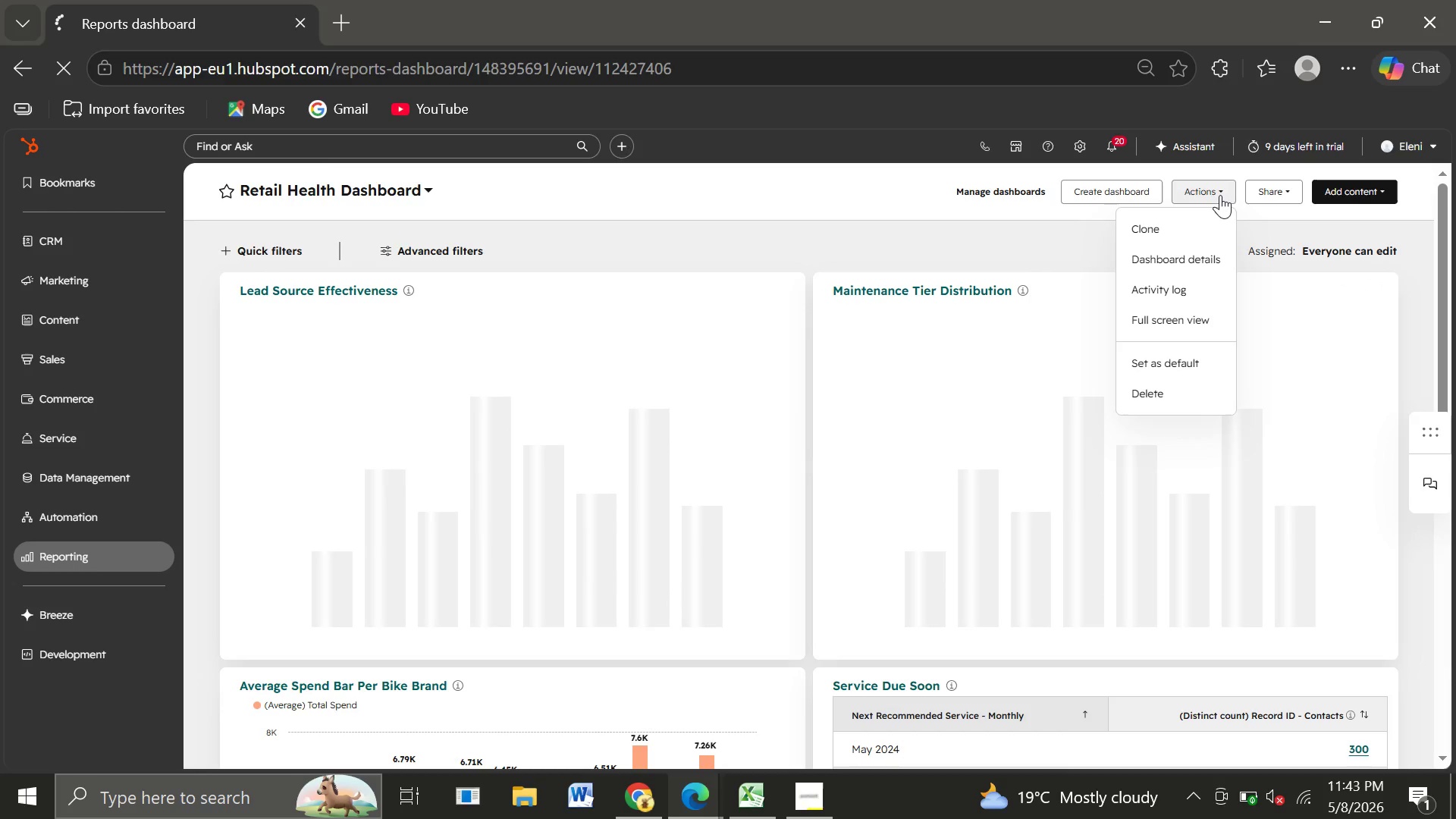 
wait(9.69)
 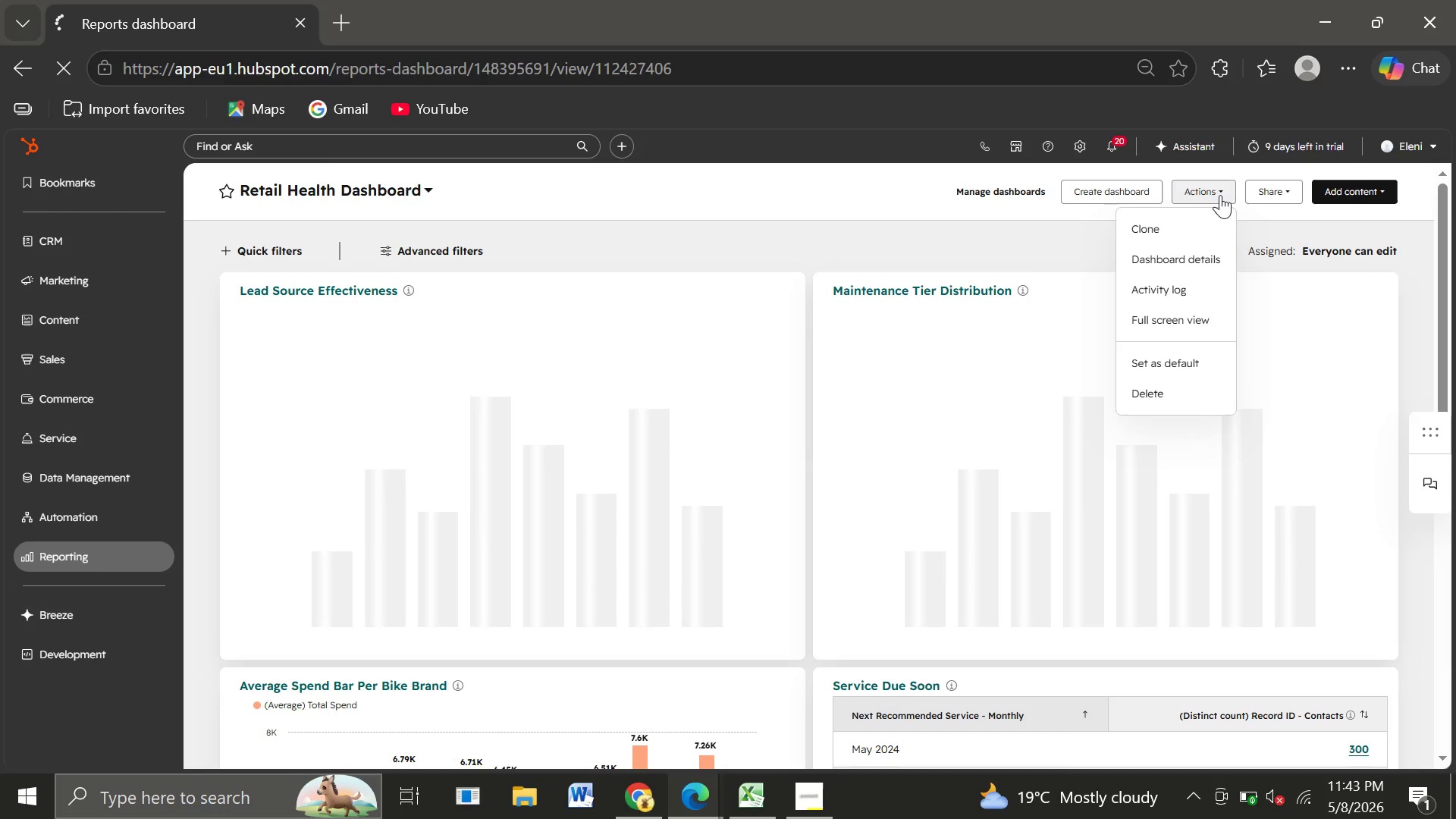 
left_click([907, 183])
 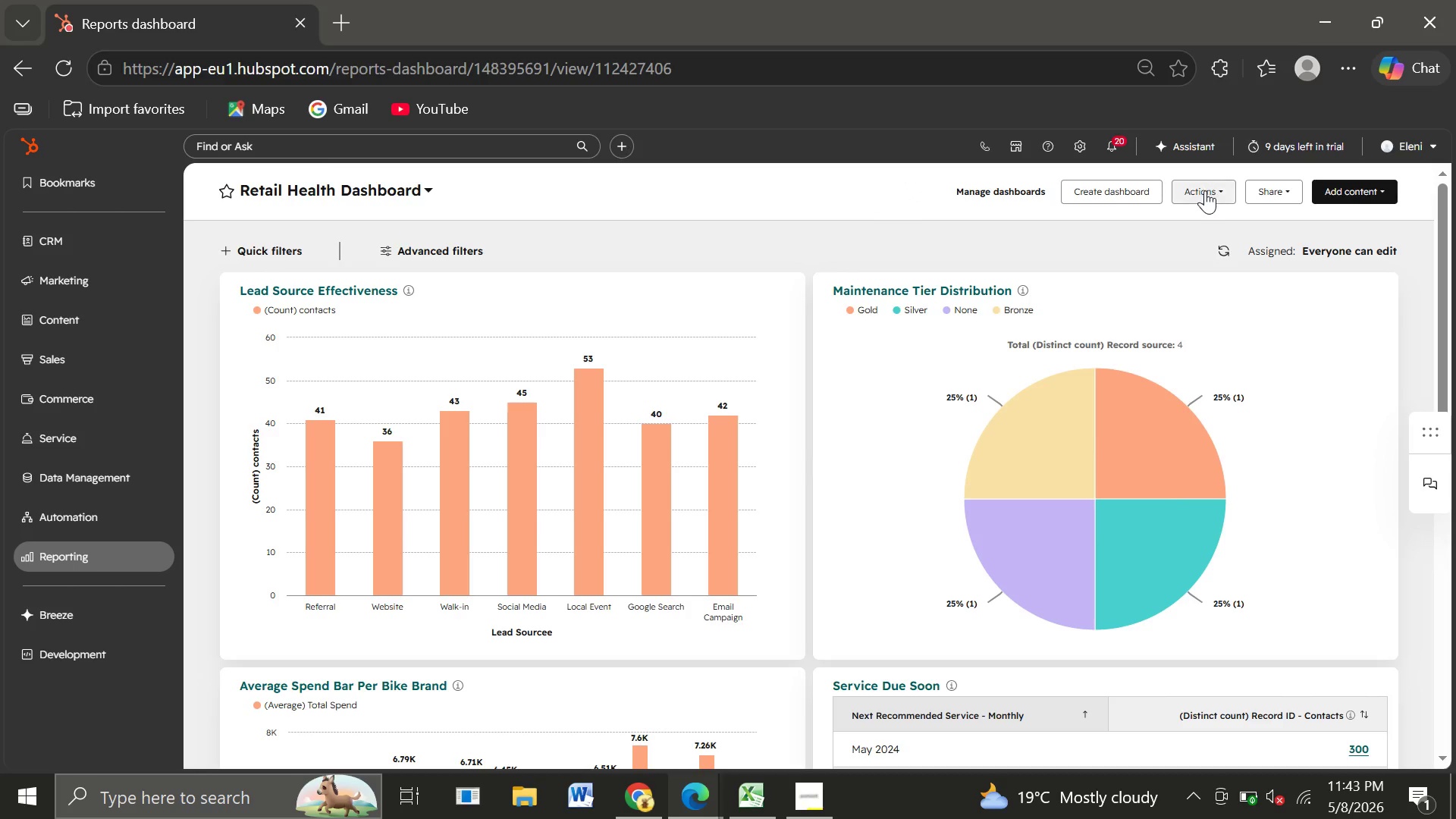 
left_click([1205, 190])
 